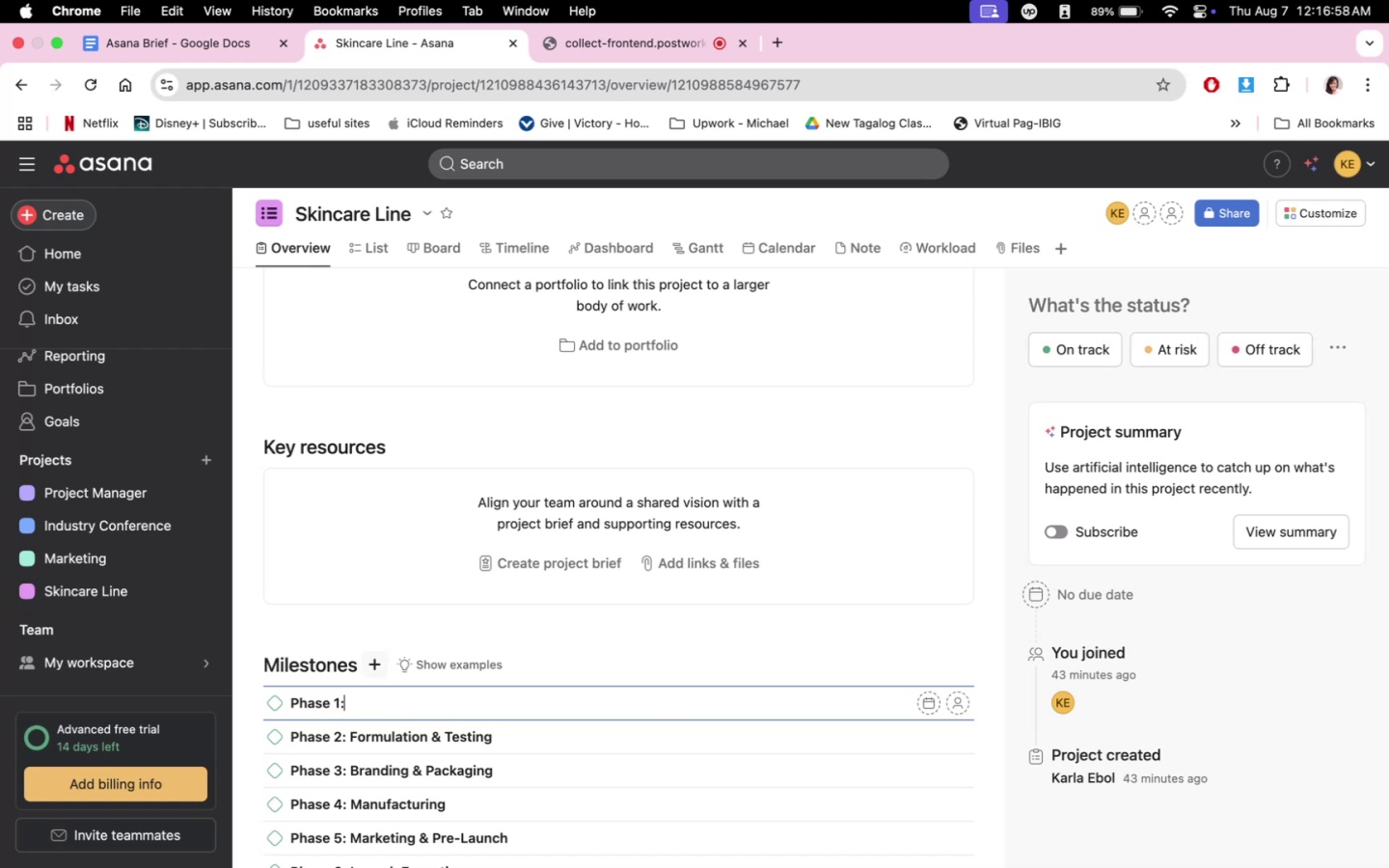 
key(Meta+CommandLeft)
 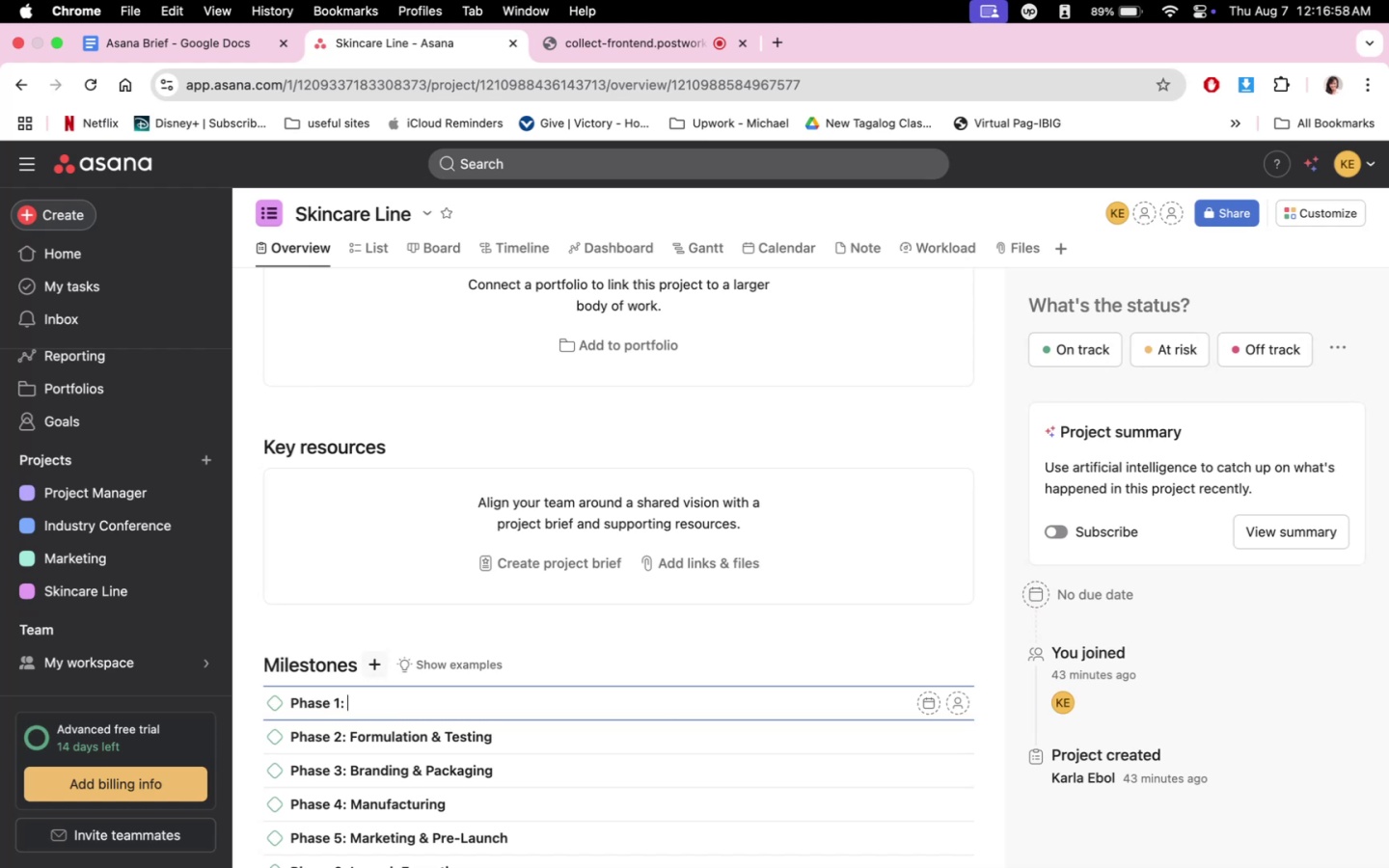 
key(Meta+V)
 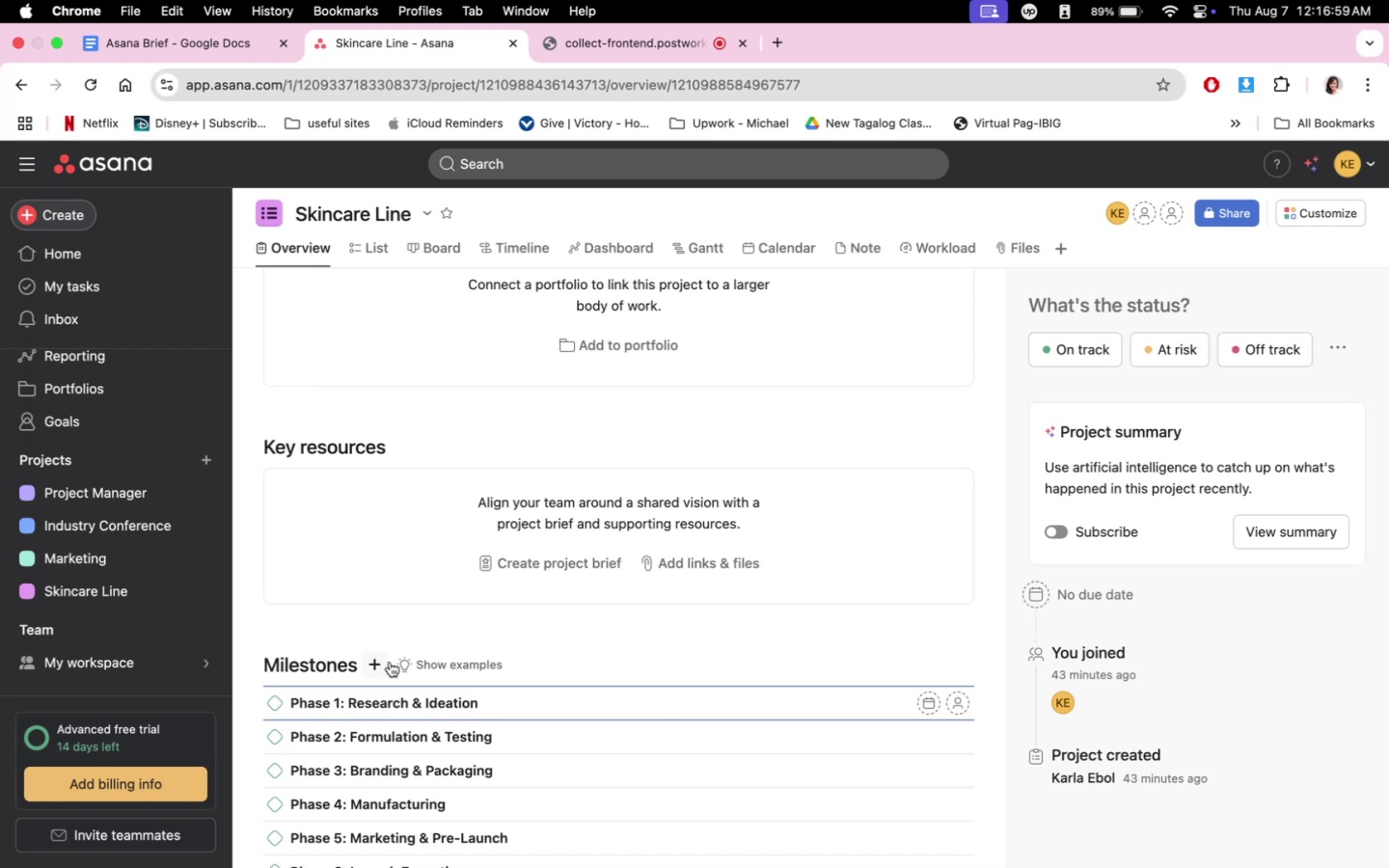 
left_click([843, 653])
 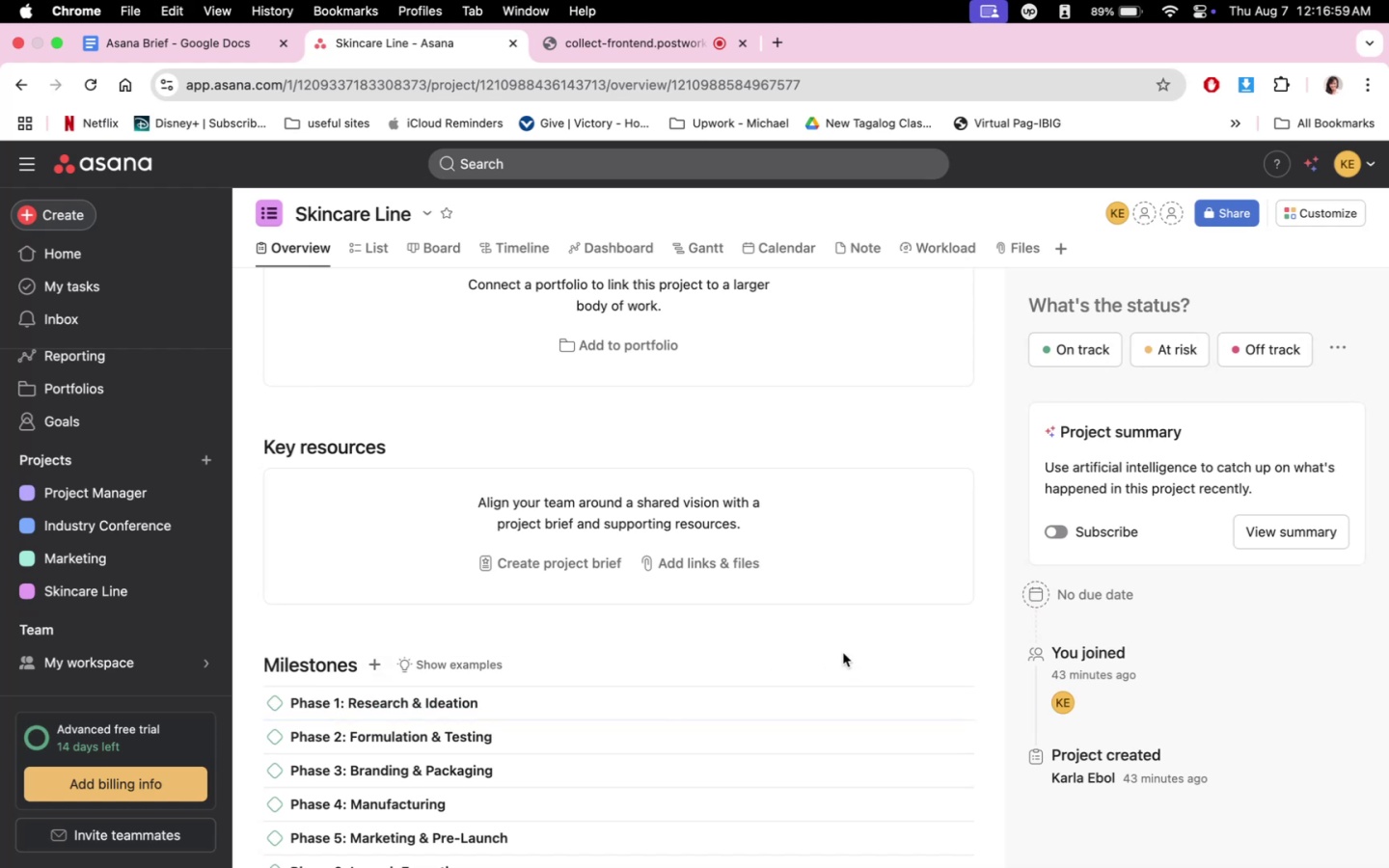 
scroll: coordinate [724, 725], scroll_direction: down, amount: 35.0
 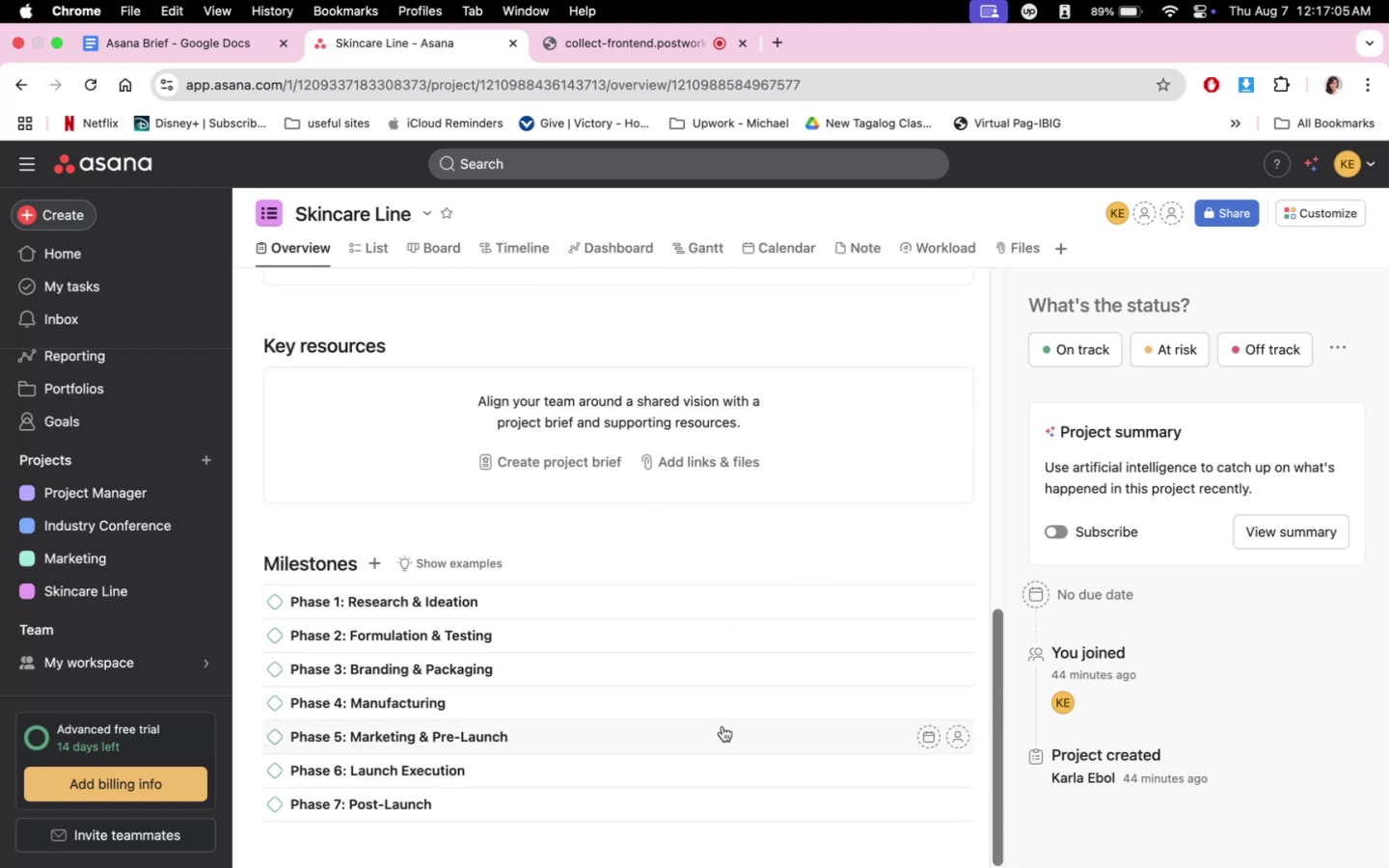 
scroll: coordinate [699, 670], scroll_direction: down, amount: 6.0
 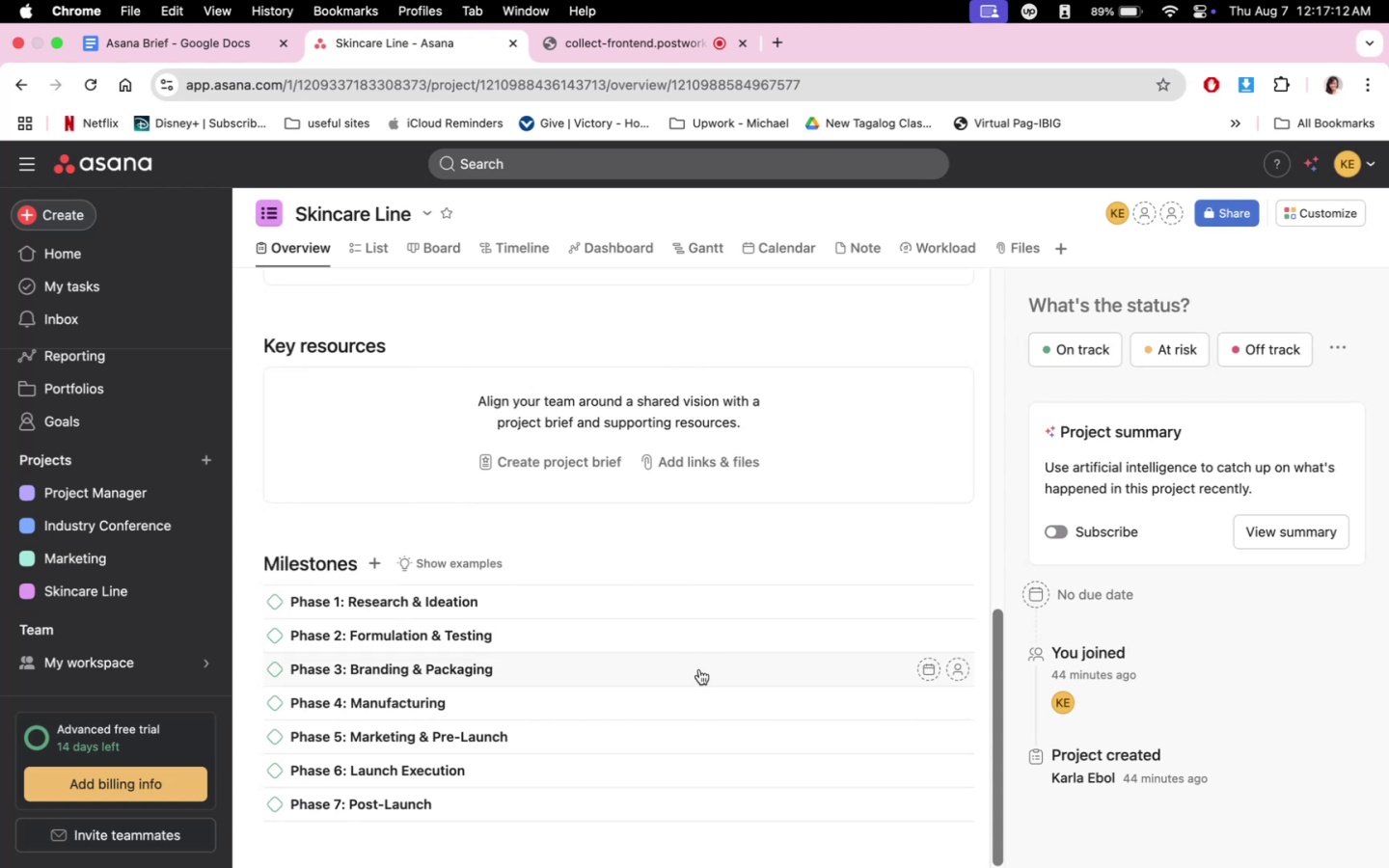 
scroll: coordinate [703, 671], scroll_direction: up, amount: 5.0
 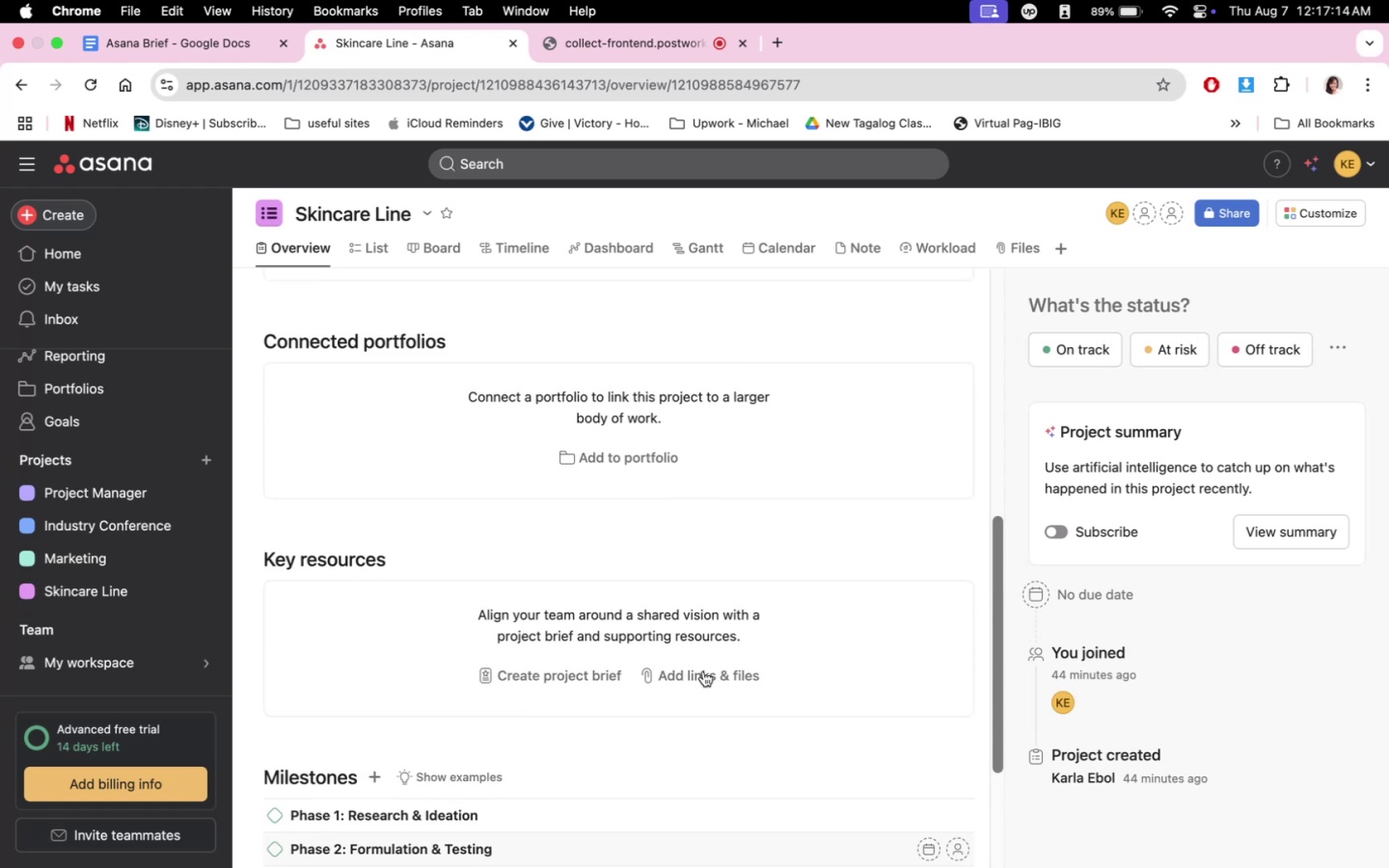 
scroll: coordinate [703, 679], scroll_direction: down, amount: 8.0
 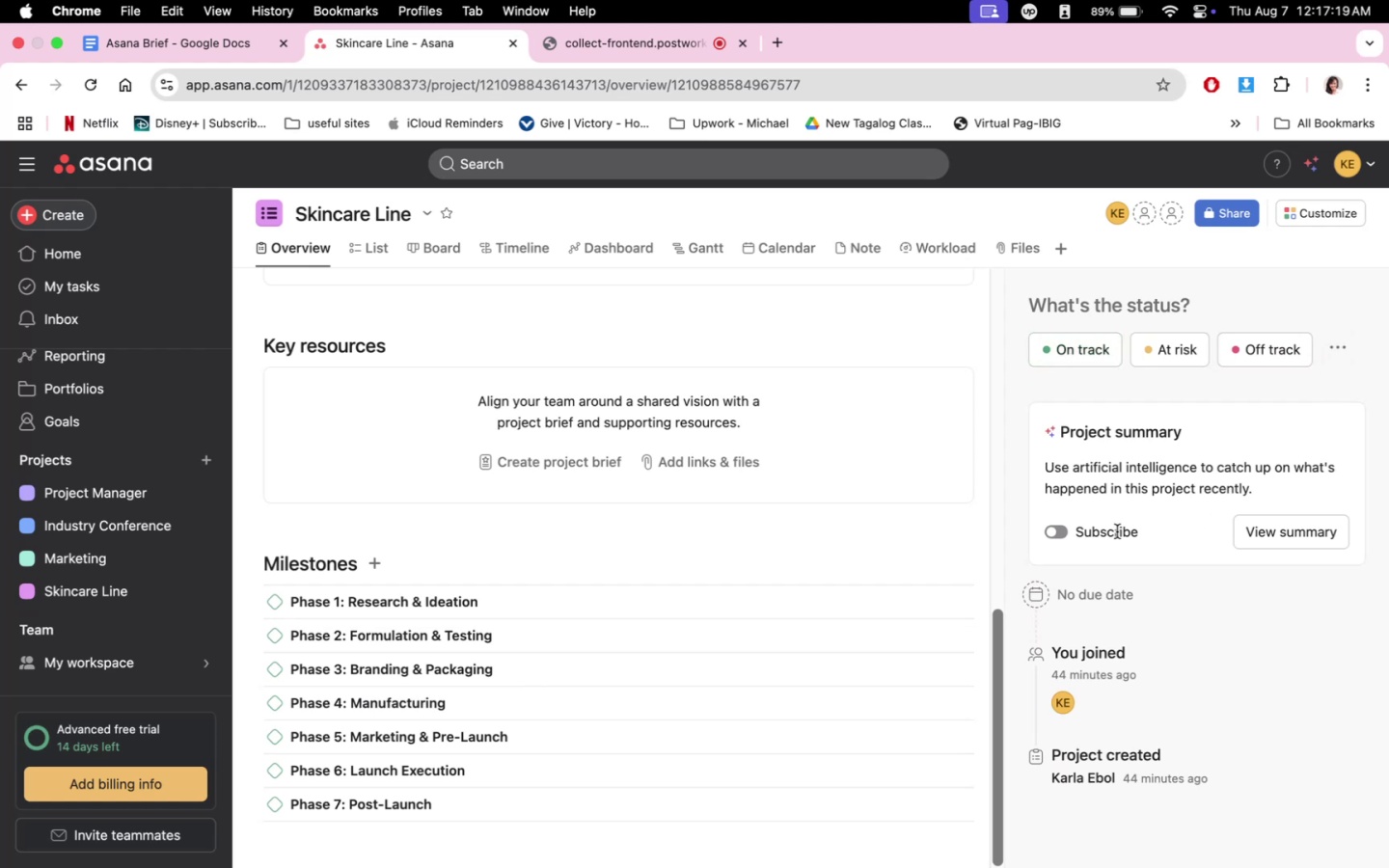 
wait(6.52)
 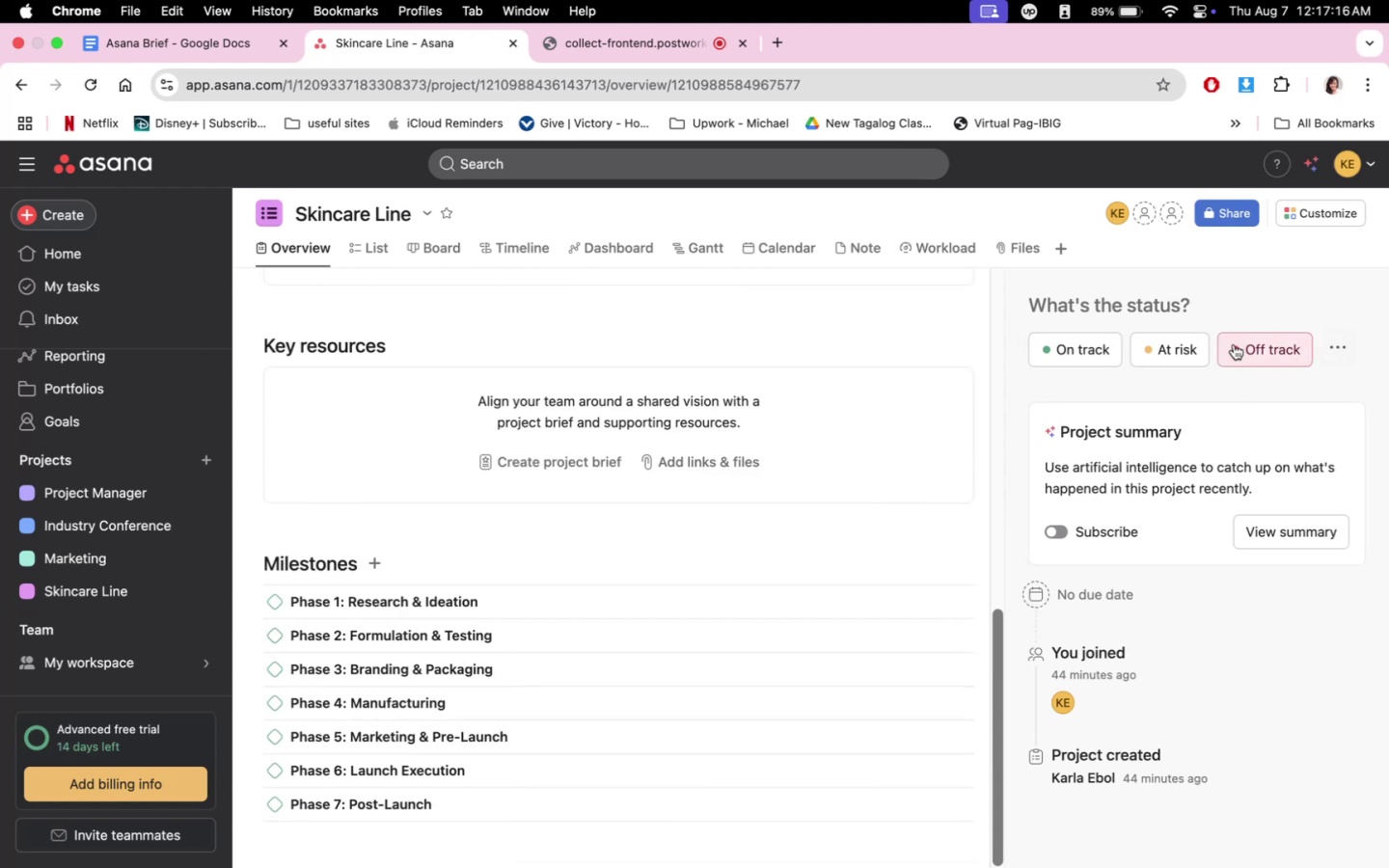 
left_click([1329, 533])
 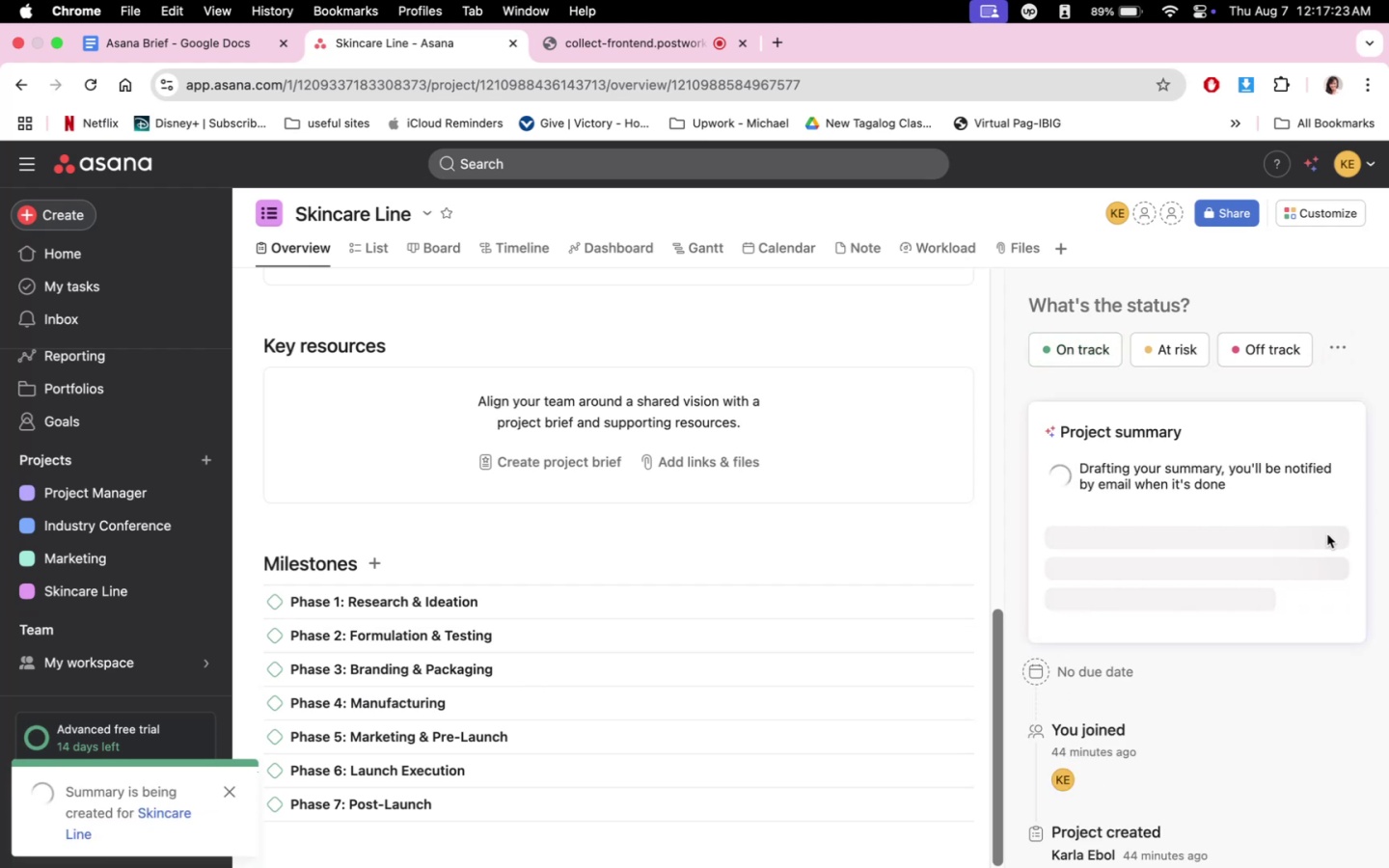 
scroll: coordinate [1271, 598], scroll_direction: down, amount: 6.0
 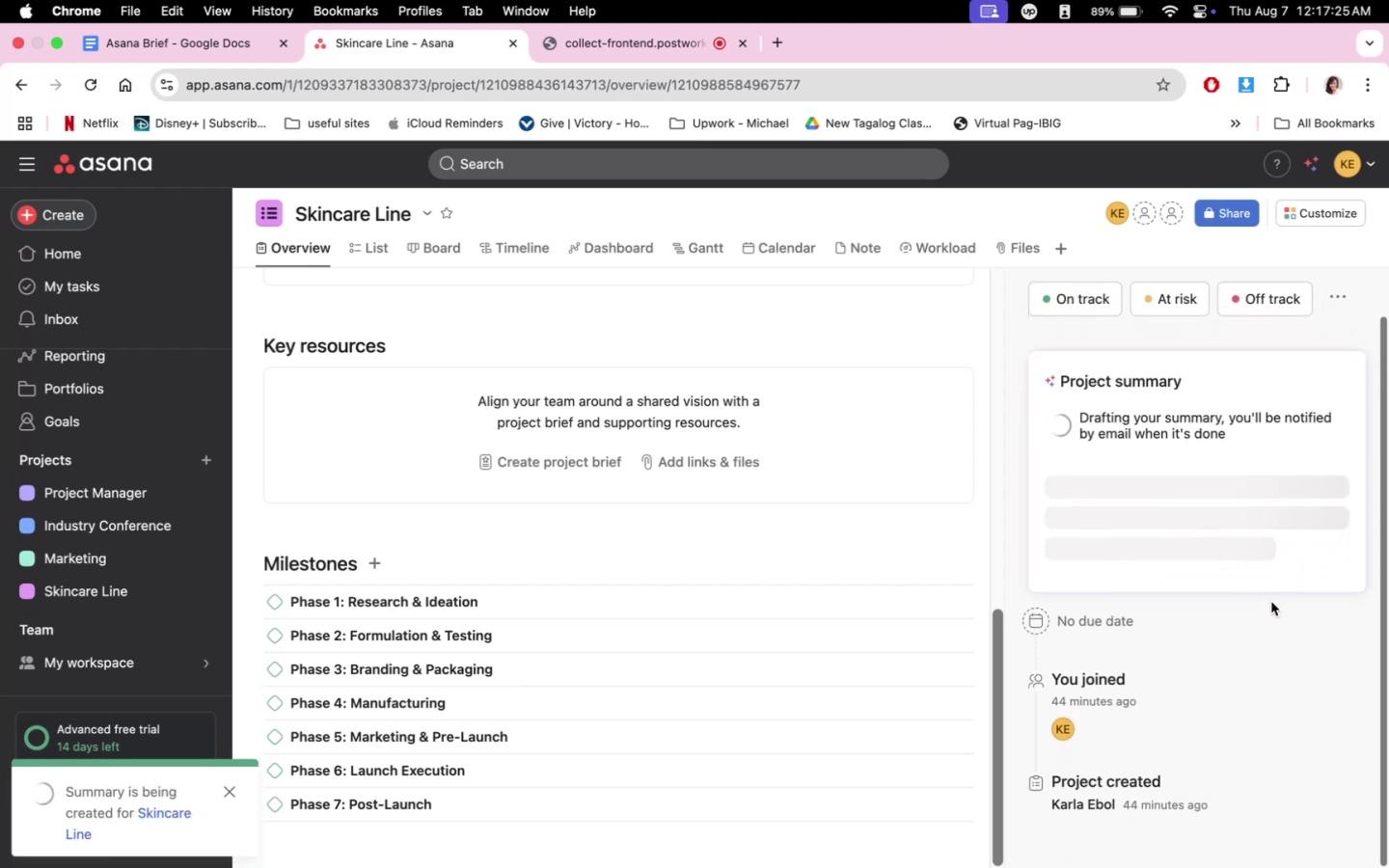 
scroll: coordinate [629, 448], scroll_direction: up, amount: 29.0
 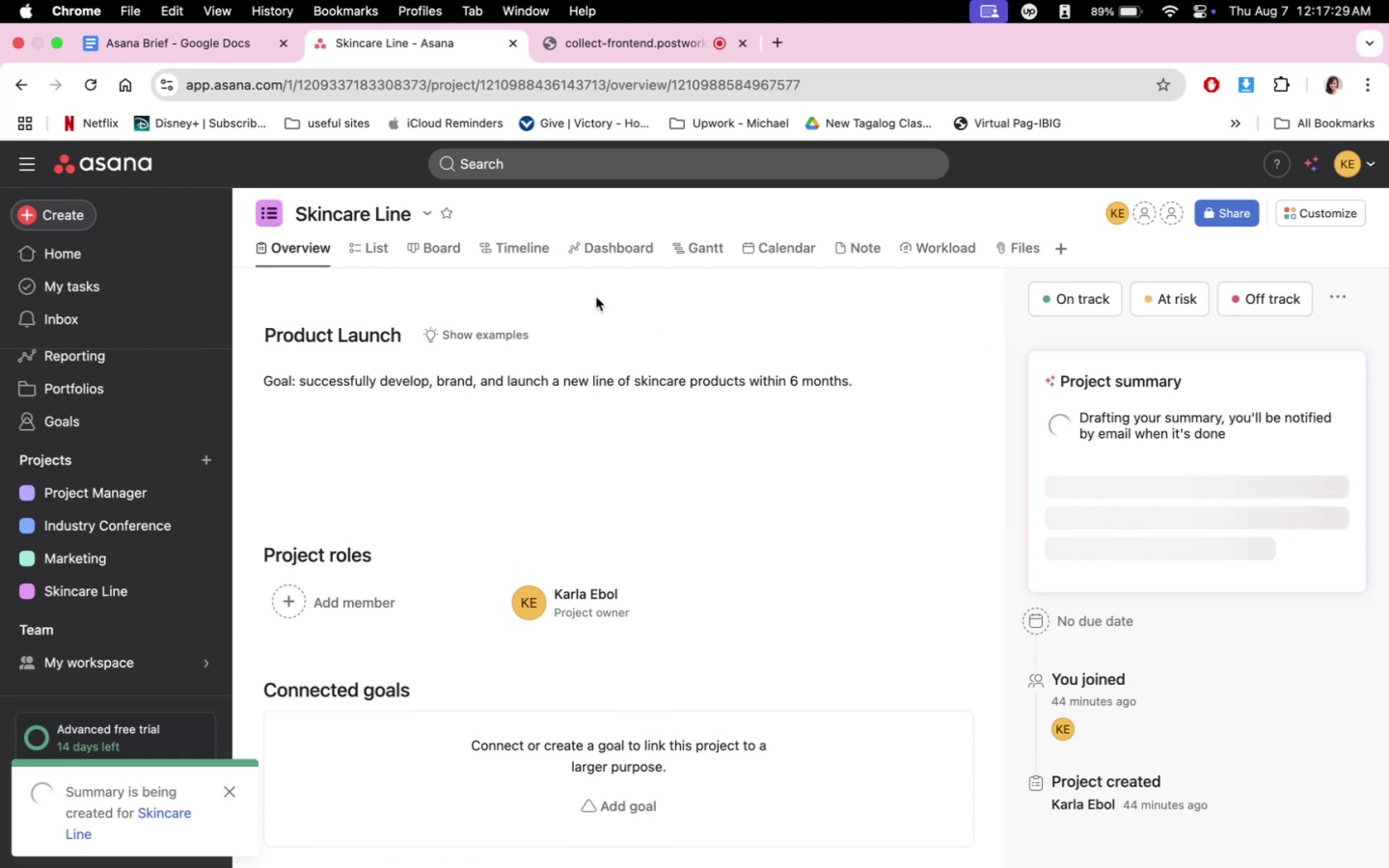 
left_click([371, 252])
 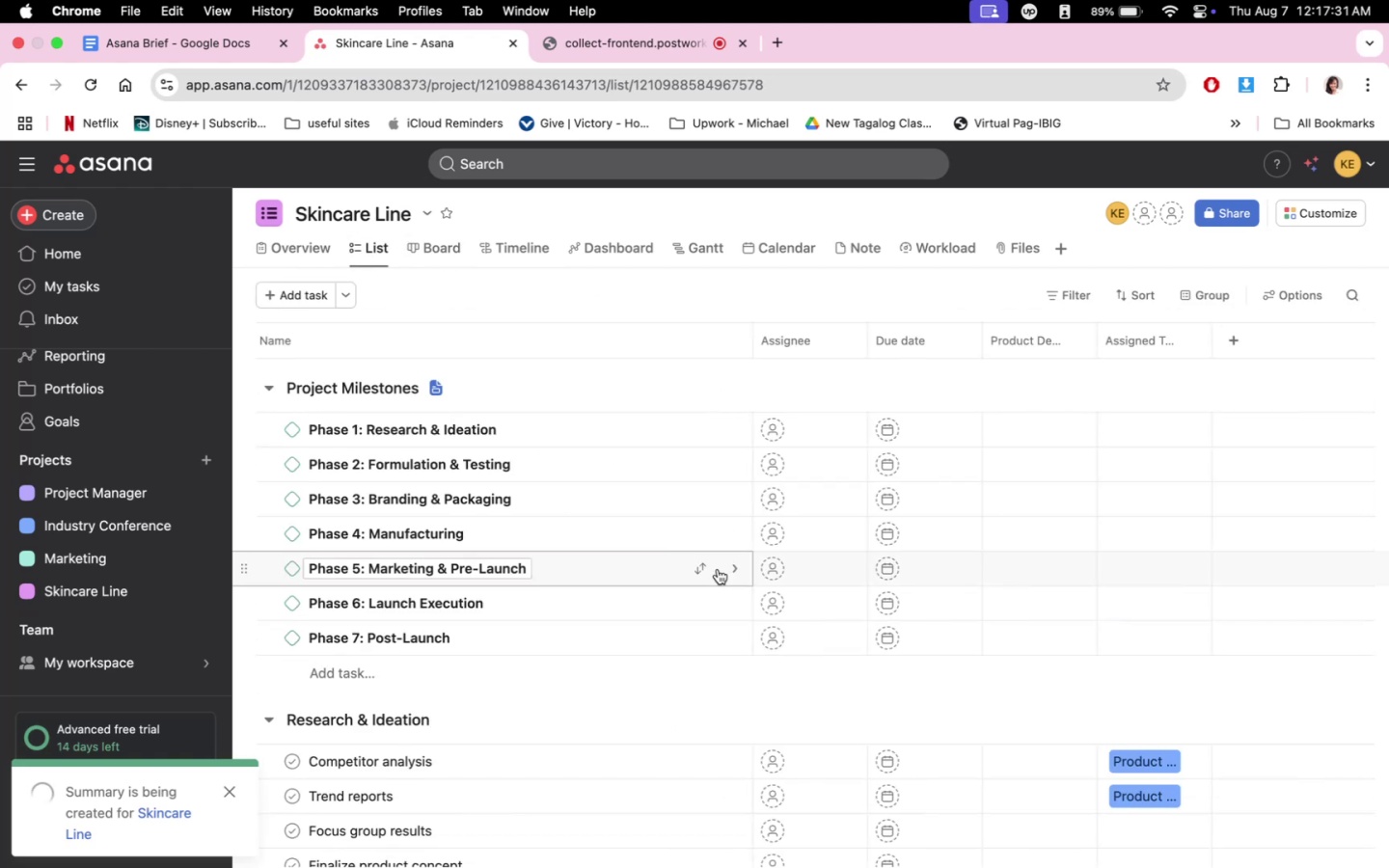 
scroll: coordinate [698, 675], scroll_direction: down, amount: 7.0
 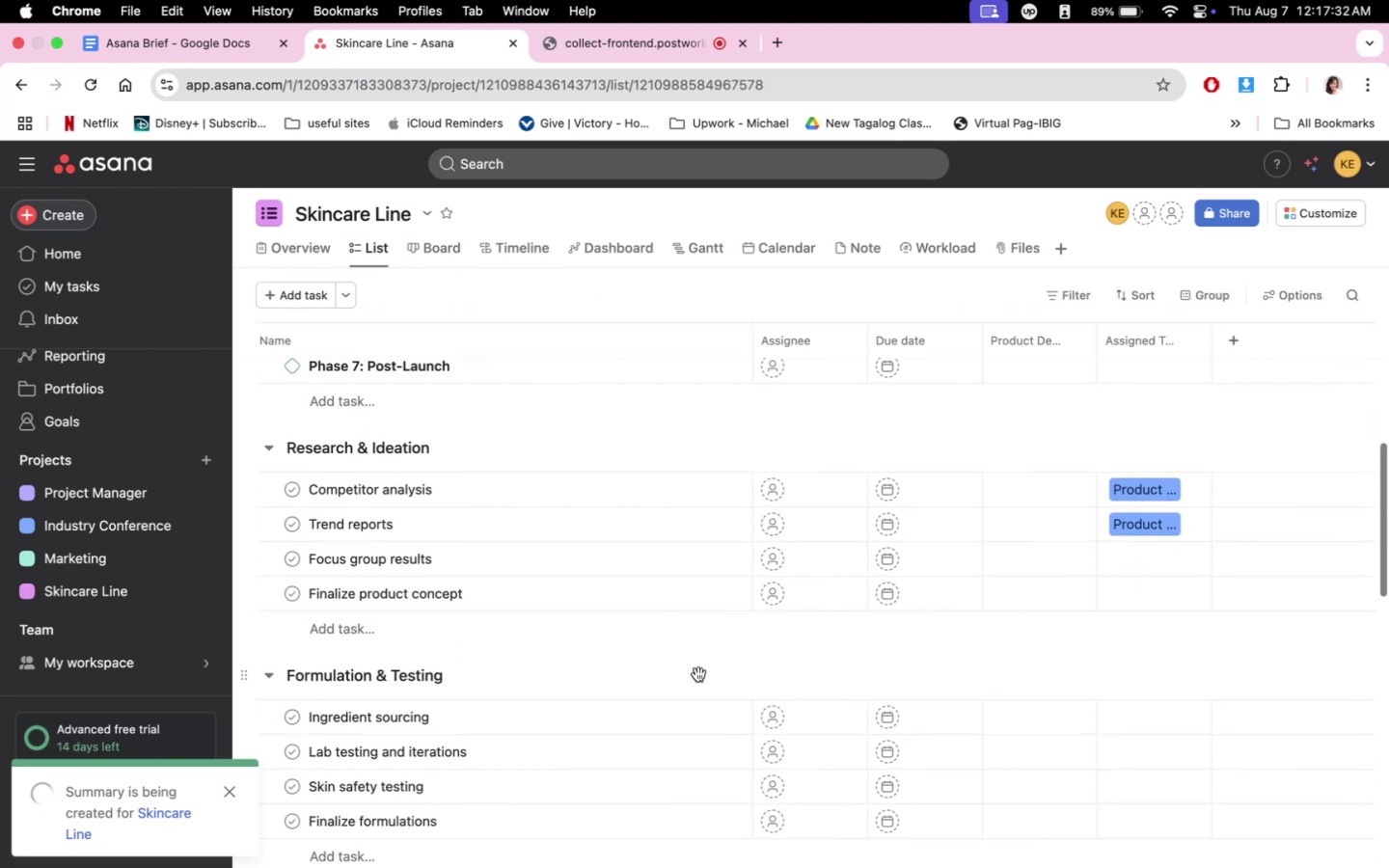 
scroll: coordinate [705, 669], scroll_direction: up, amount: 11.0
 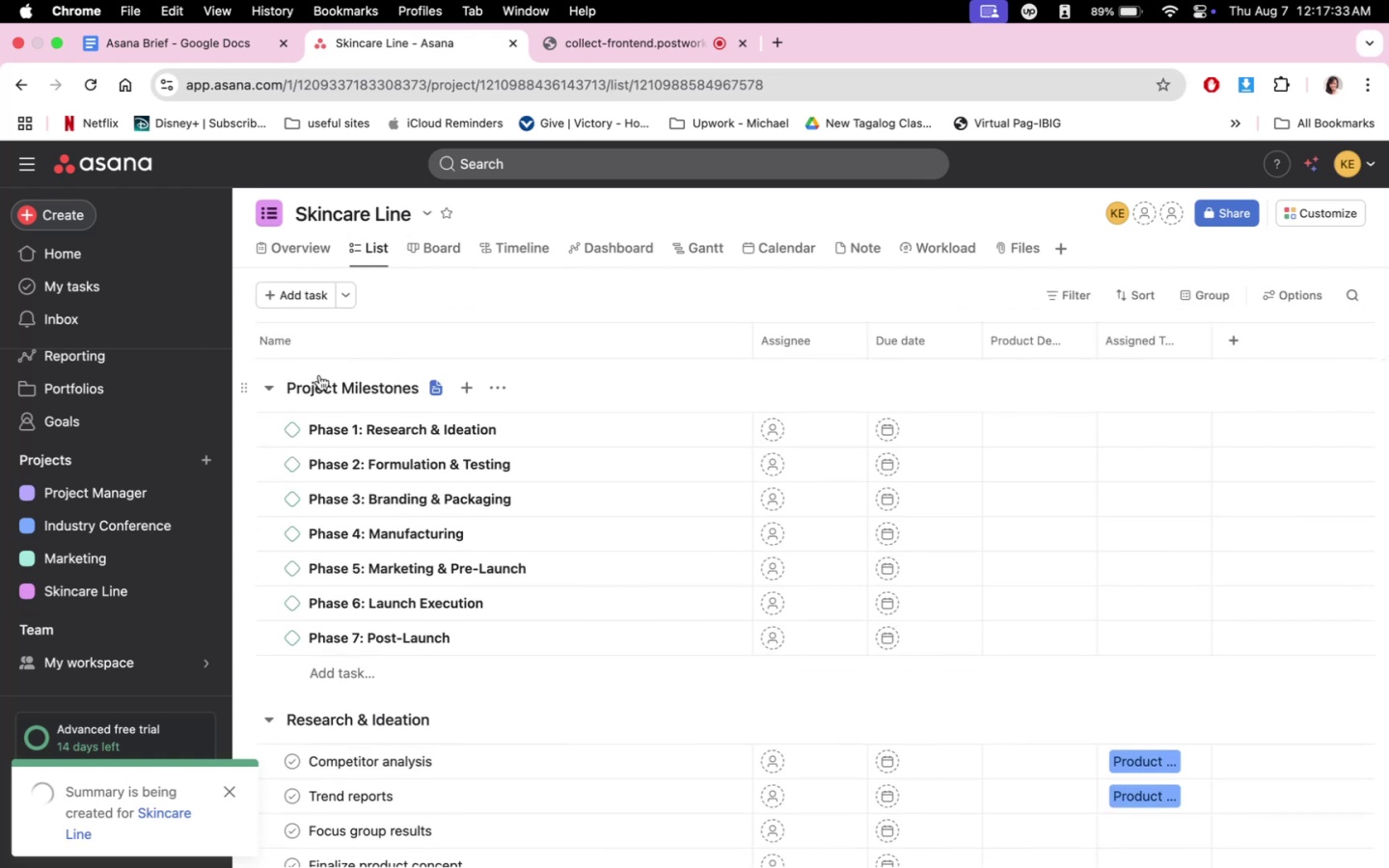 
left_click([262, 393])
 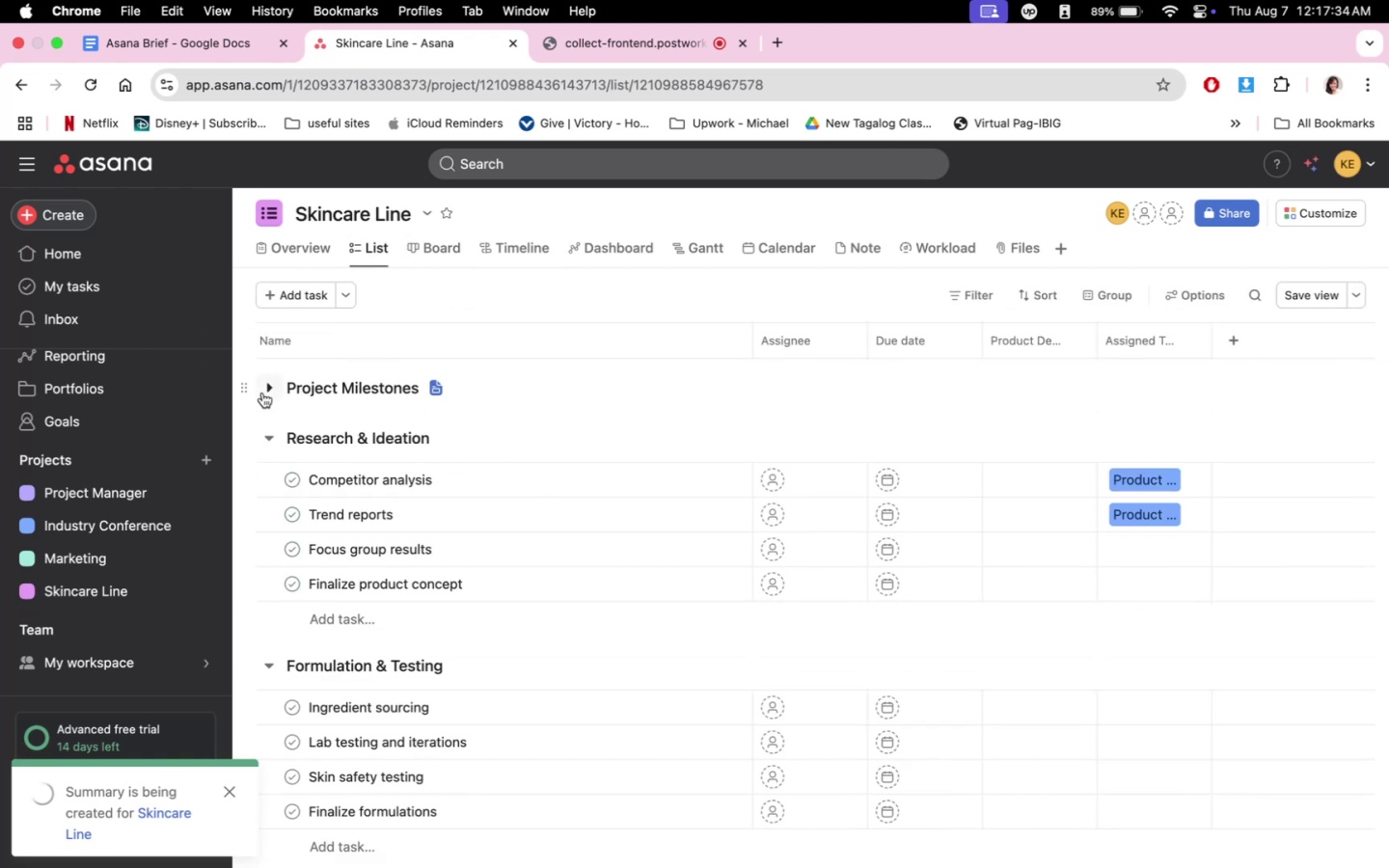 
double_click([264, 392])
 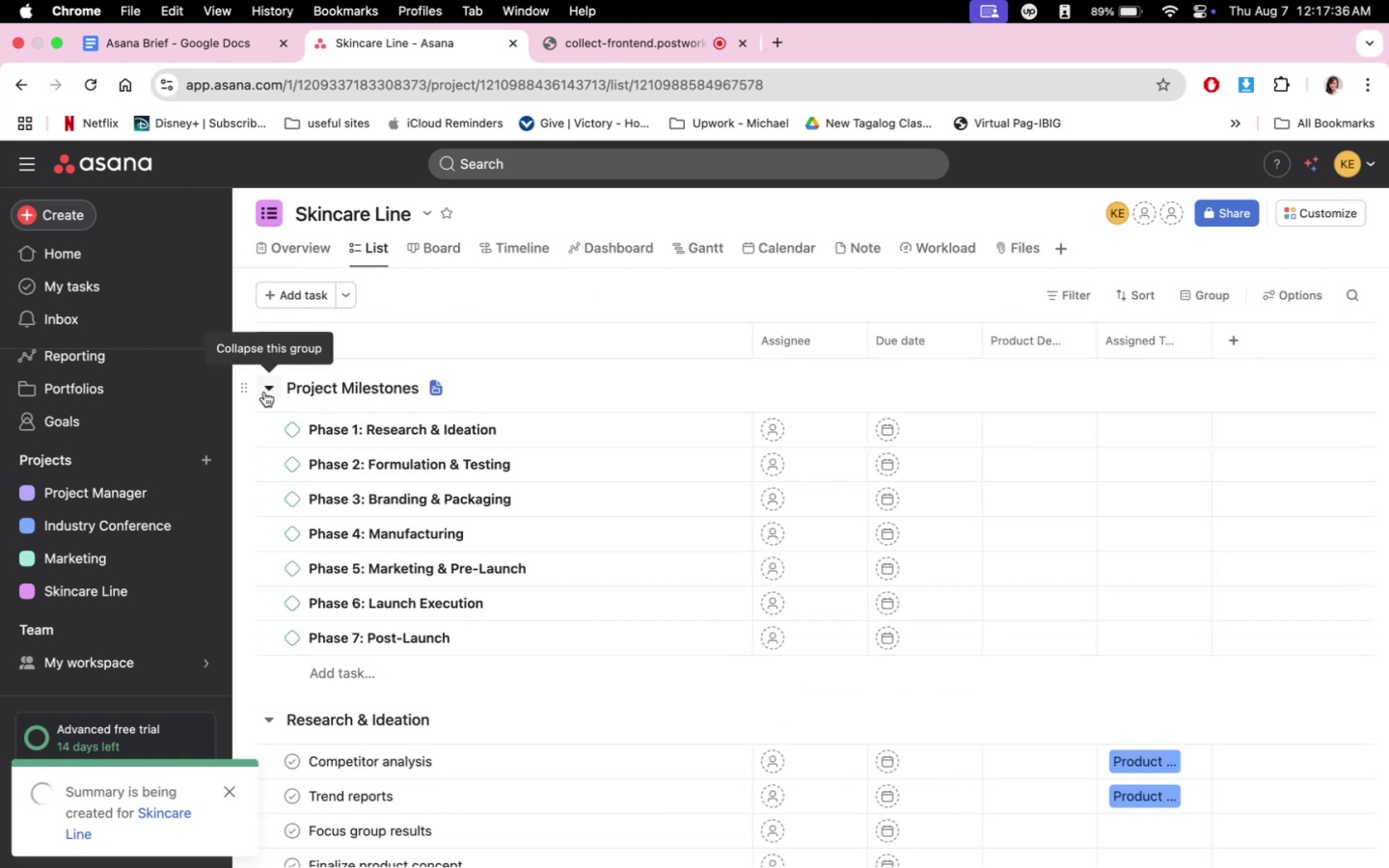 
double_click([264, 392])
 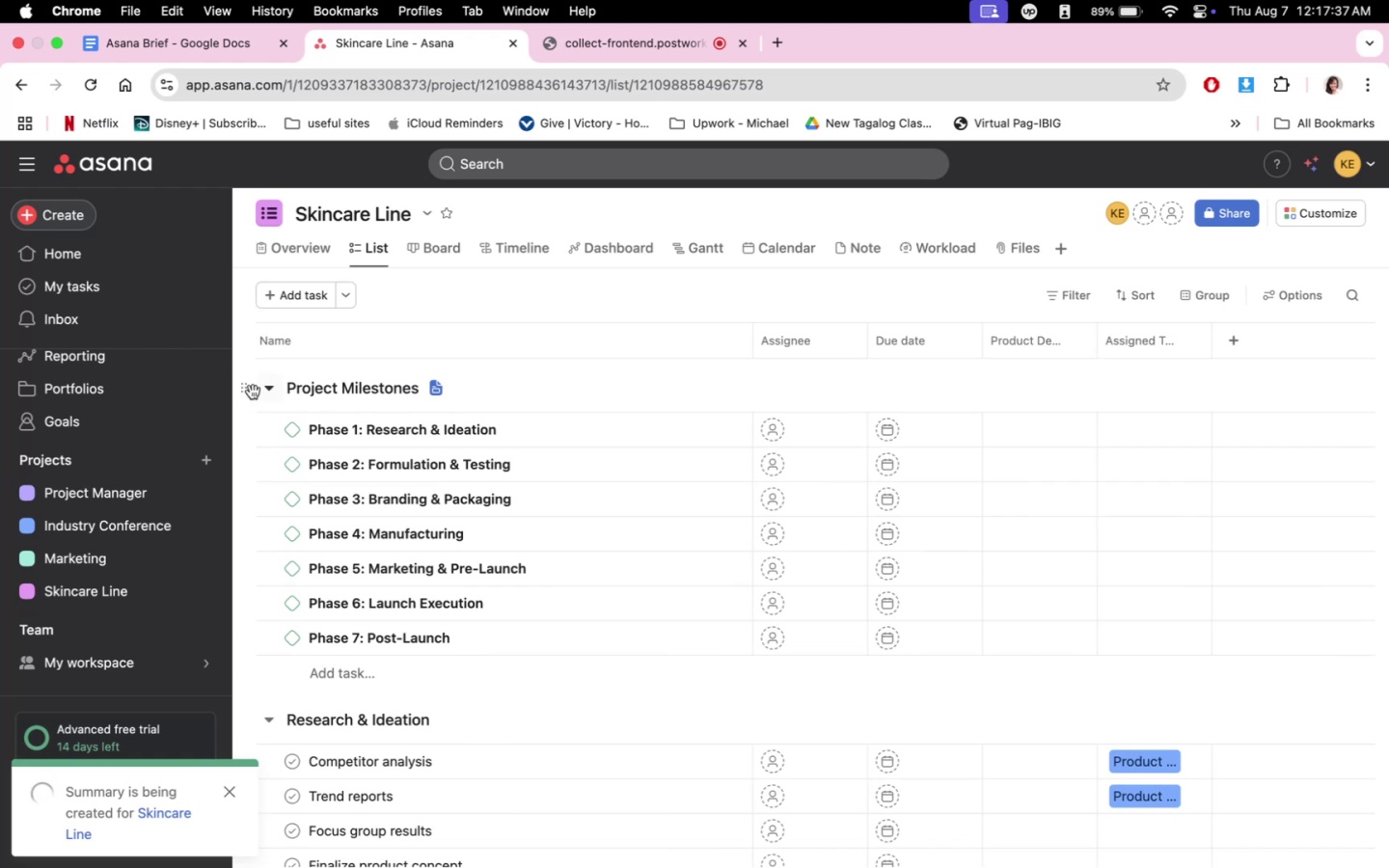 
left_click([264, 390])
 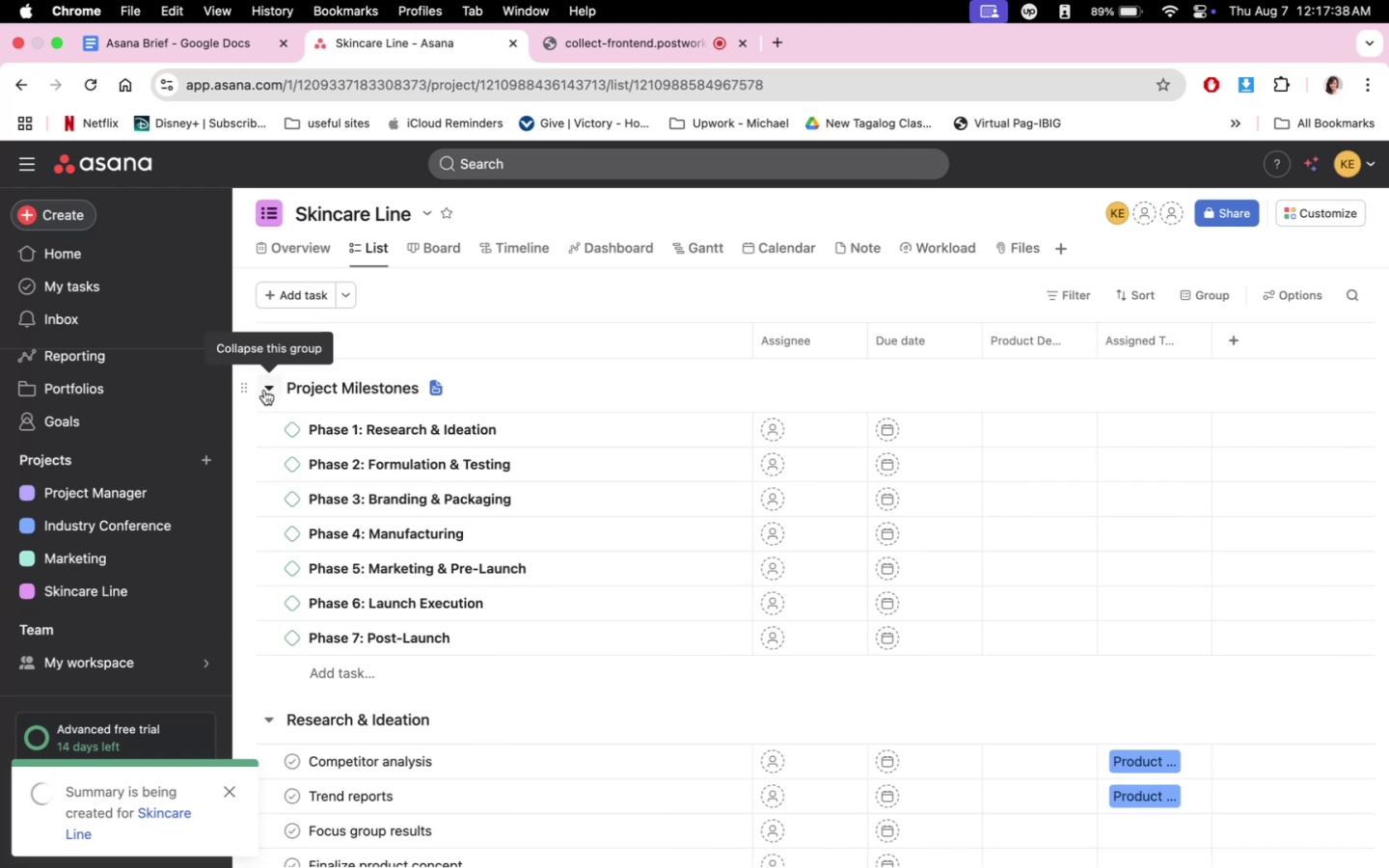 
scroll: coordinate [664, 562], scroll_direction: down, amount: 11.0
 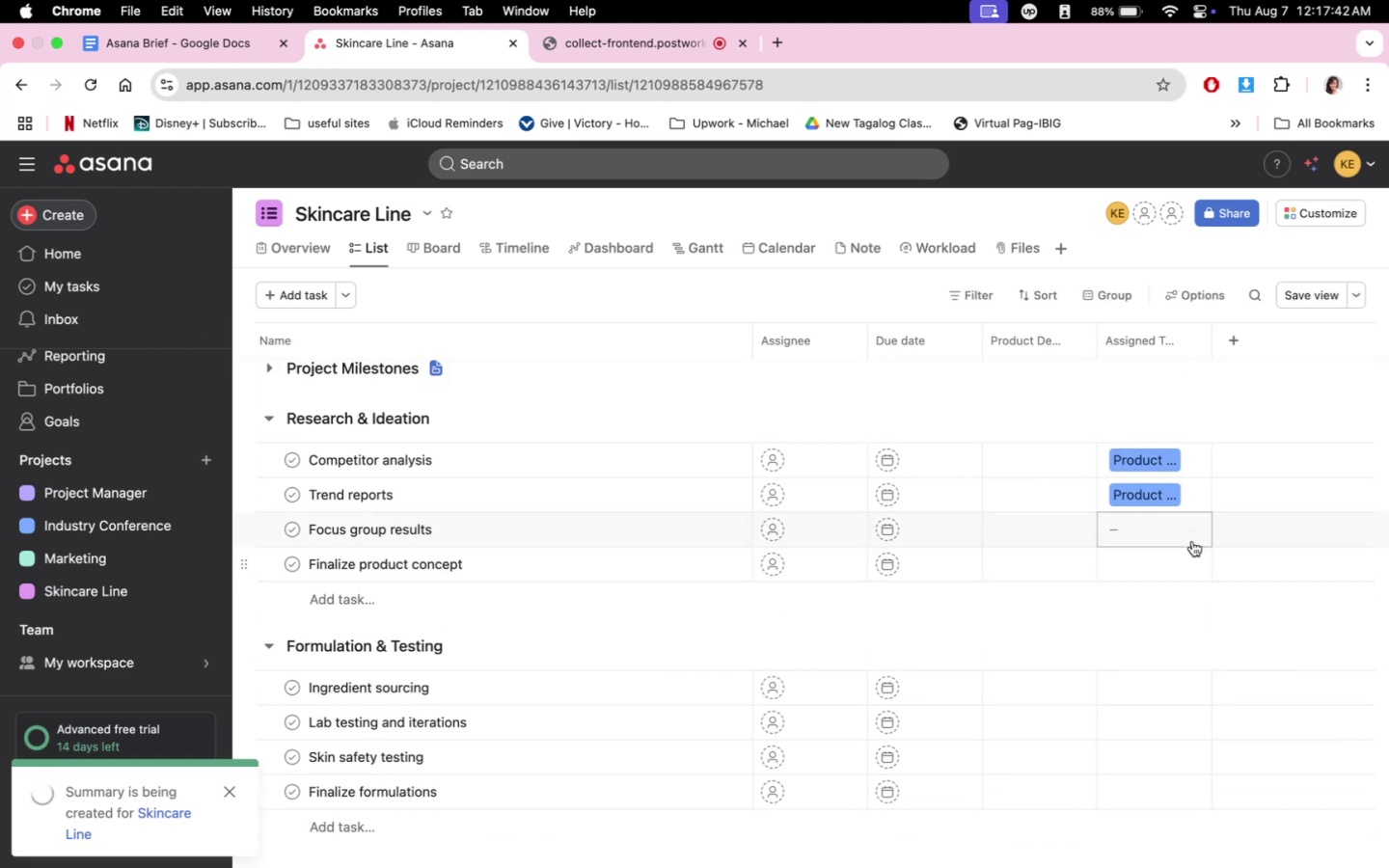 
left_click([1187, 529])
 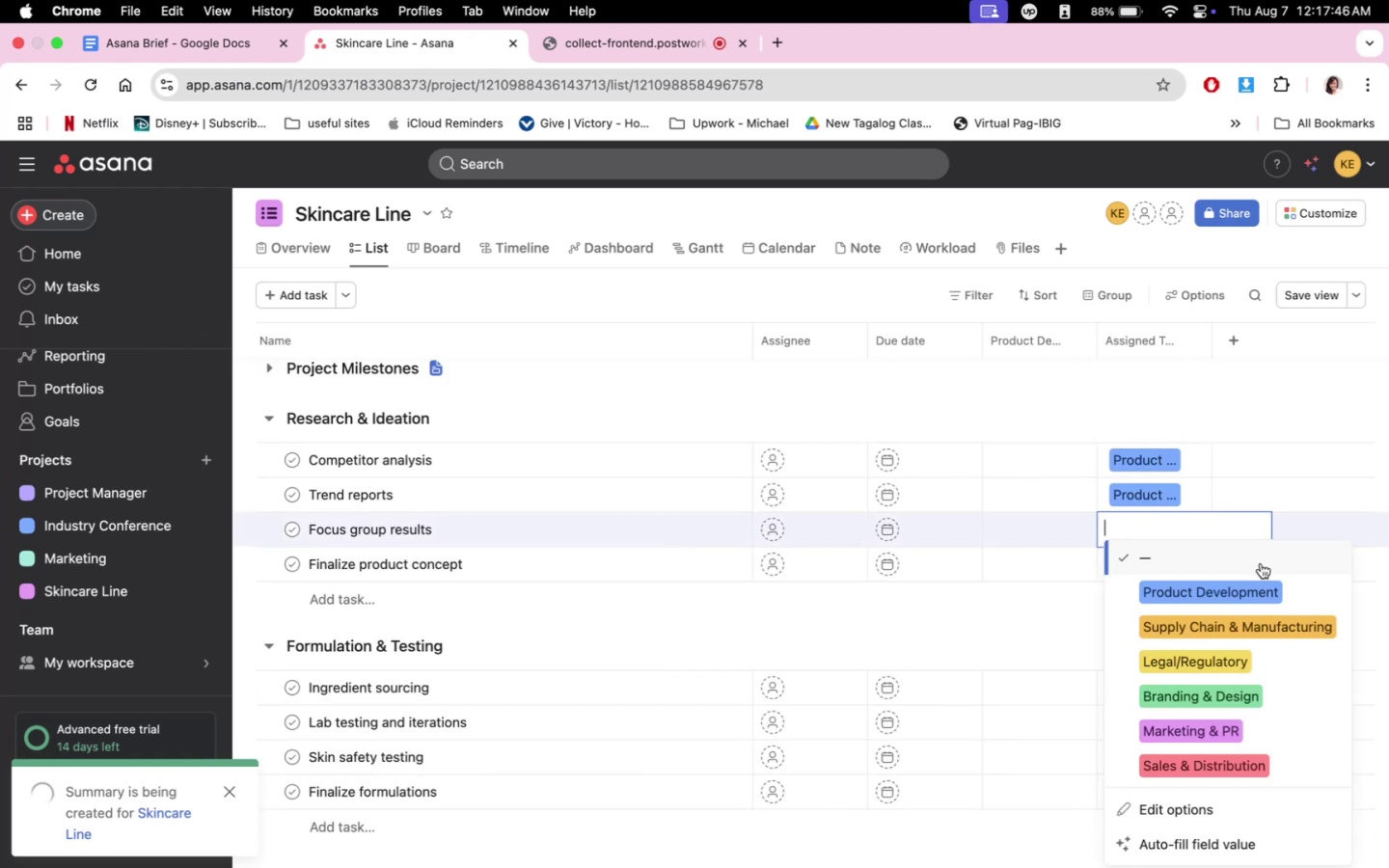 
left_click([1258, 584])
 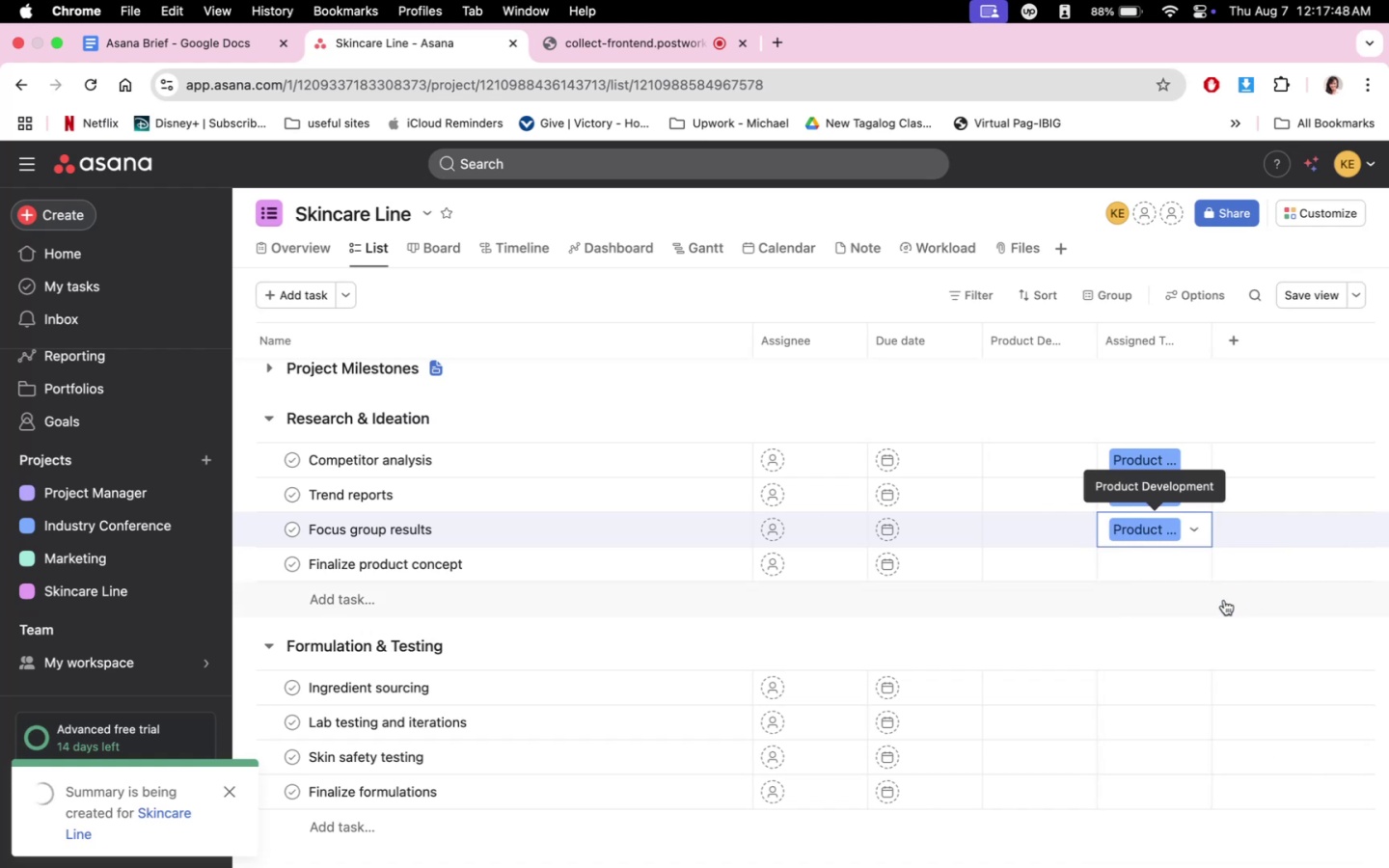 
scroll: coordinate [1158, 703], scroll_direction: down, amount: 27.0
 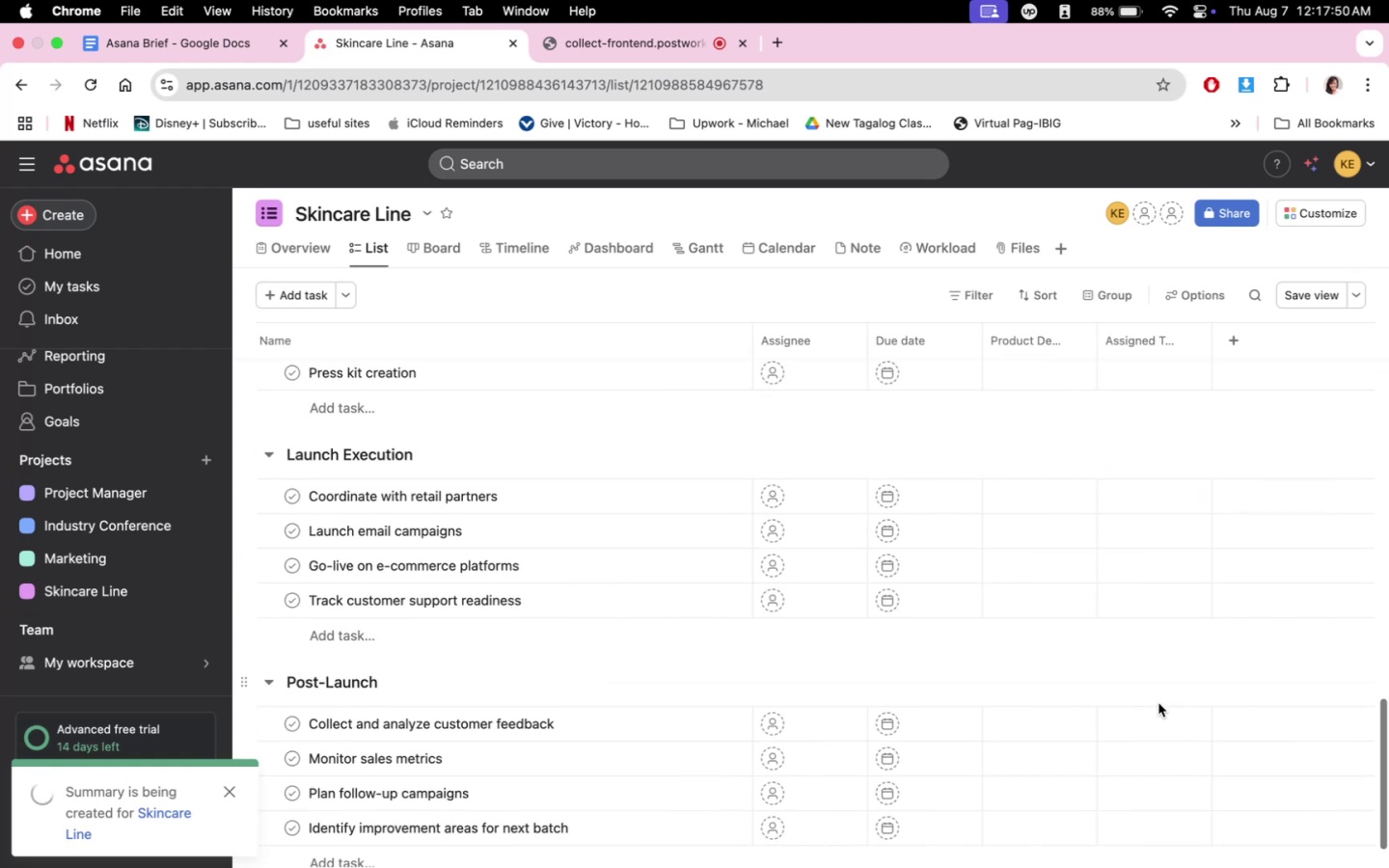 
scroll: coordinate [1162, 691], scroll_direction: up, amount: 7.0
 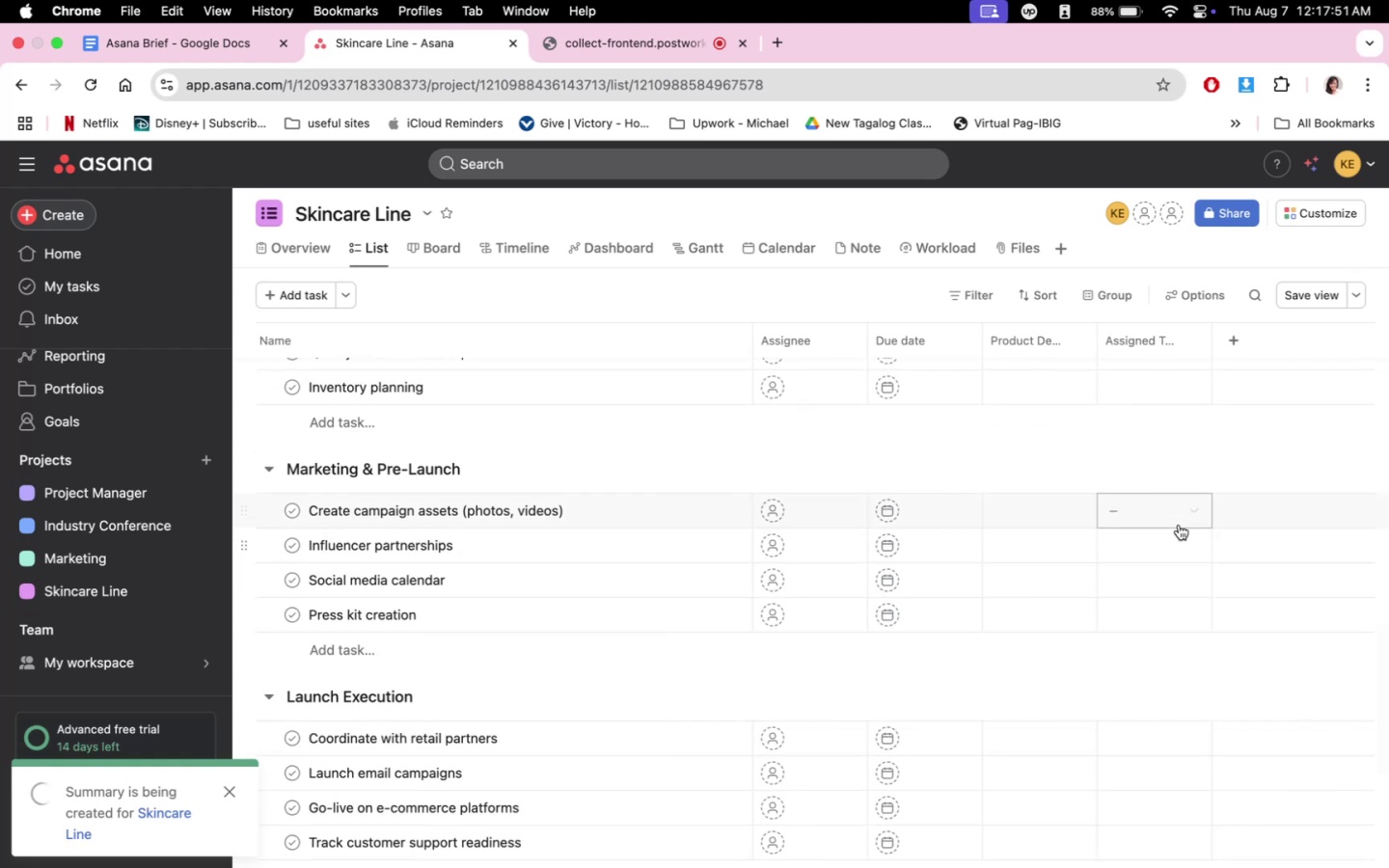 
left_click([1177, 512])
 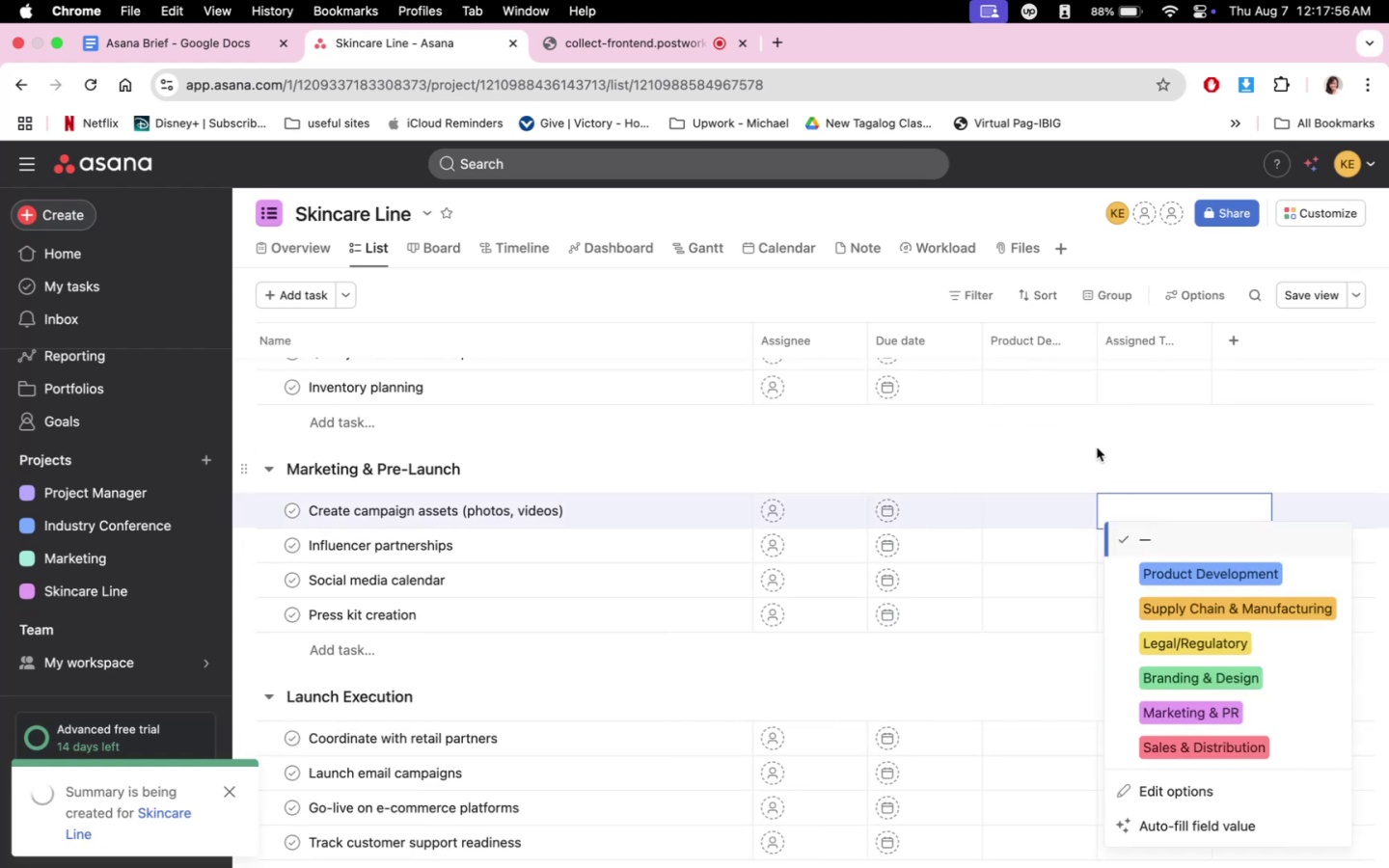 
wait(5.49)
 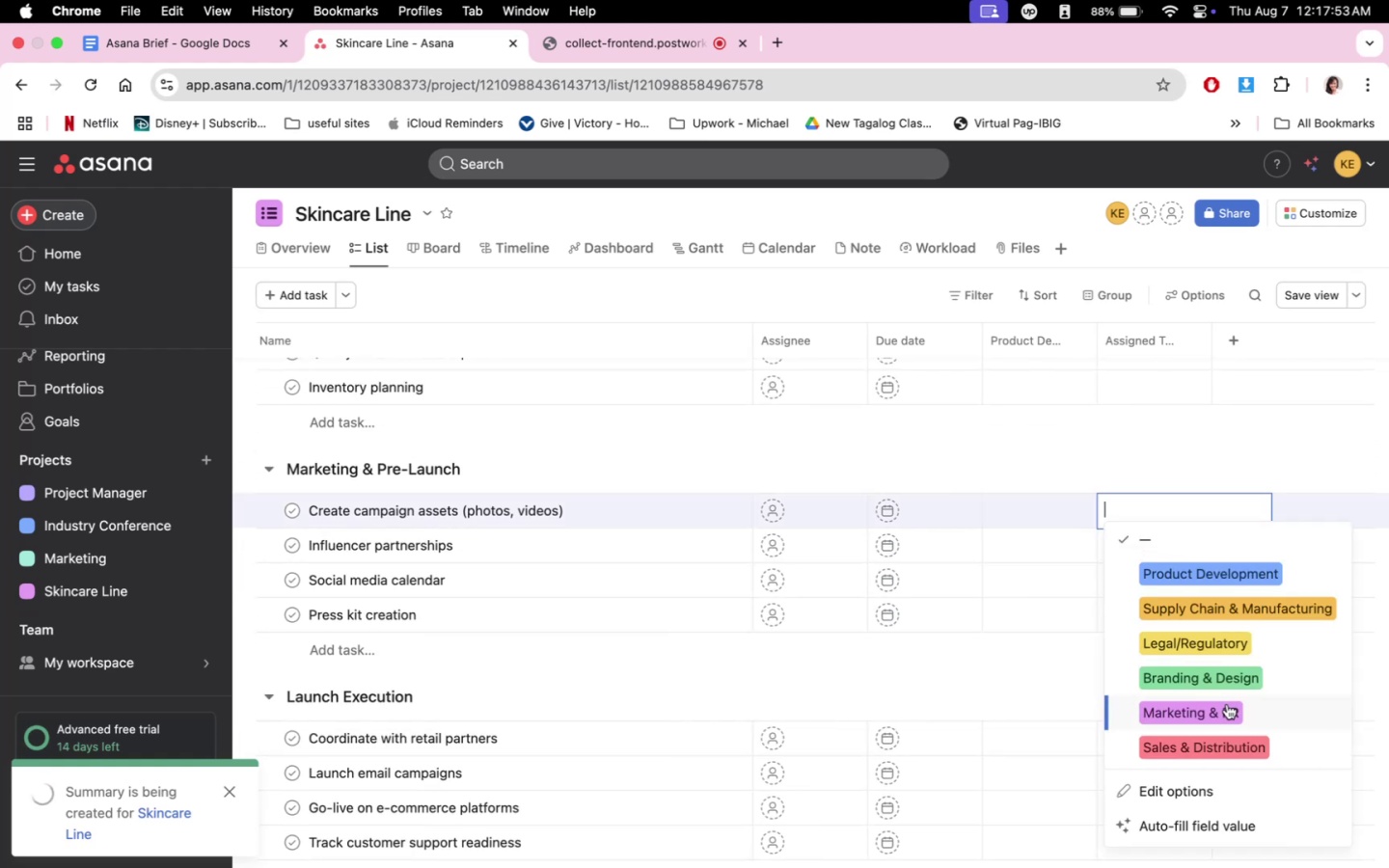 
left_click([1097, 448])
 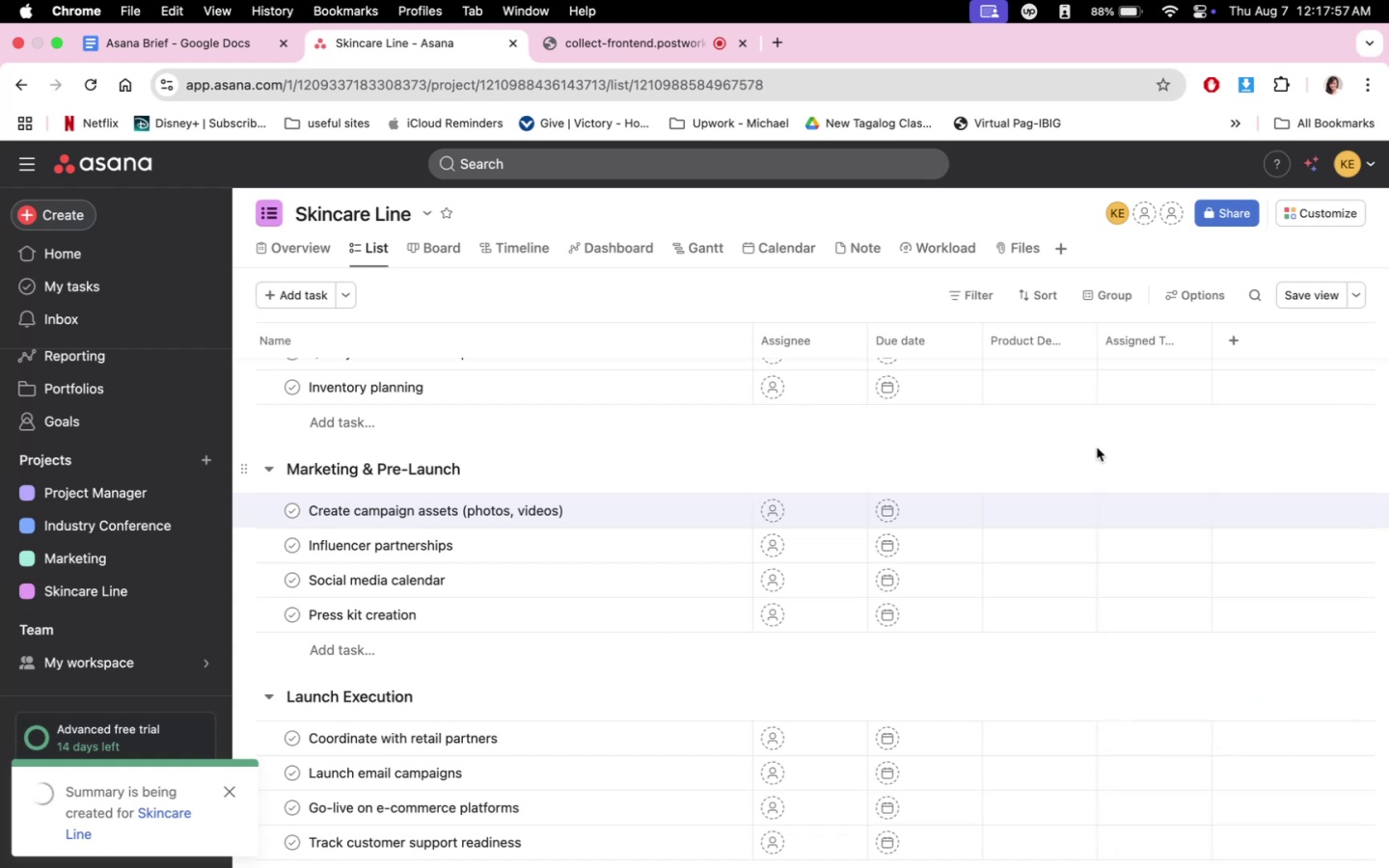 
scroll: coordinate [1083, 654], scroll_direction: down, amount: 6.0
 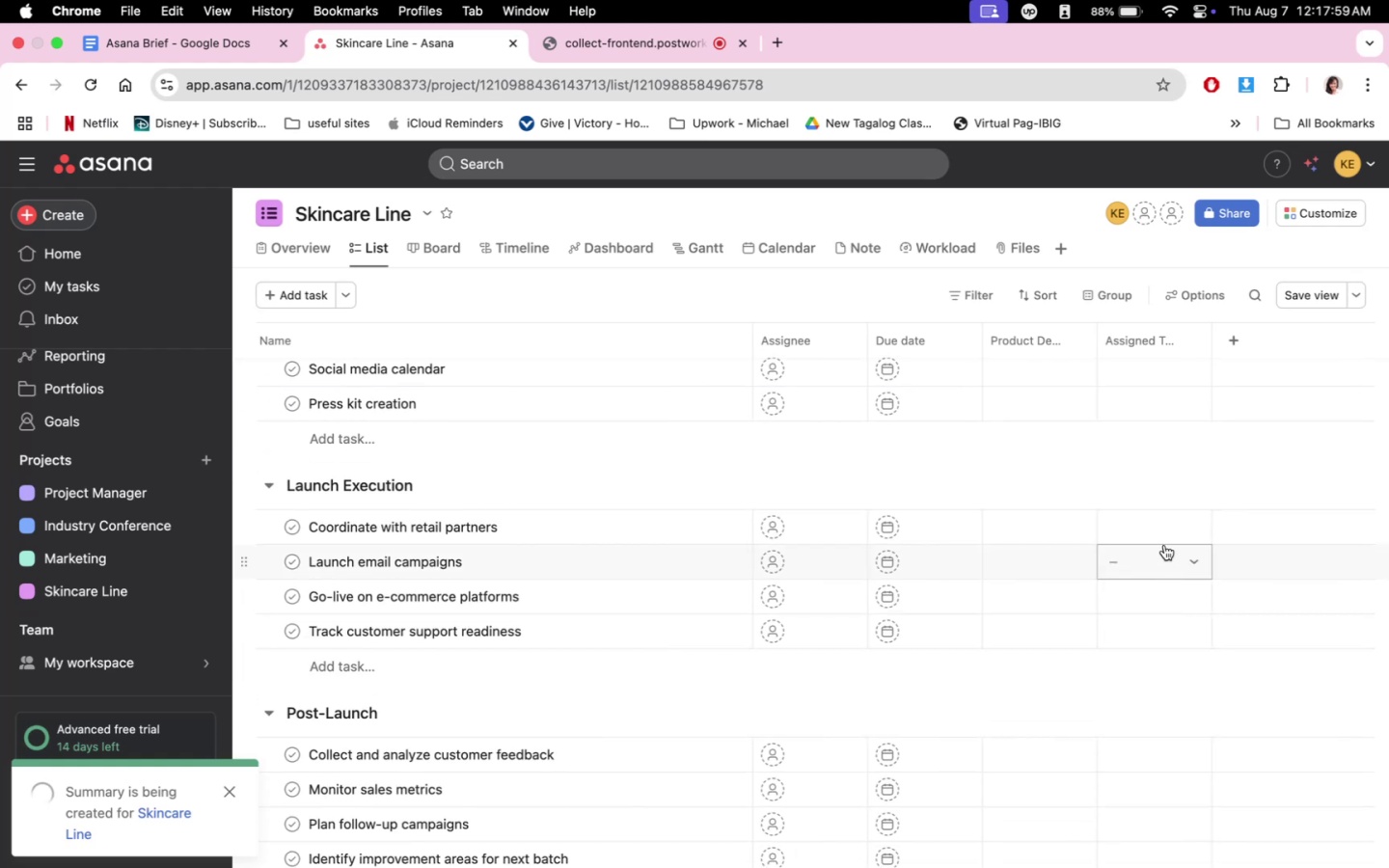 
left_click([1169, 524])
 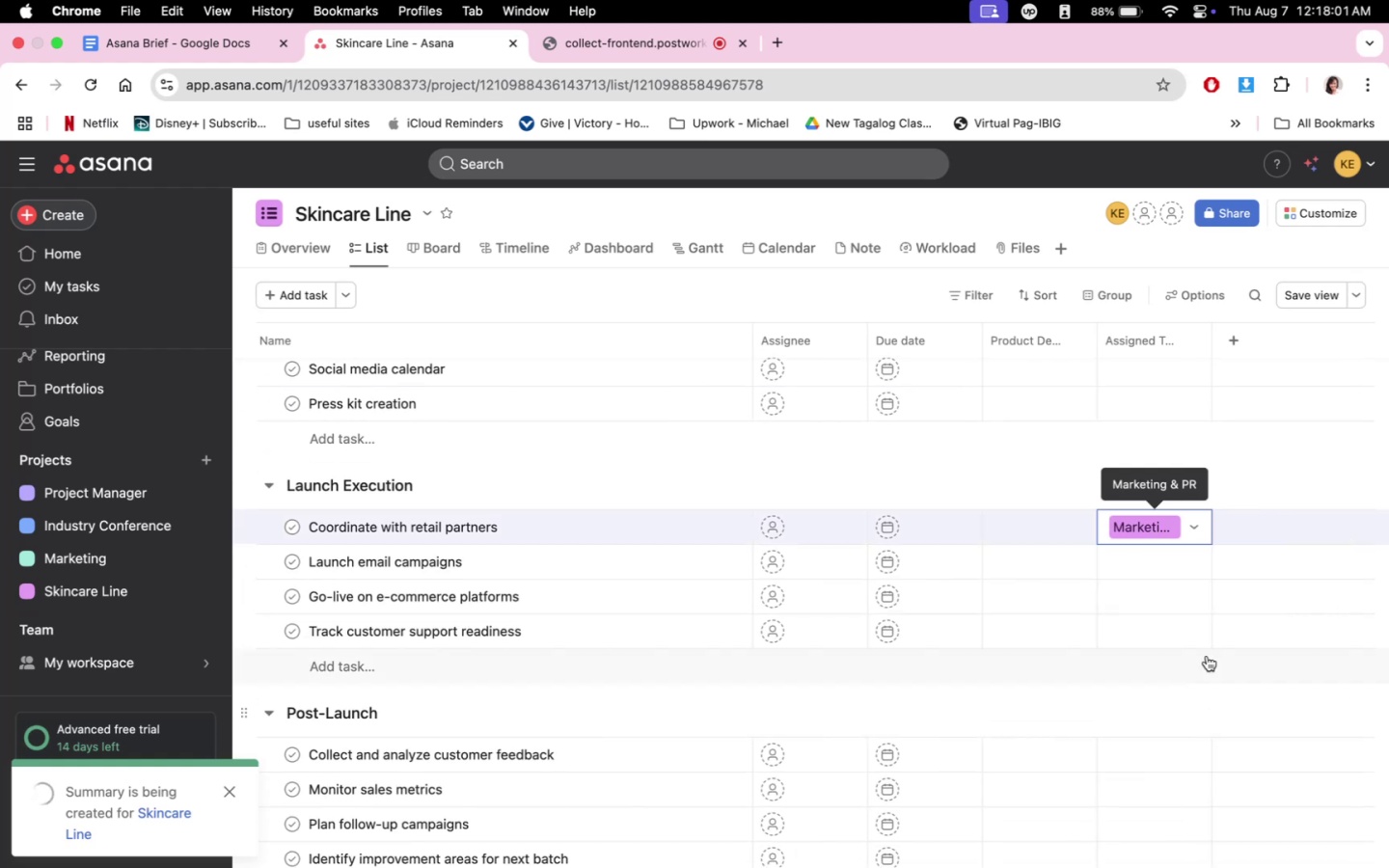 
left_click([1184, 563])
 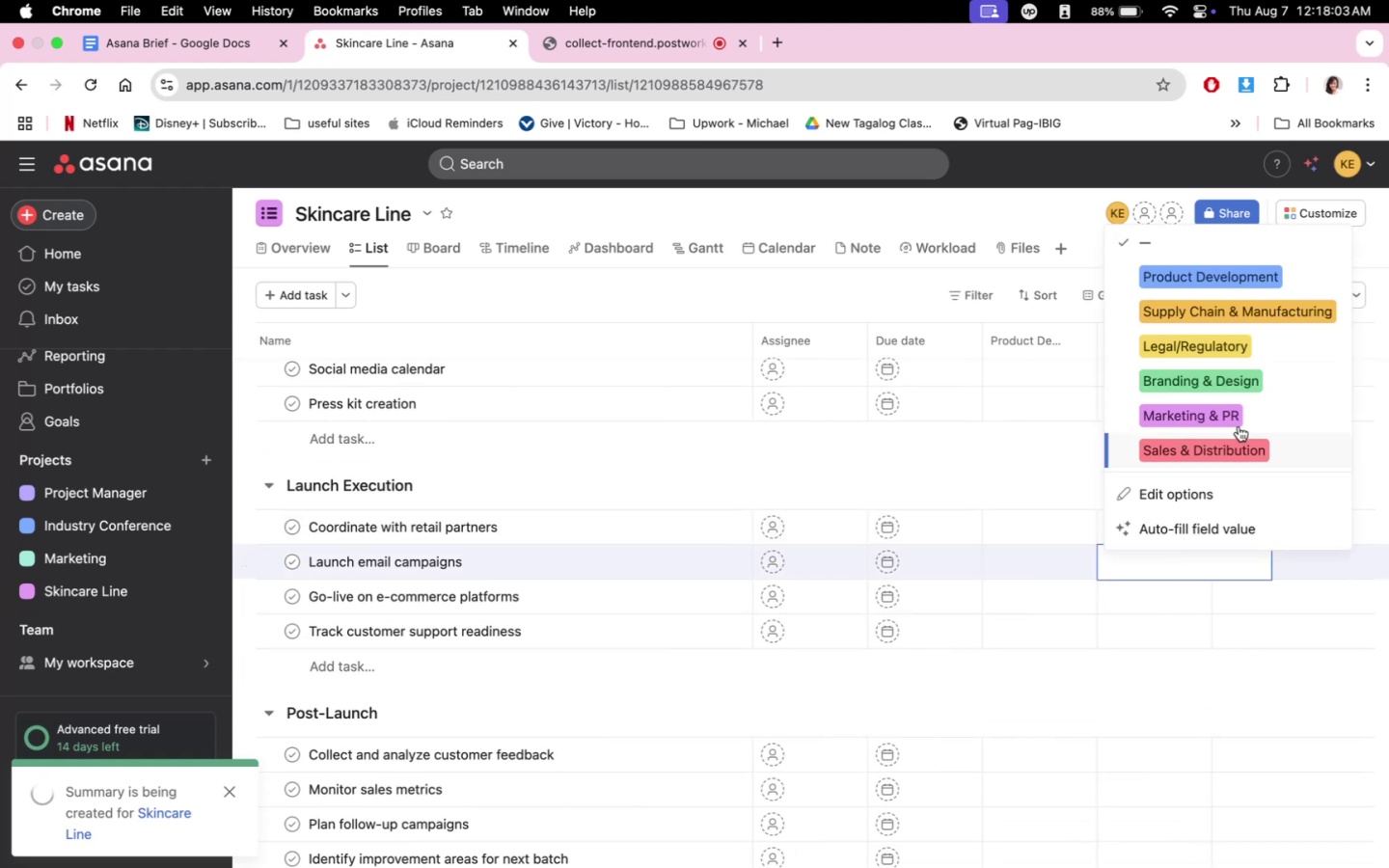 
left_click([1233, 412])
 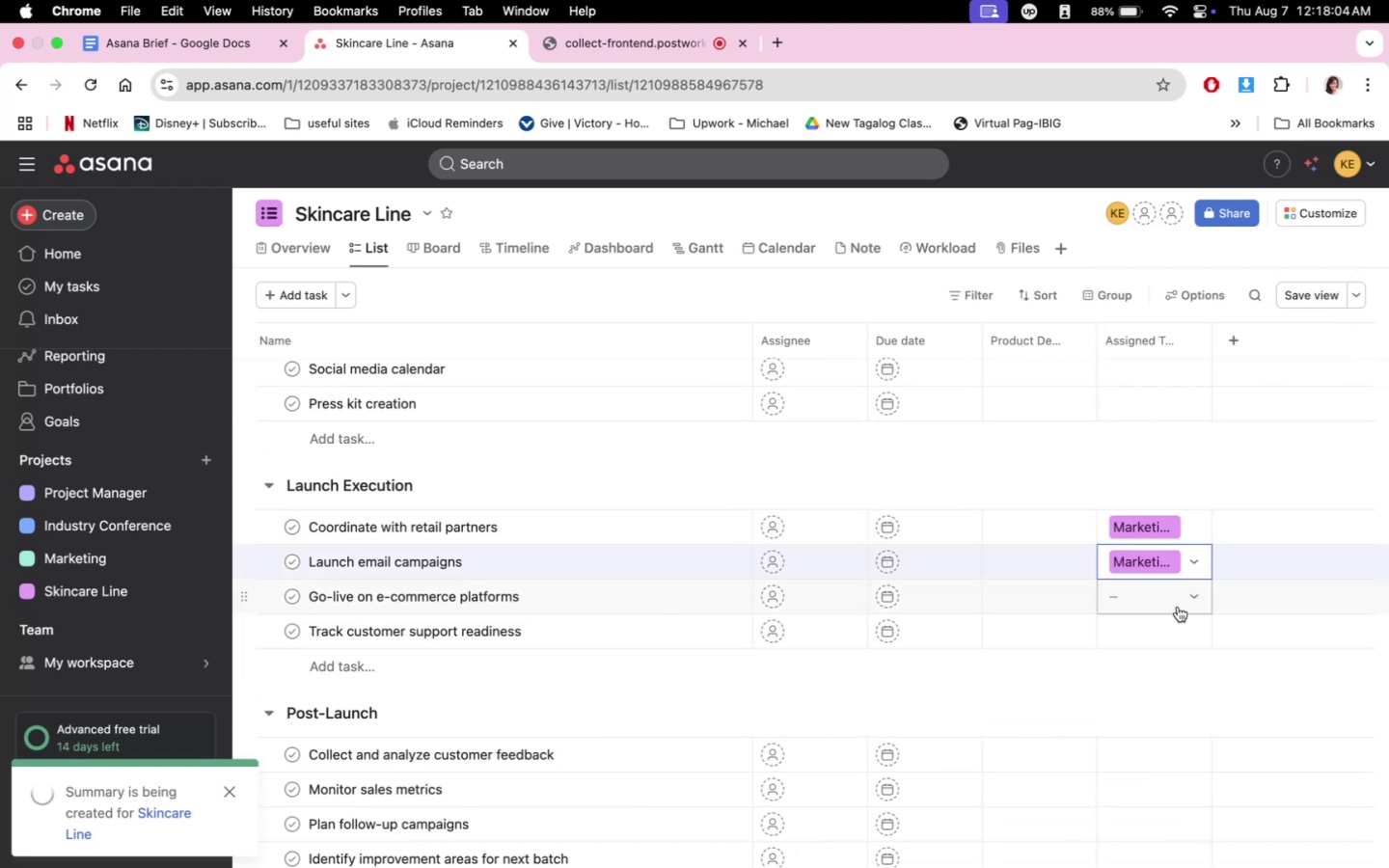 
left_click([1179, 604])
 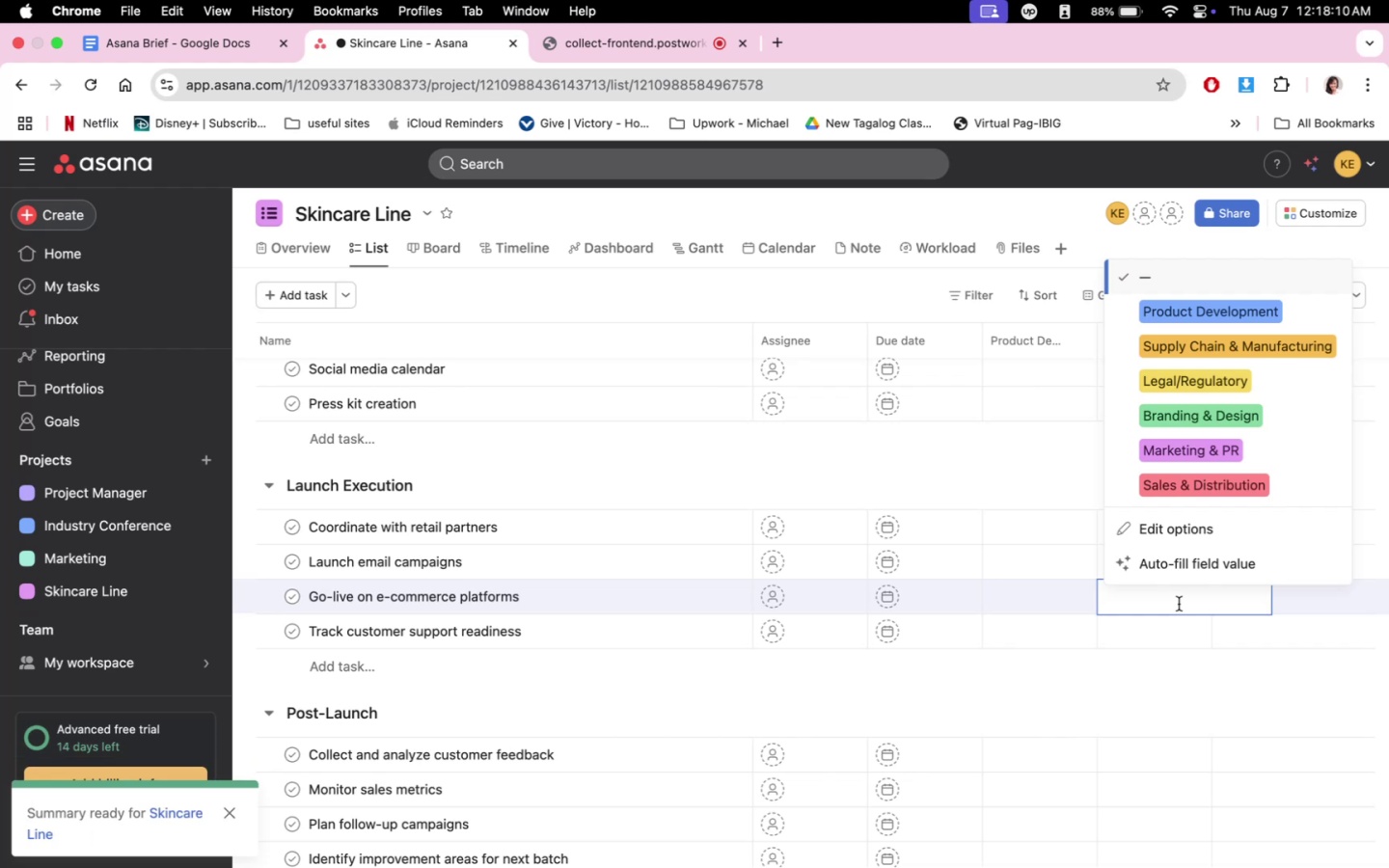 
wait(6.84)
 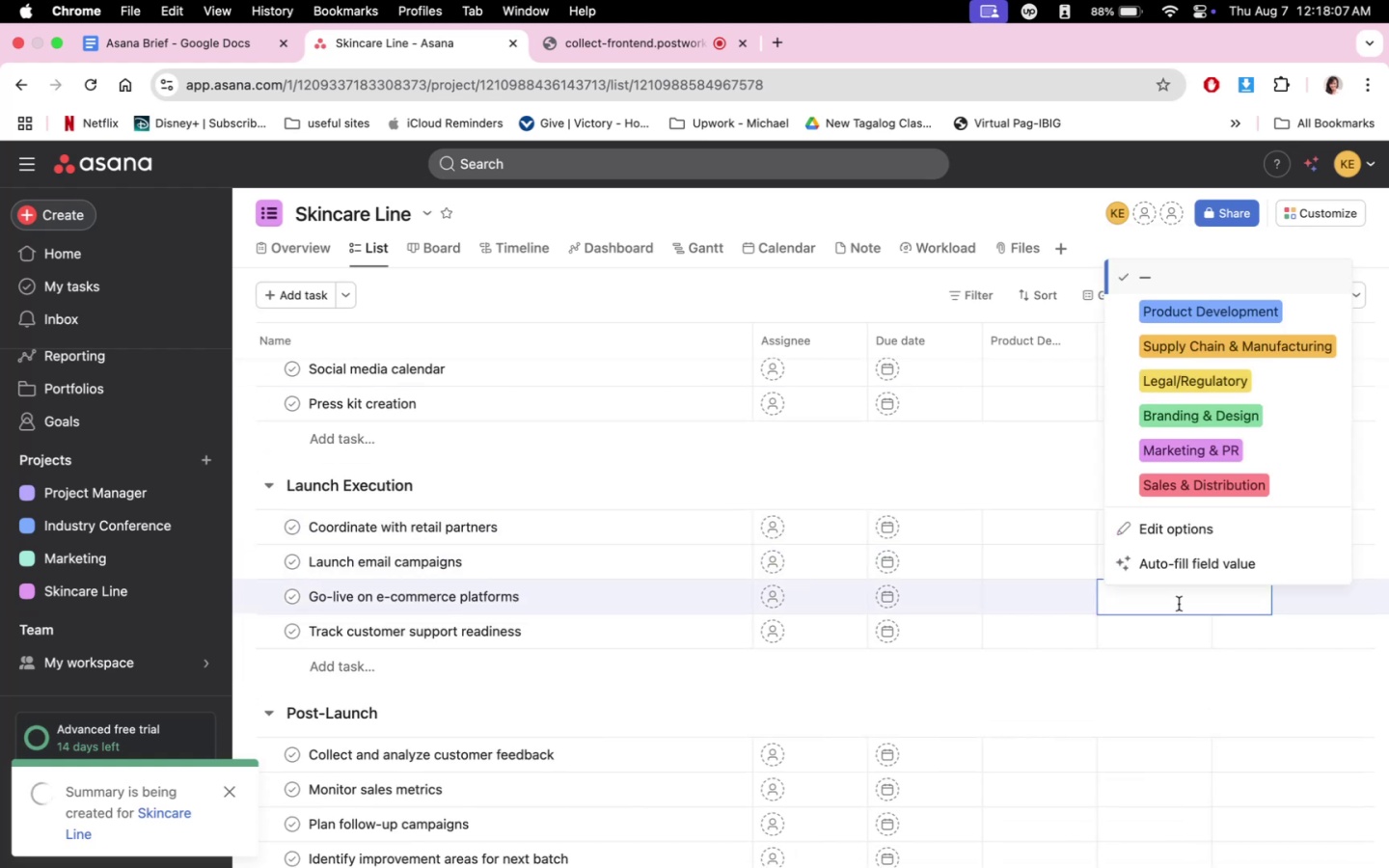 
left_click([1145, 687])
 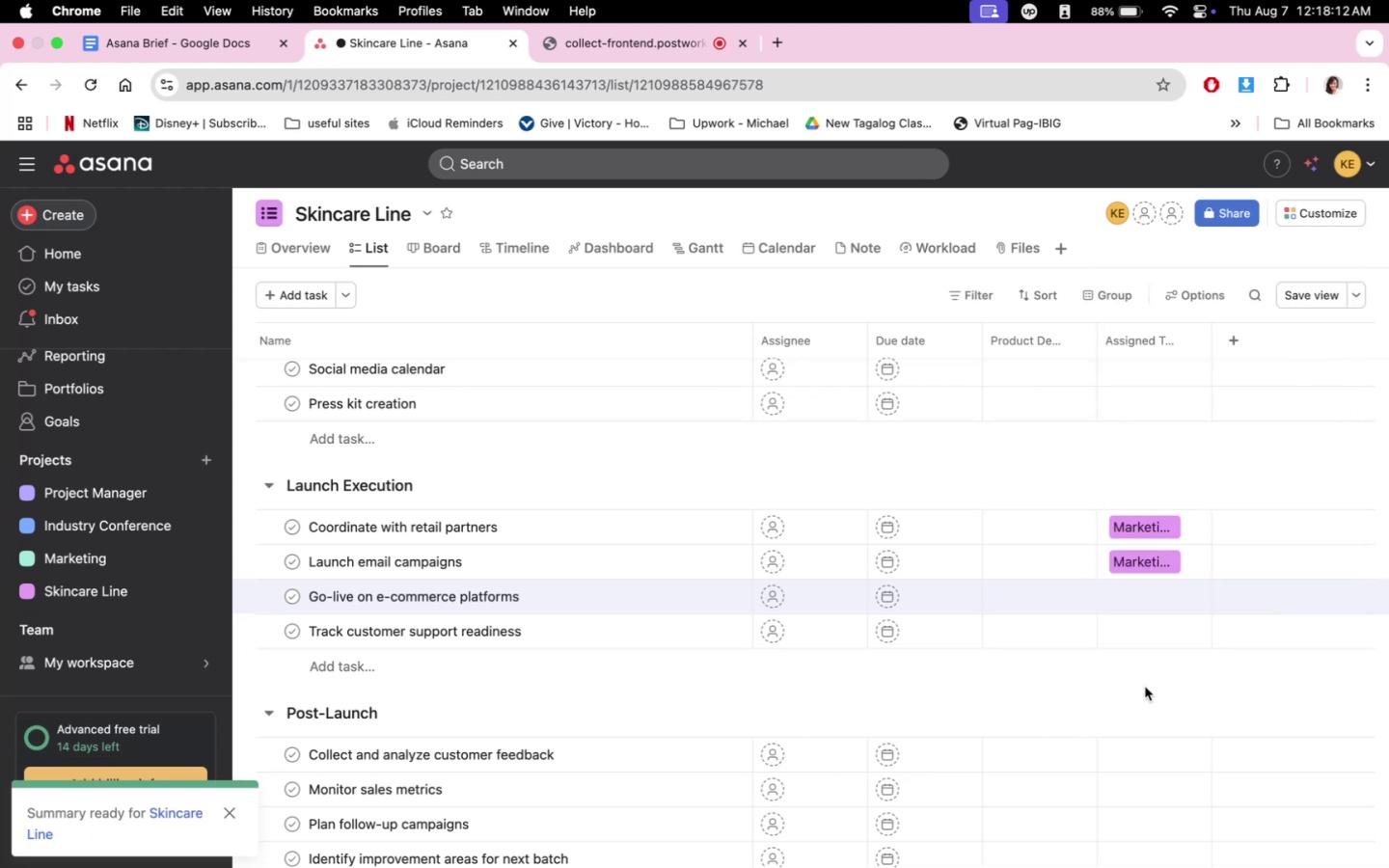 
scroll: coordinate [1140, 712], scroll_direction: down, amount: 10.0
 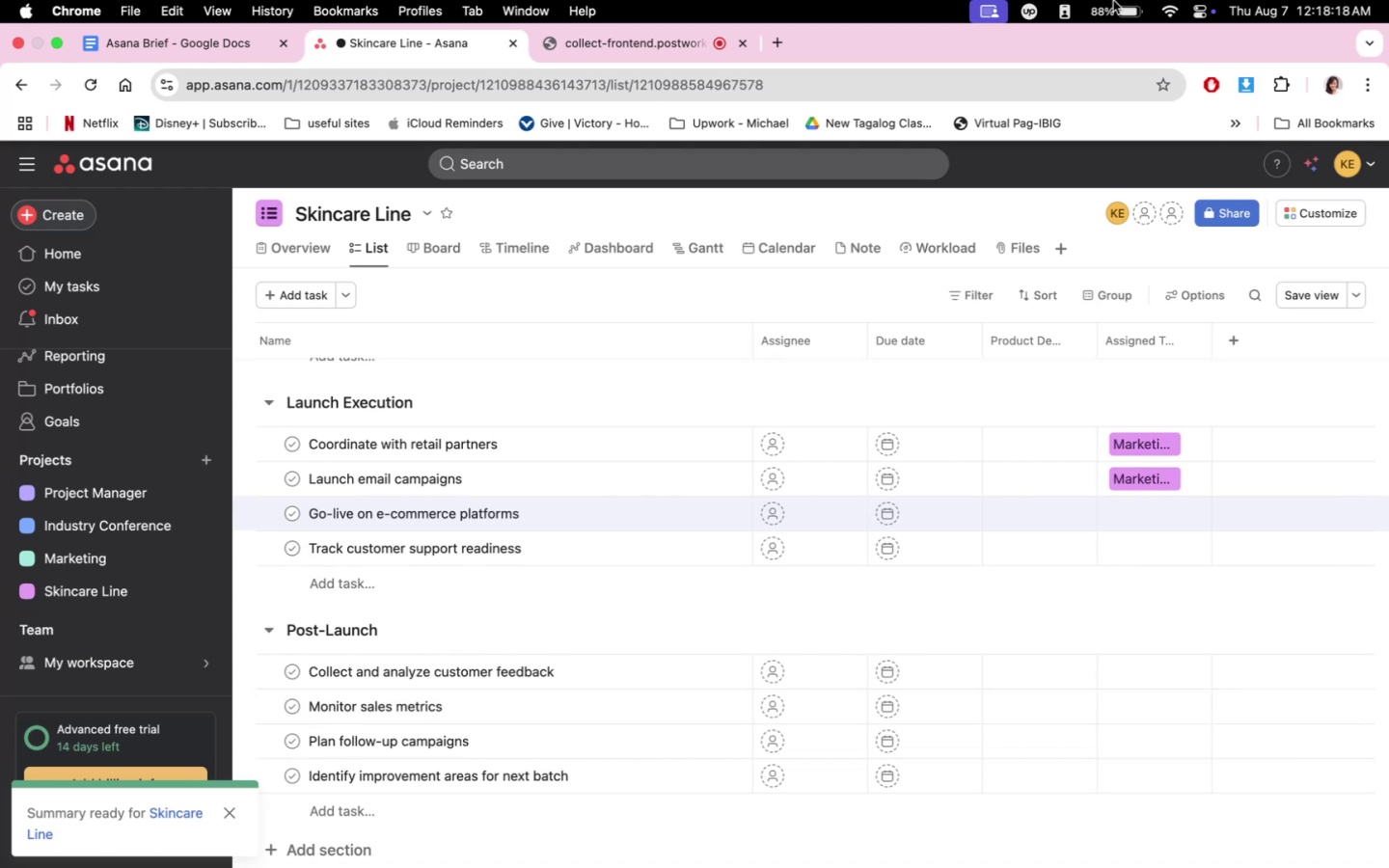 
left_click([1021, 0])
 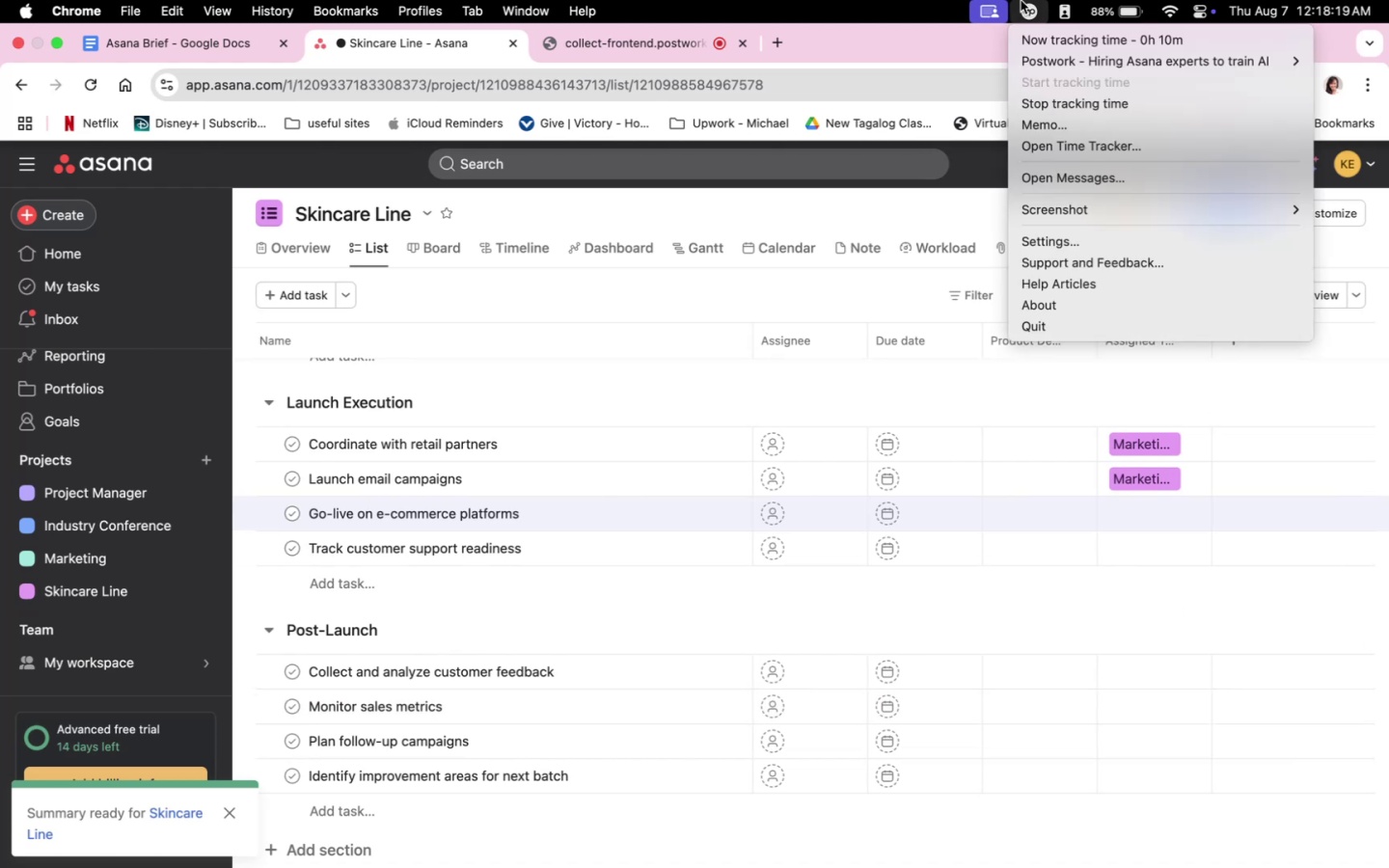 
double_click([1021, 0])
 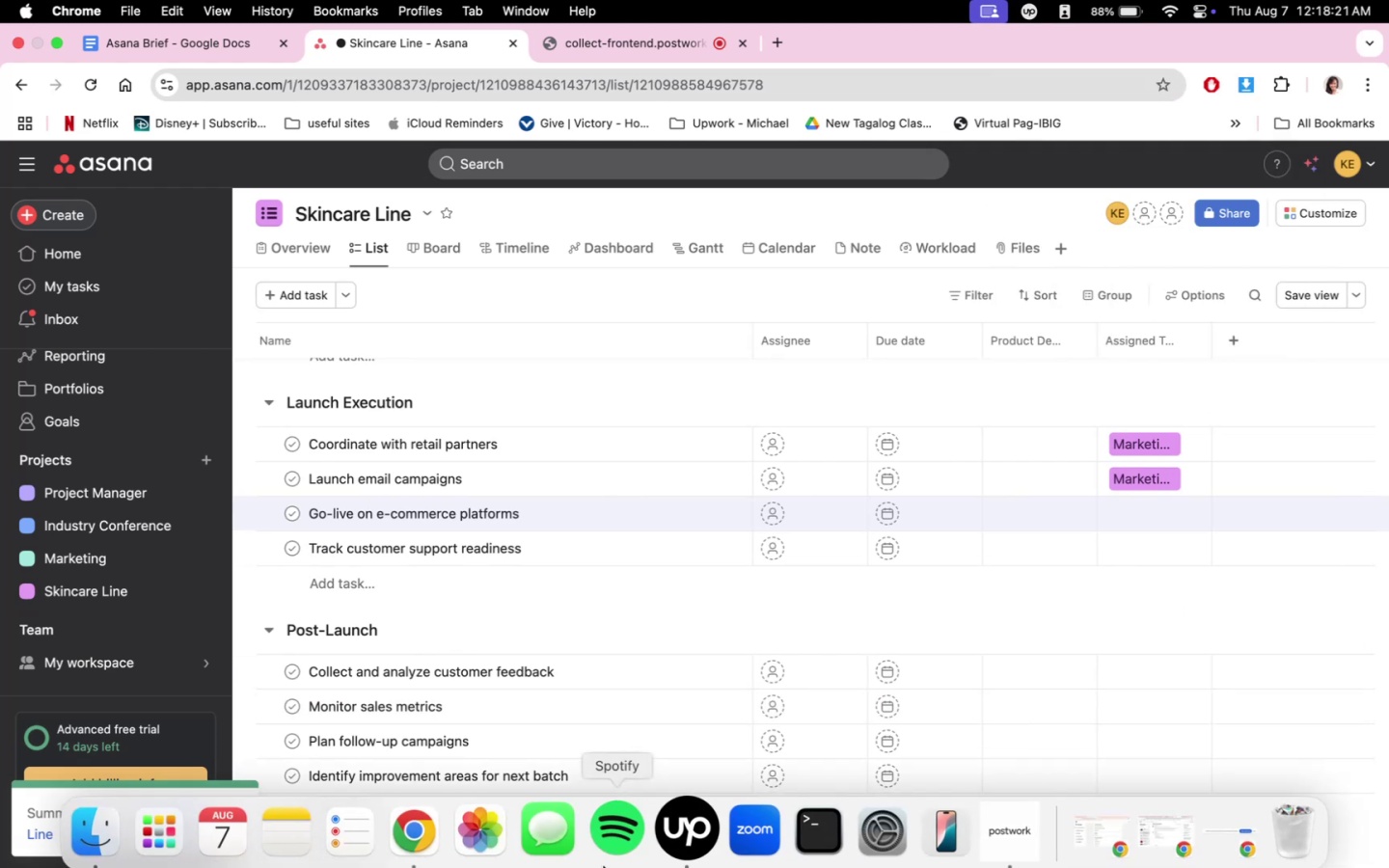 
left_click([683, 818])
 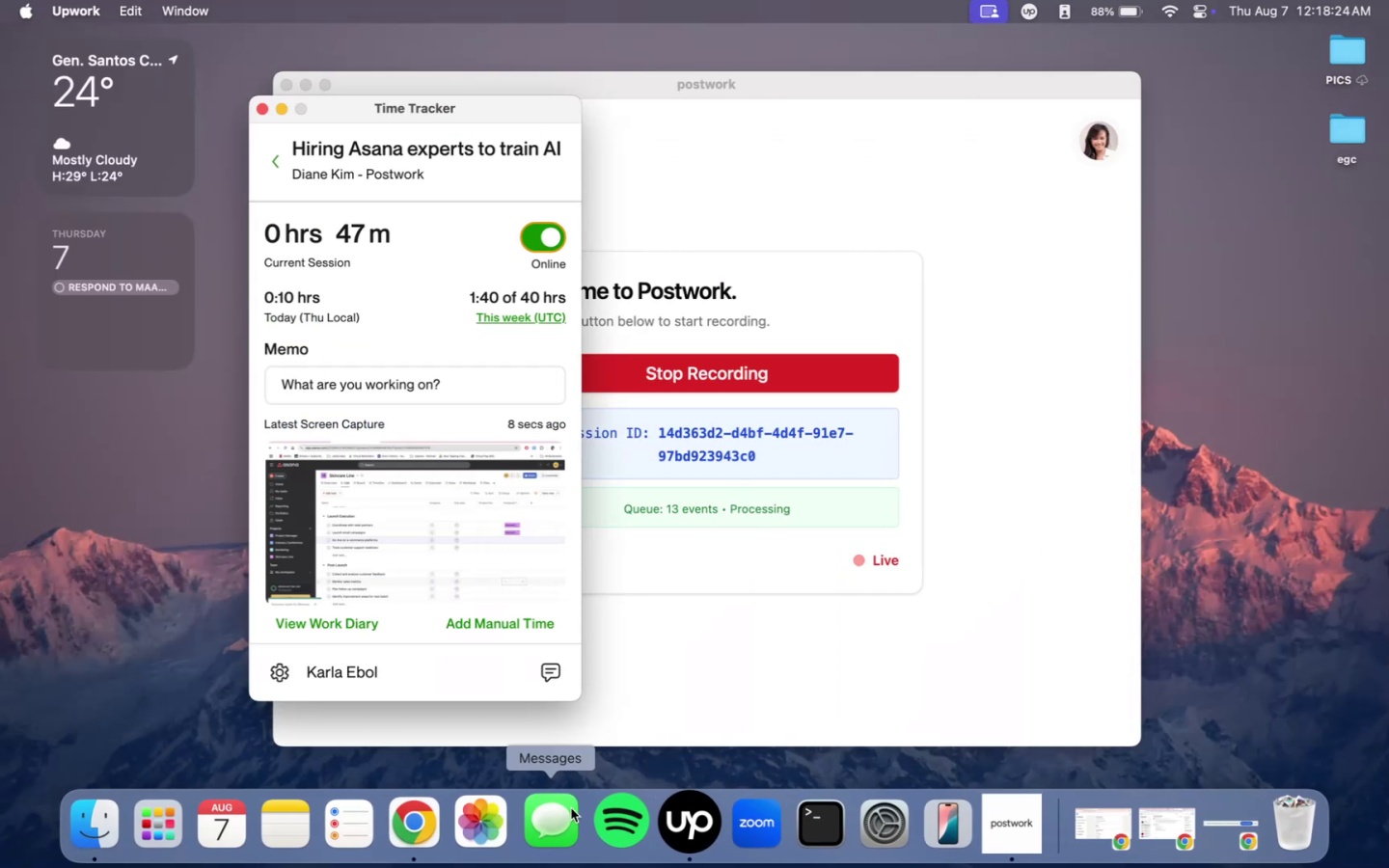 
left_click([447, 816])
 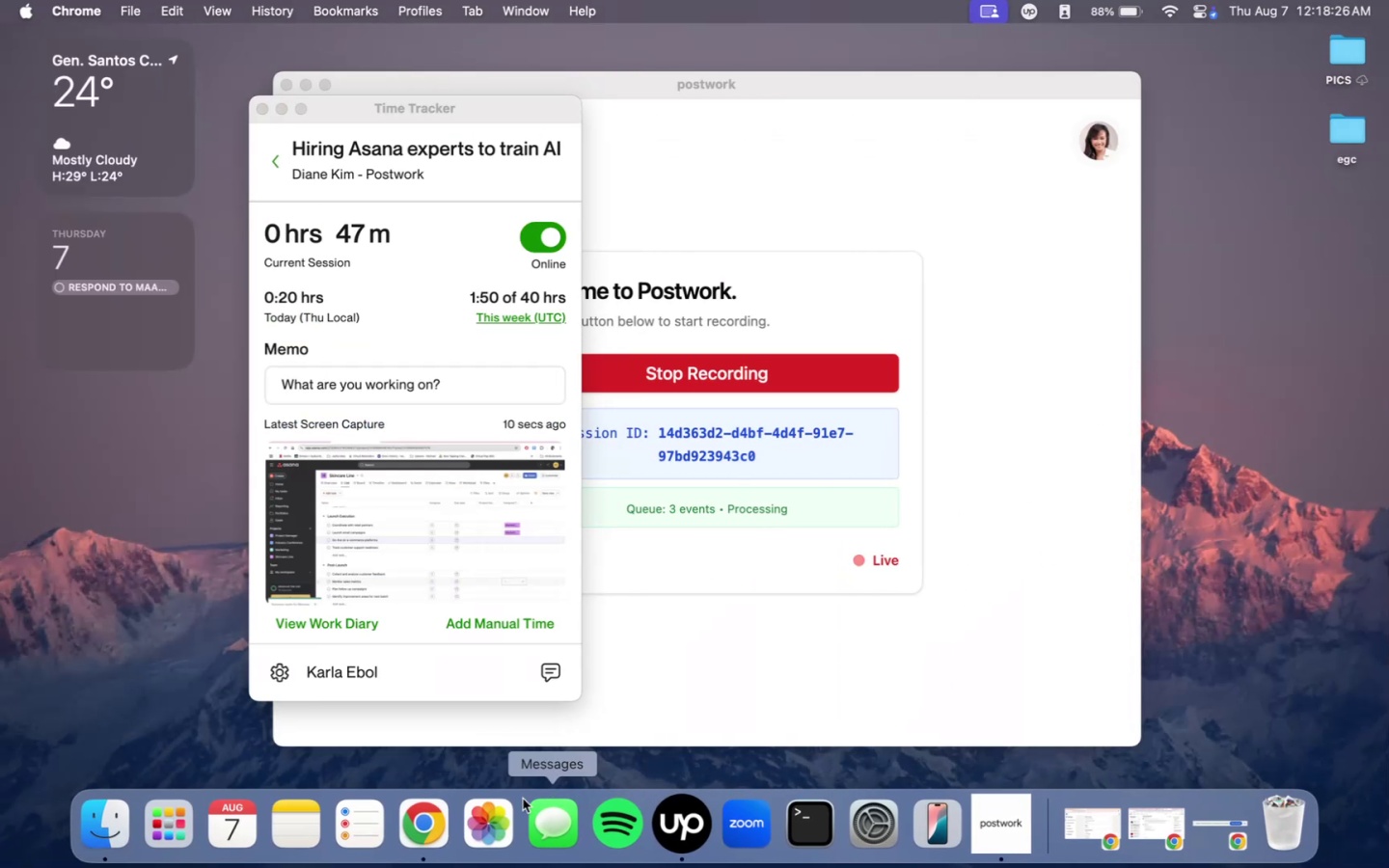 
left_click([423, 827])
 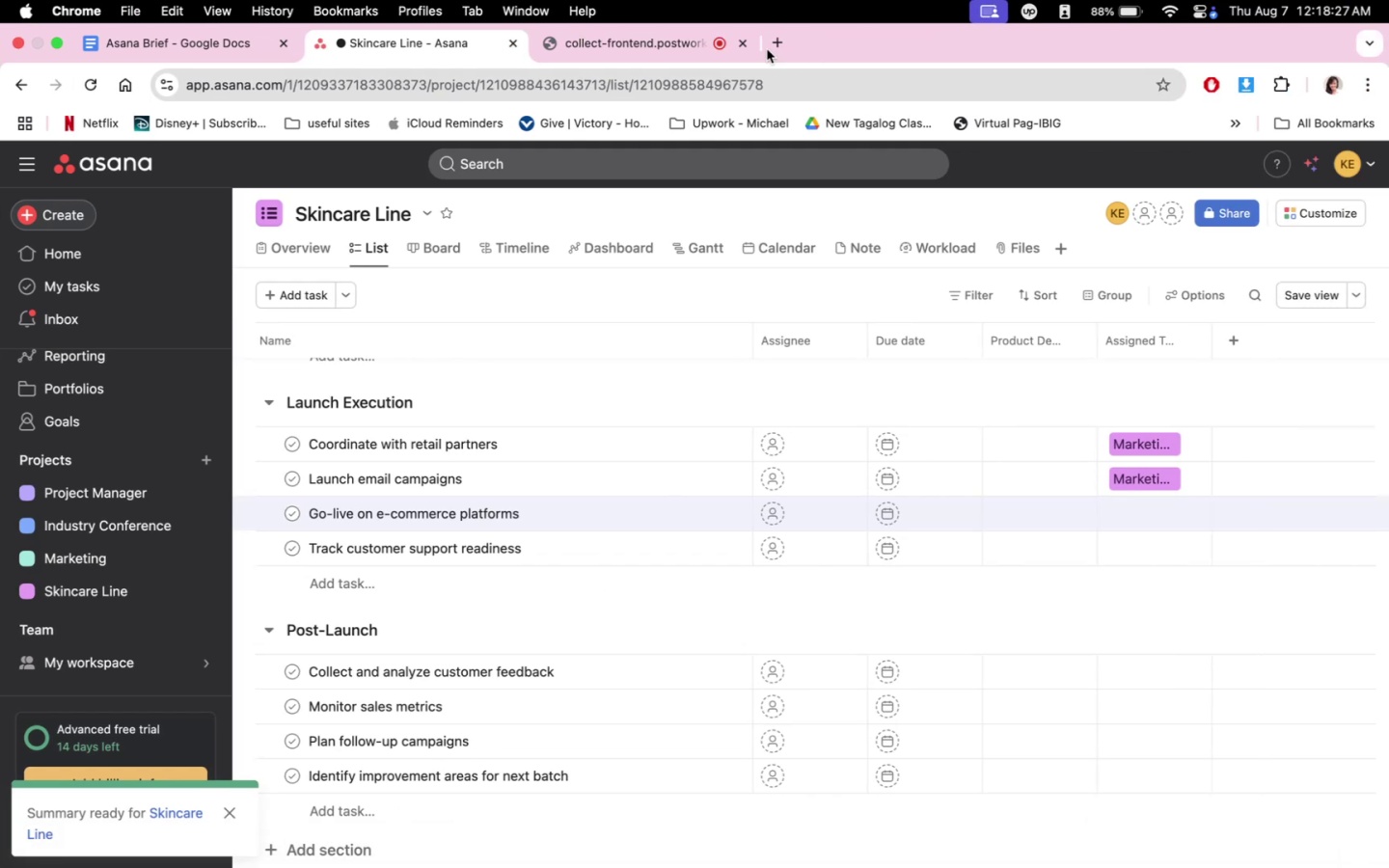 
left_click([649, 53])
 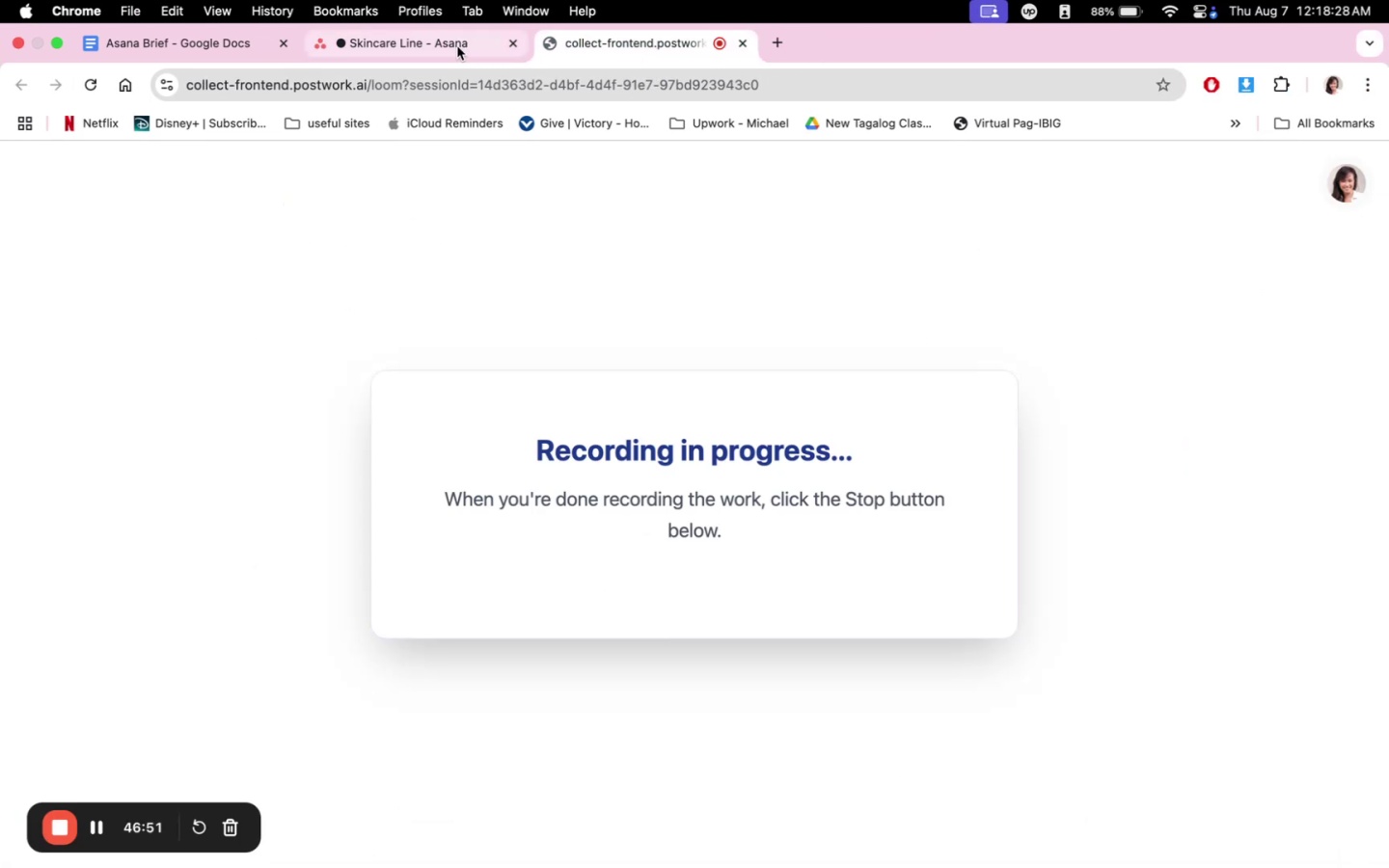 
left_click([454, 46])
 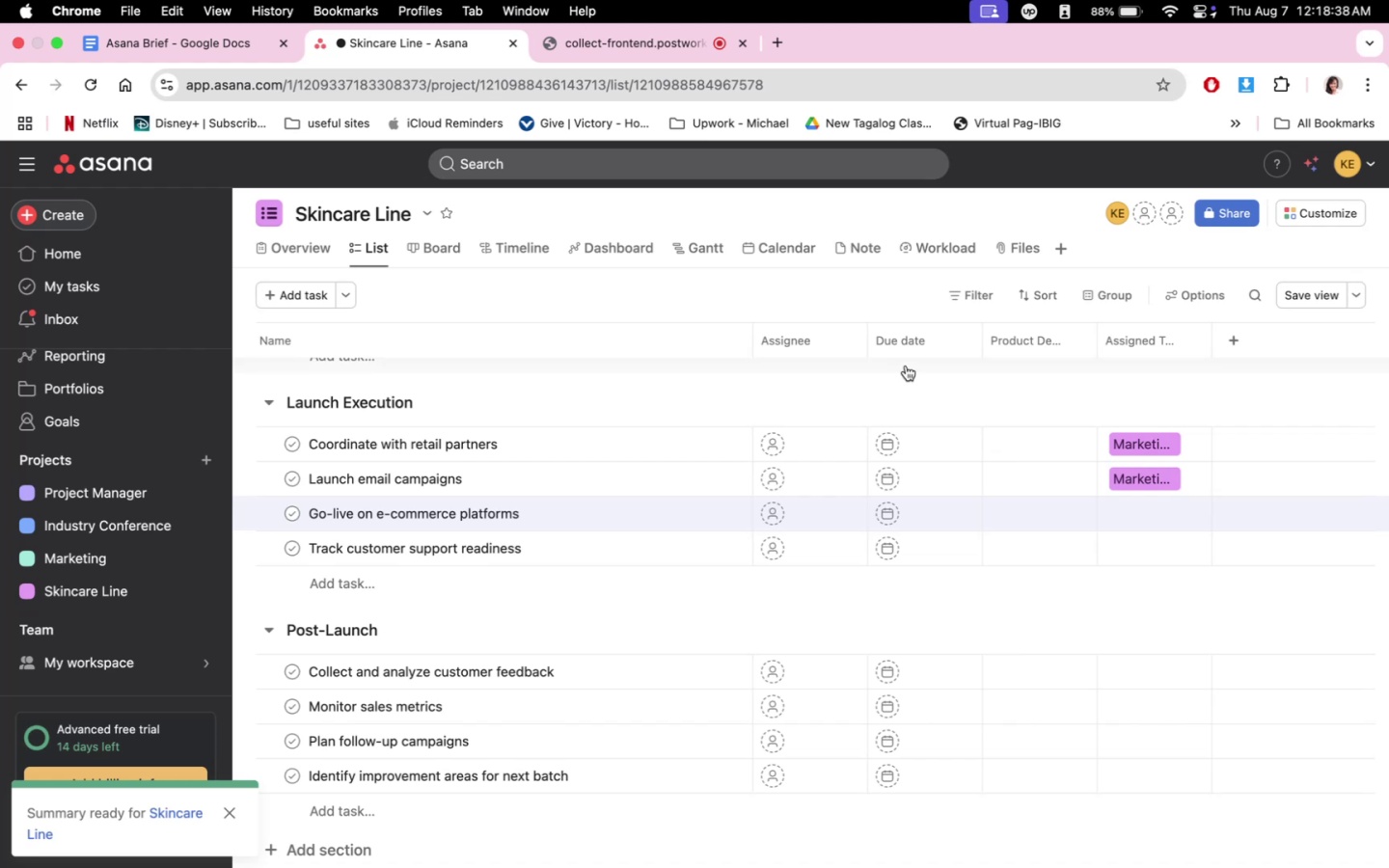 
wait(14.74)
 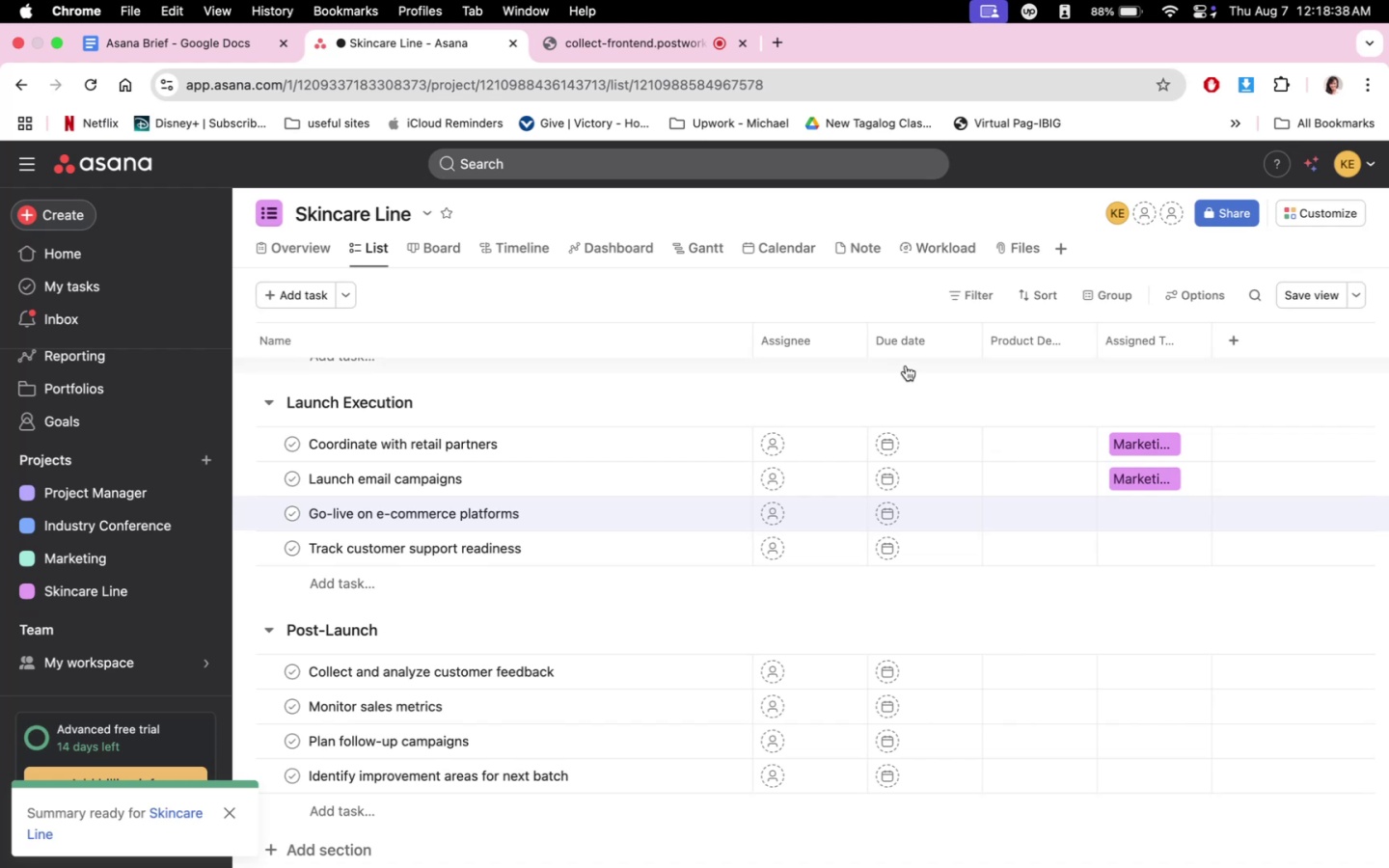 
scroll: coordinate [695, 570], scroll_direction: down, amount: 4.0
 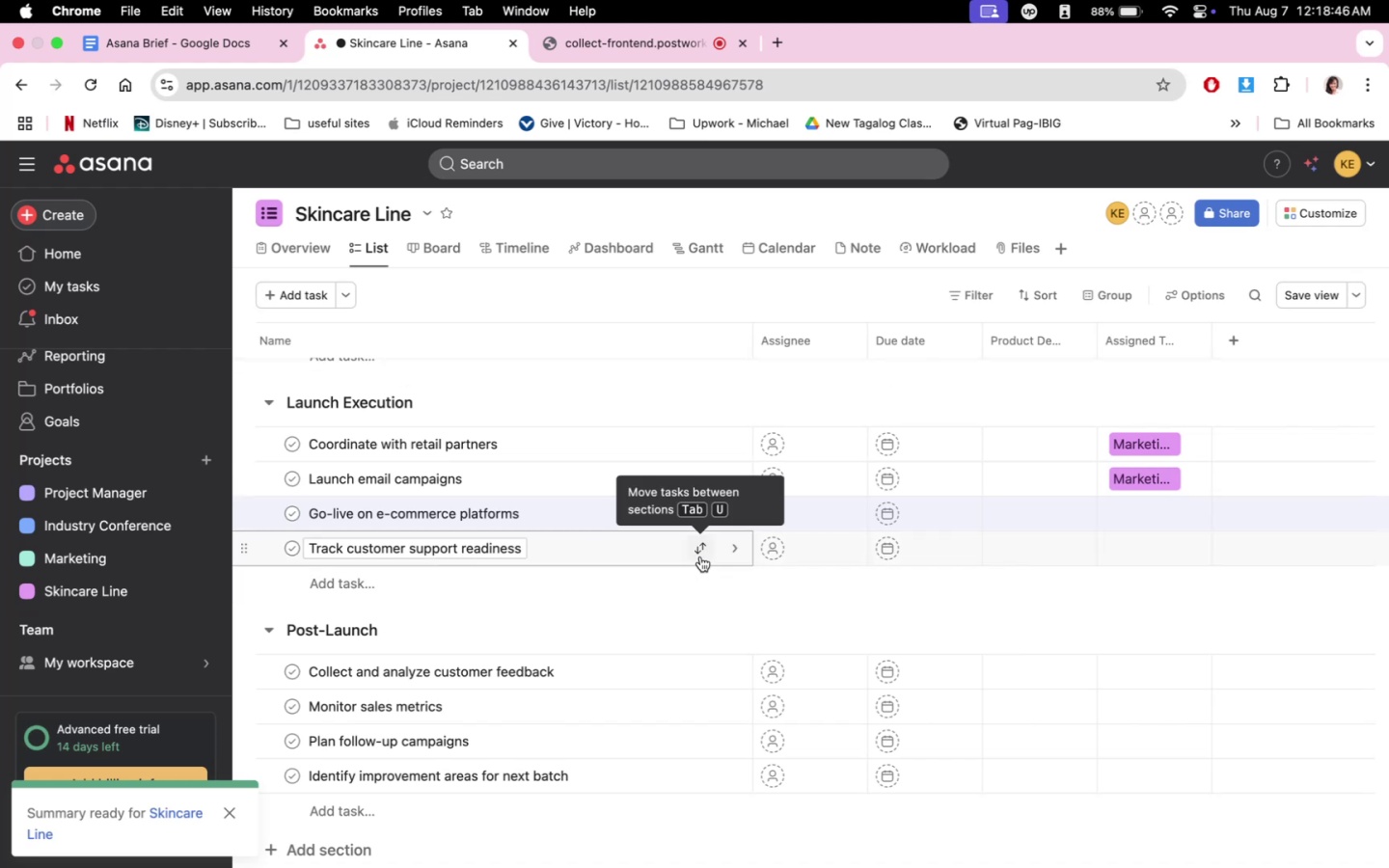 
scroll: coordinate [674, 490], scroll_direction: up, amount: 43.0
 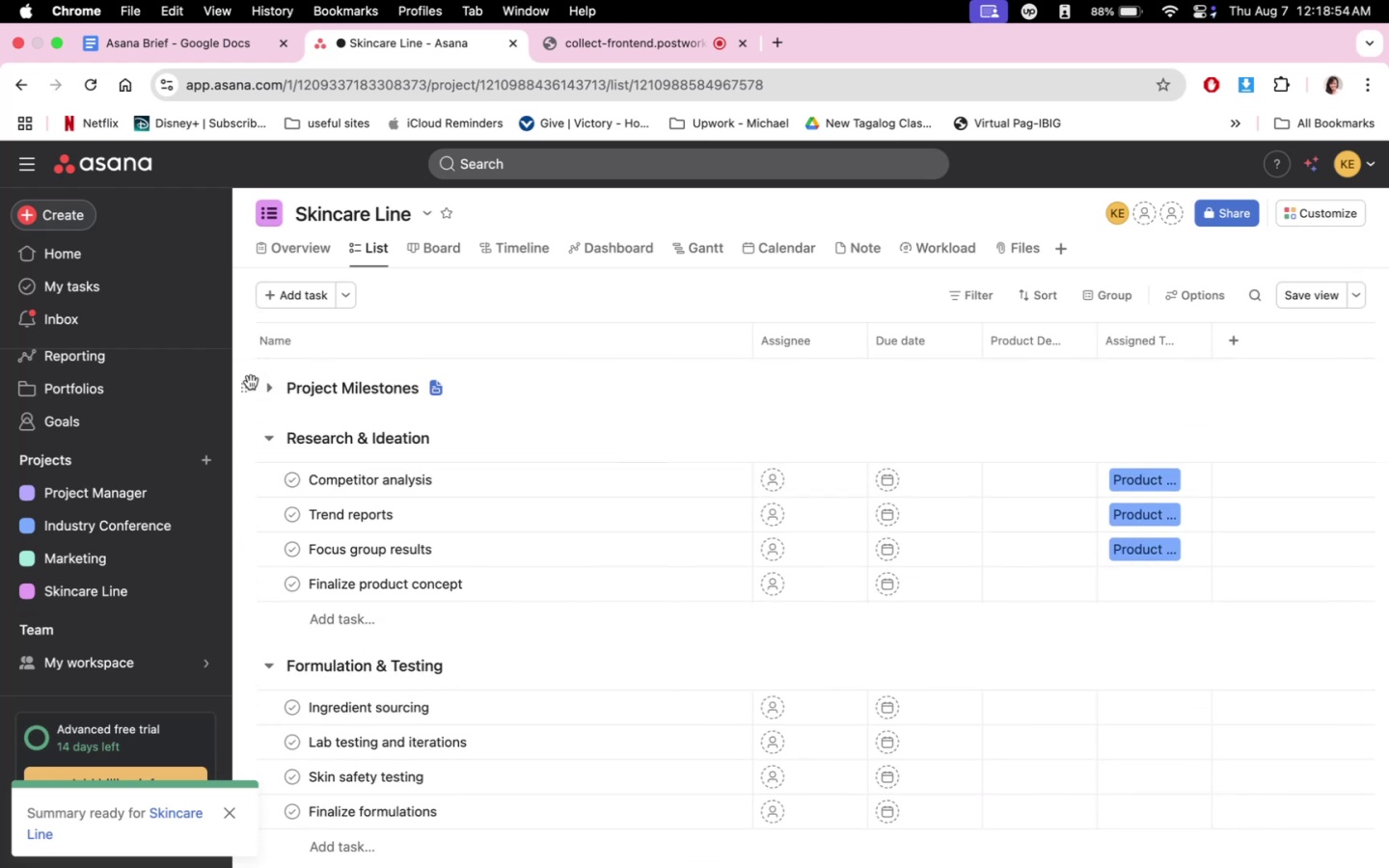 
left_click([264, 389])
 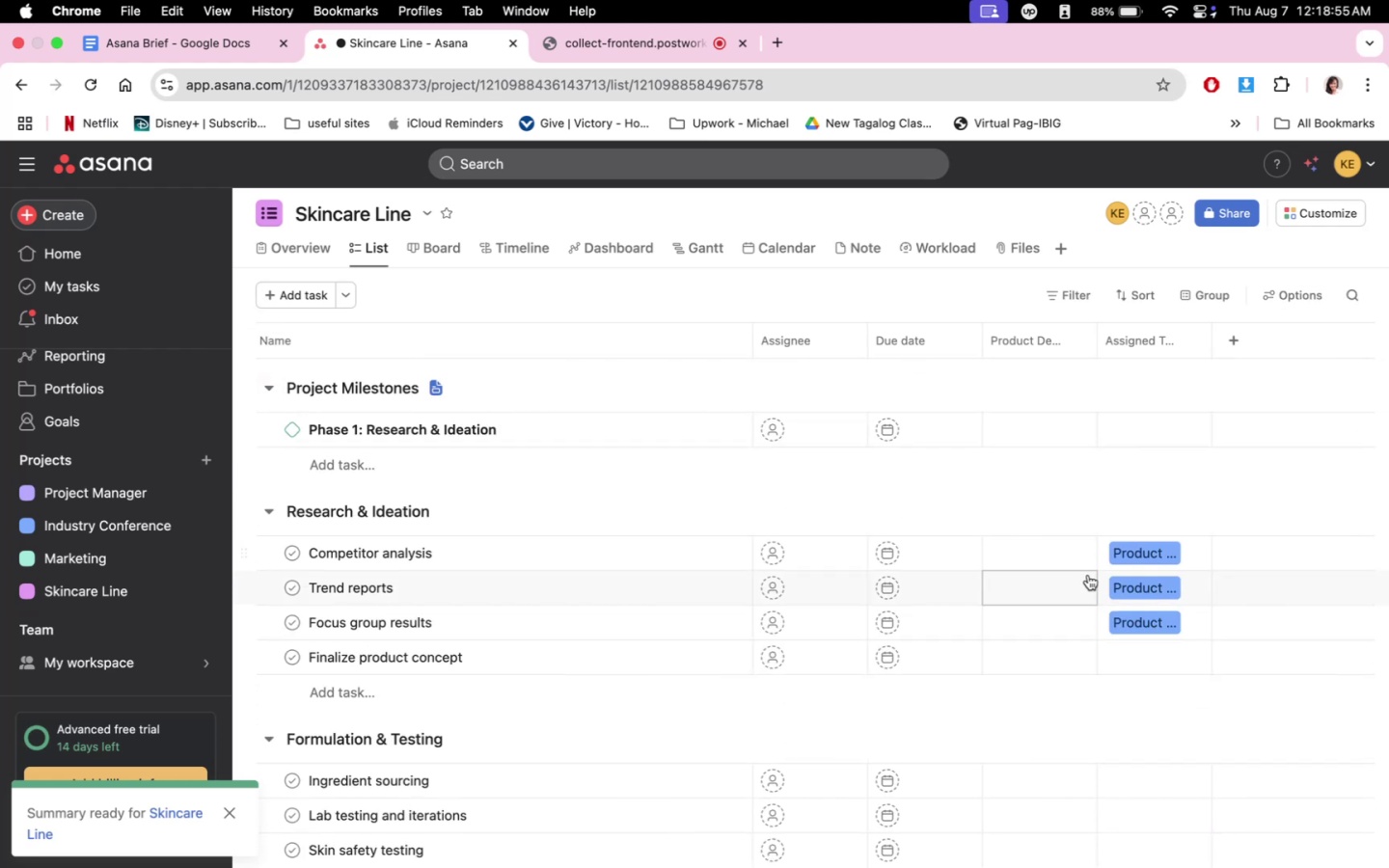 
scroll: coordinate [1131, 696], scroll_direction: down, amount: 4.0
 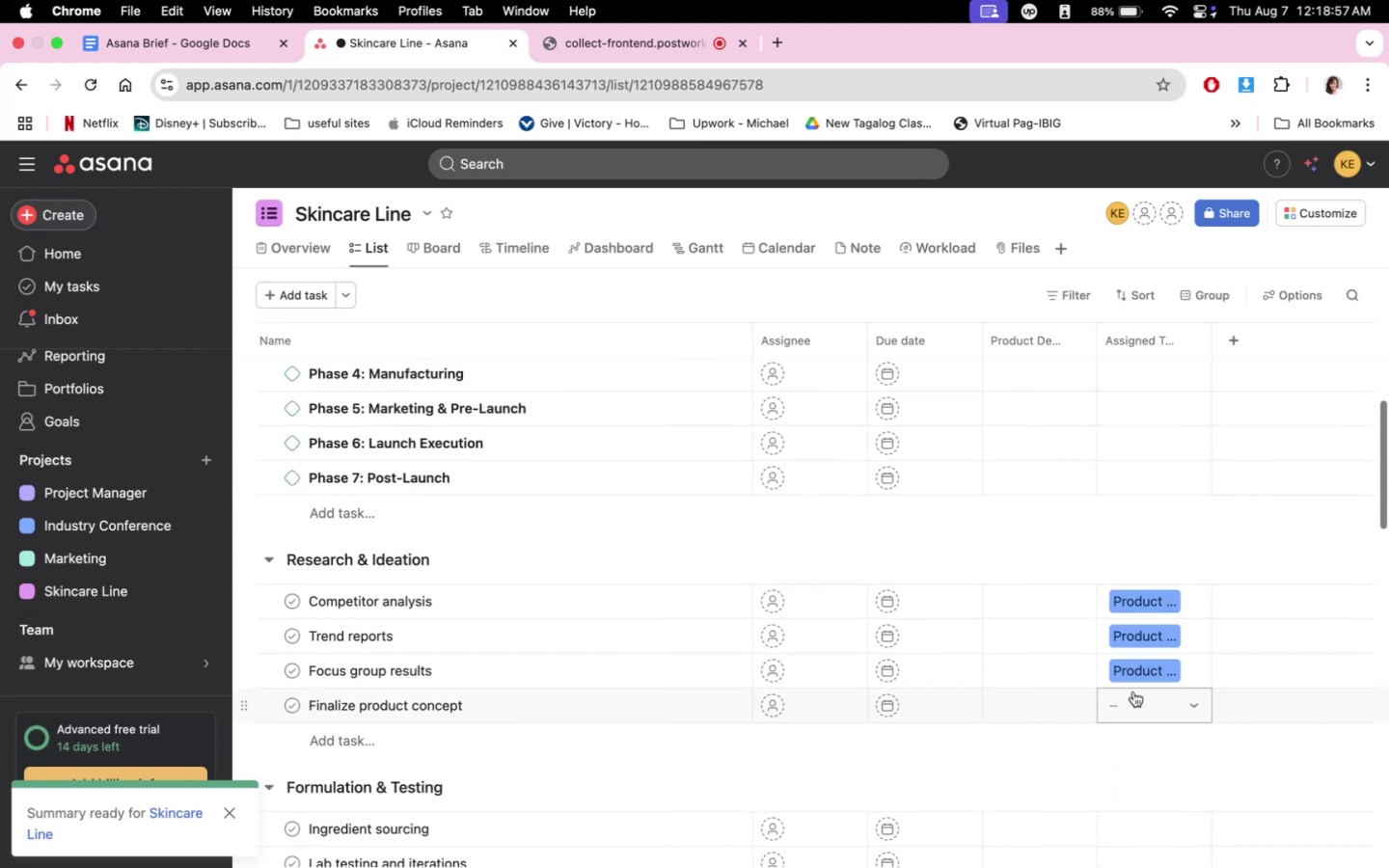 
scroll: coordinate [1133, 691], scroll_direction: up, amount: 12.0
 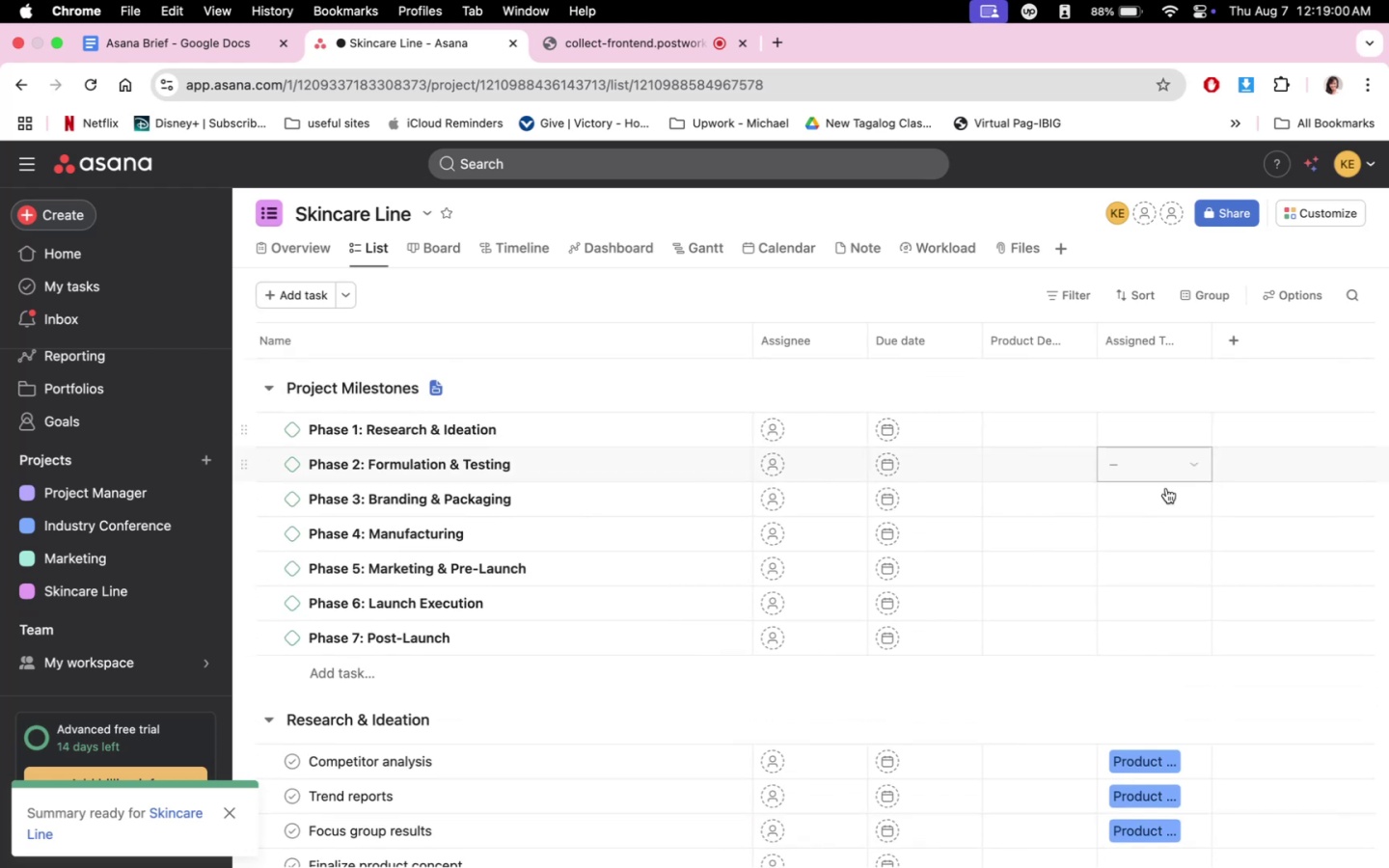 
scroll: coordinate [1147, 712], scroll_direction: down, amount: 39.0
 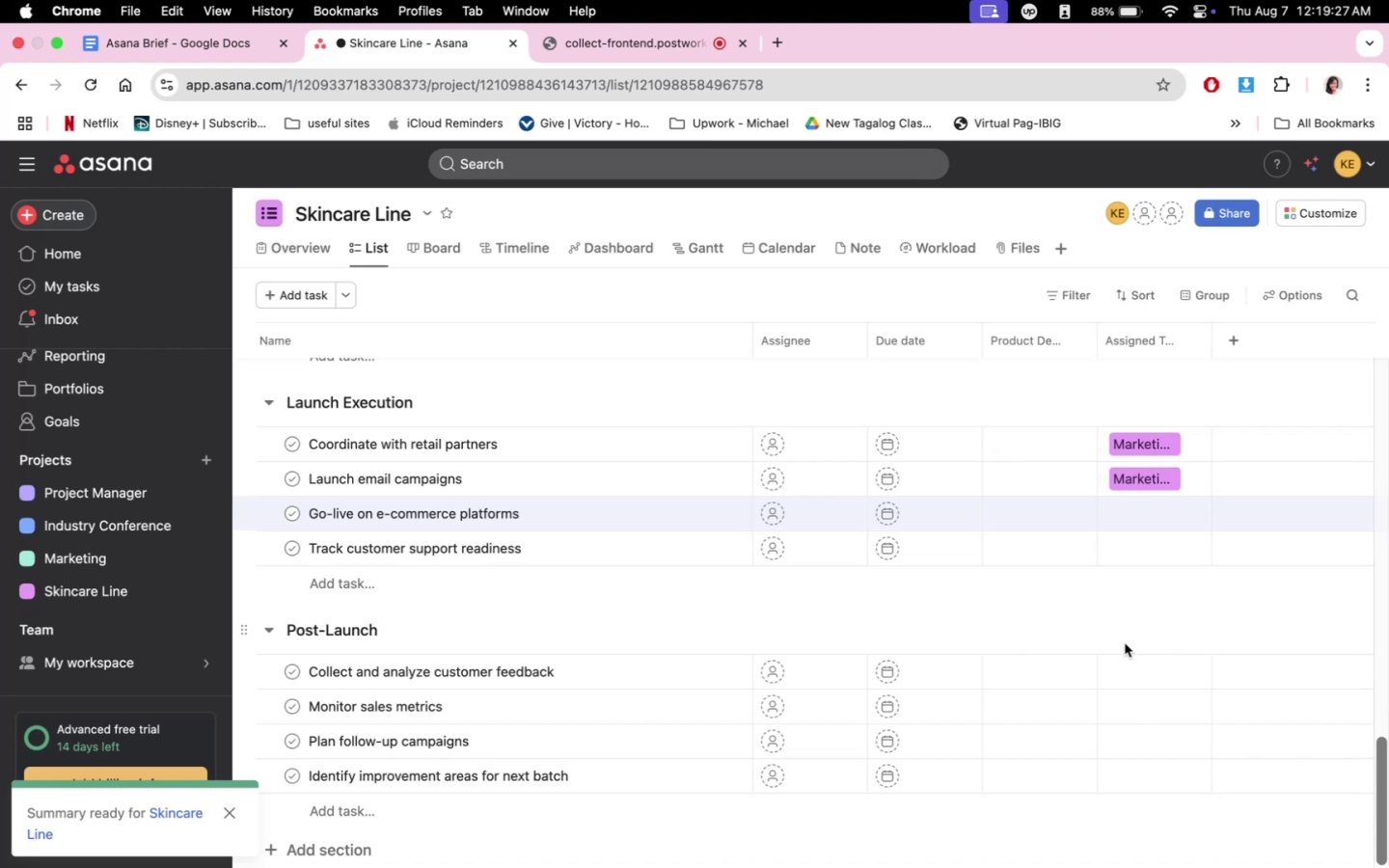 
wait(28.62)
 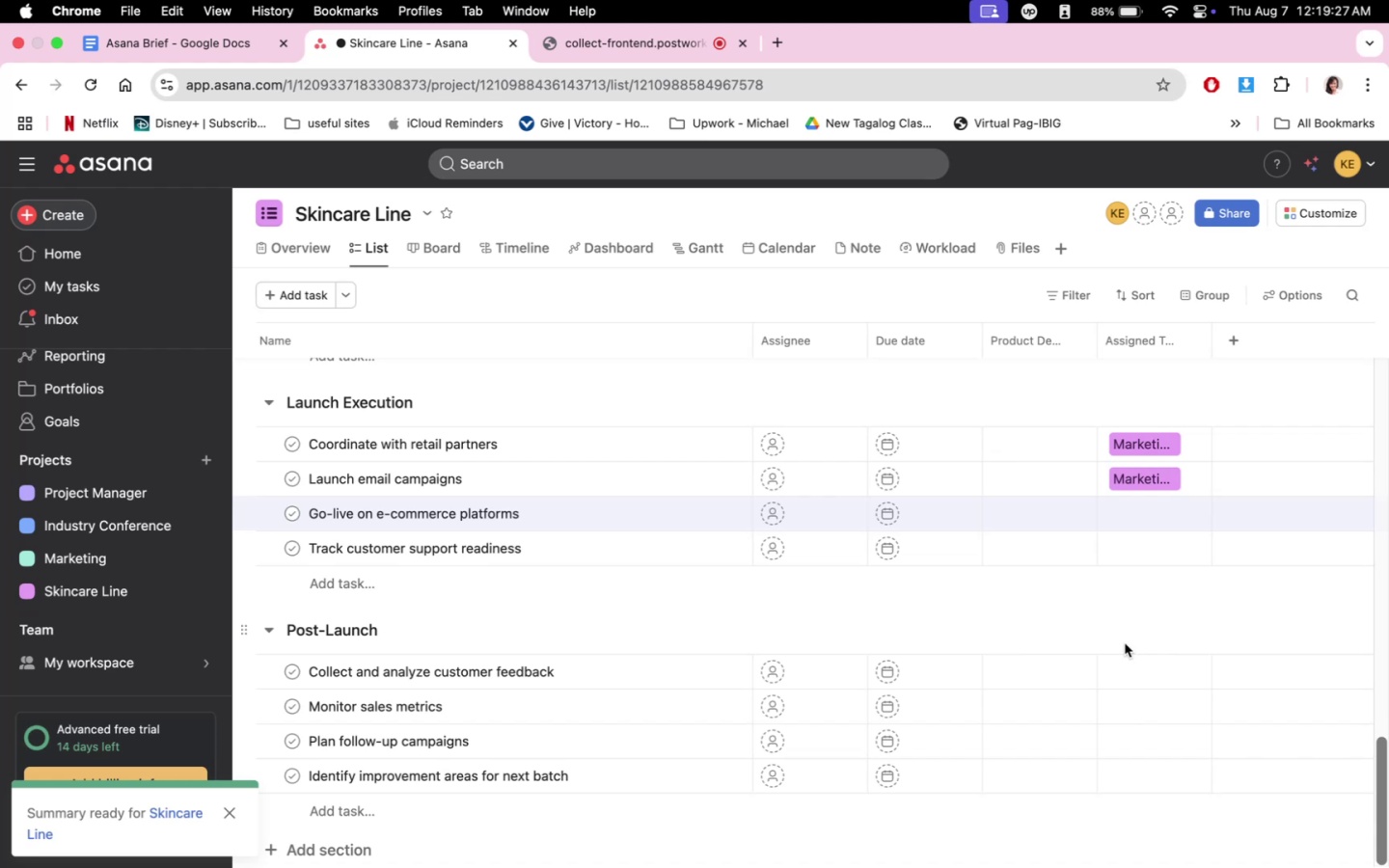 
scroll: coordinate [1118, 549], scroll_direction: down, amount: 1.0
 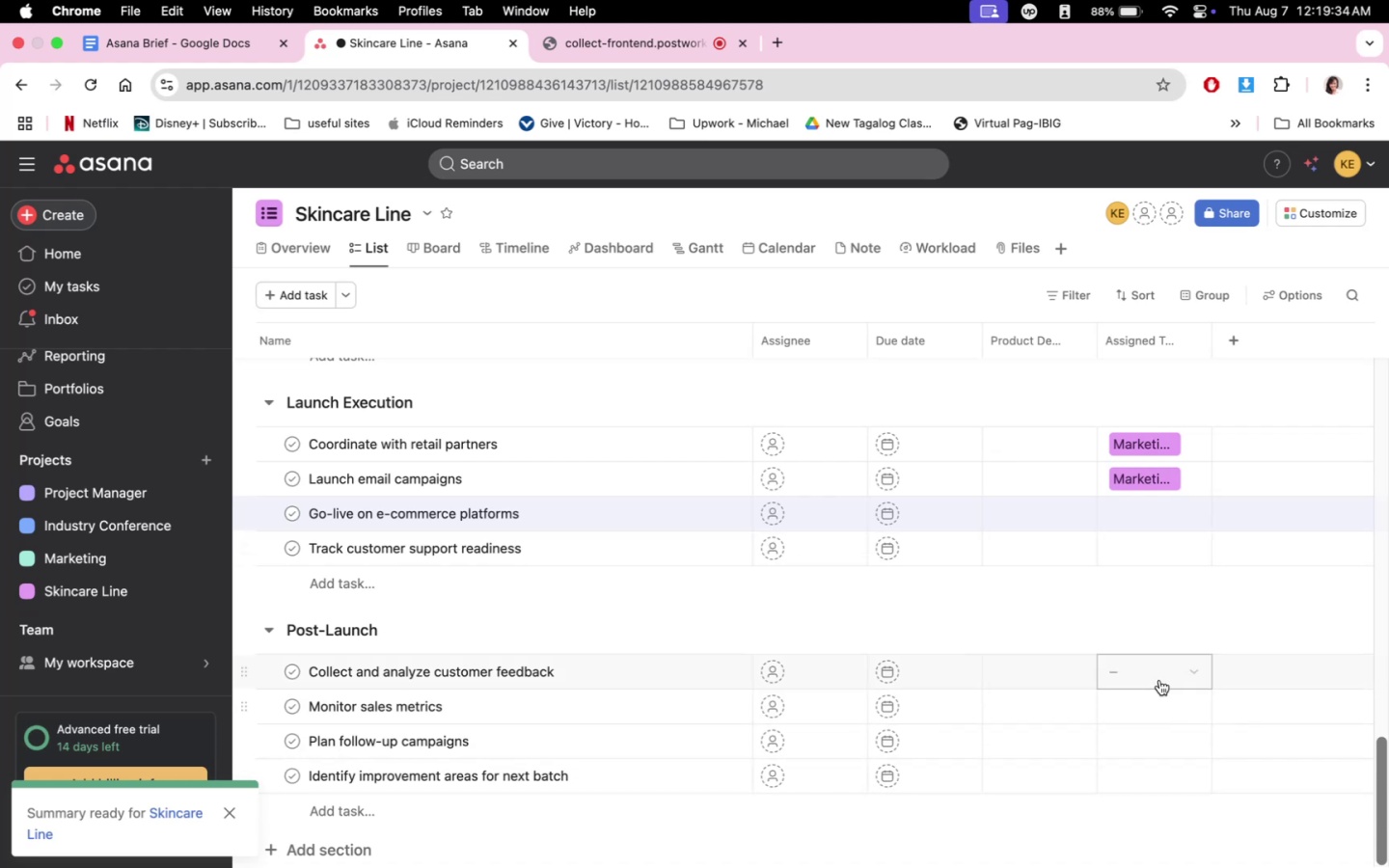 
left_click([1166, 673])
 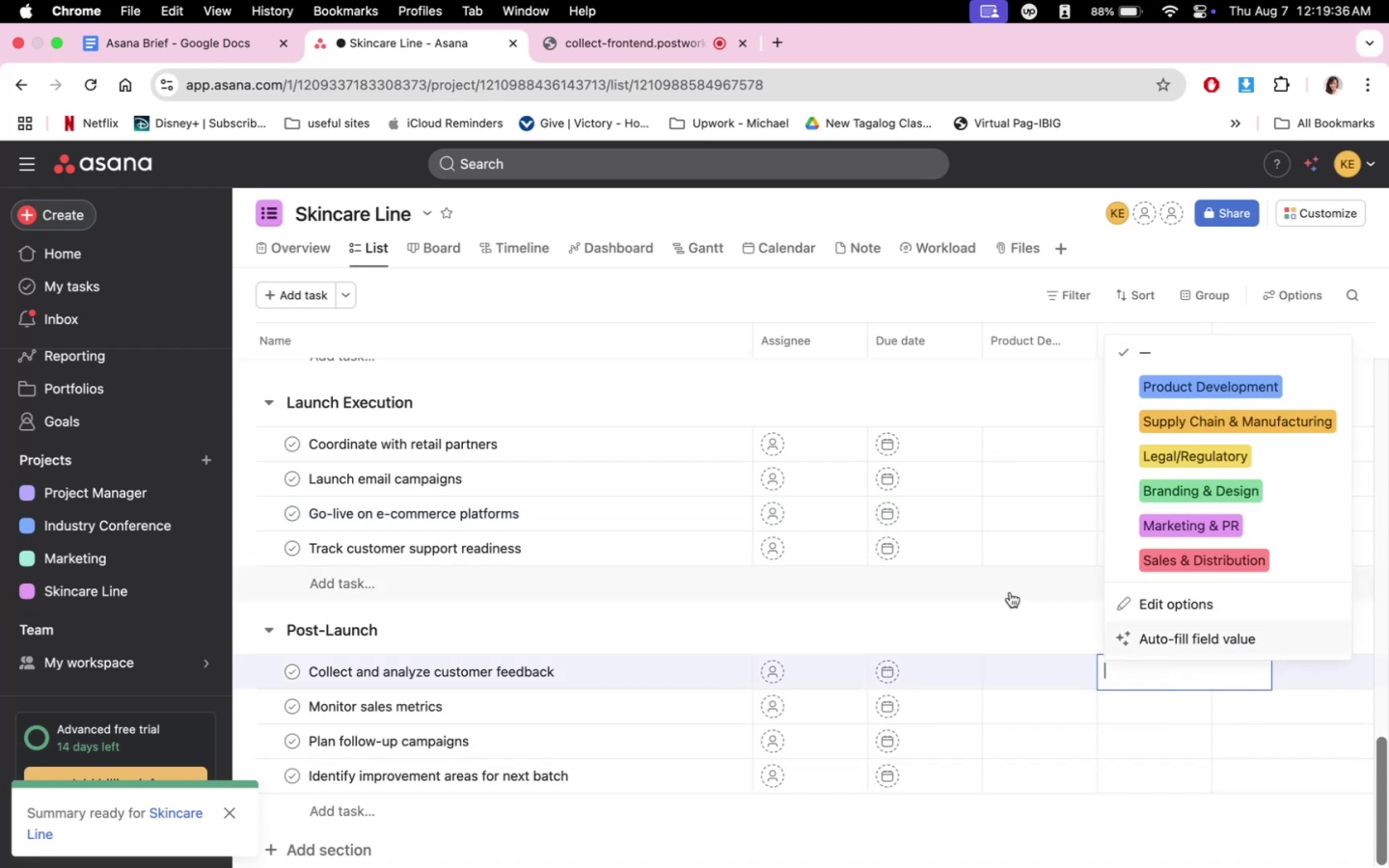 
left_click([1008, 610])
 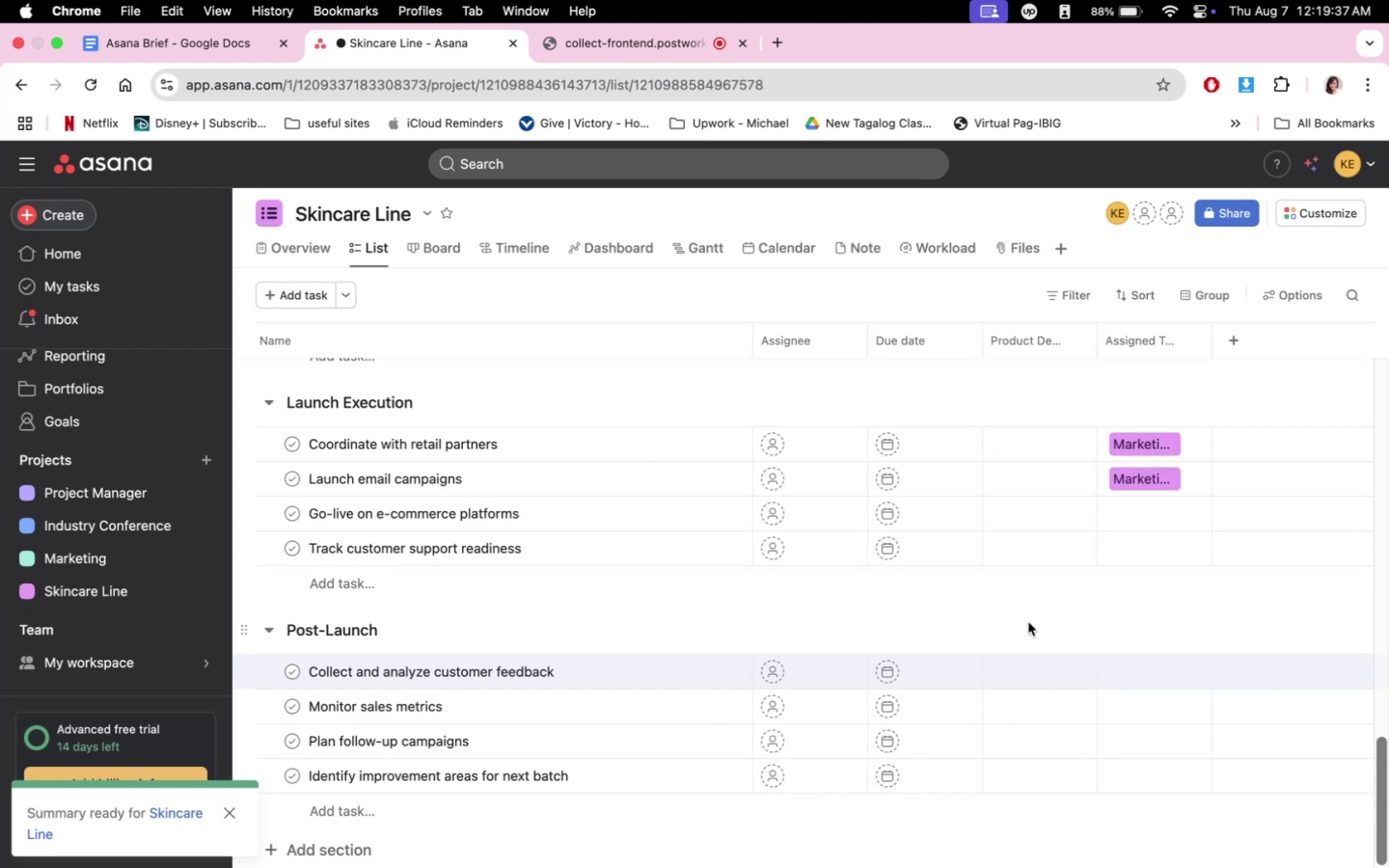 
scroll: coordinate [1112, 655], scroll_direction: up, amount: 32.0
 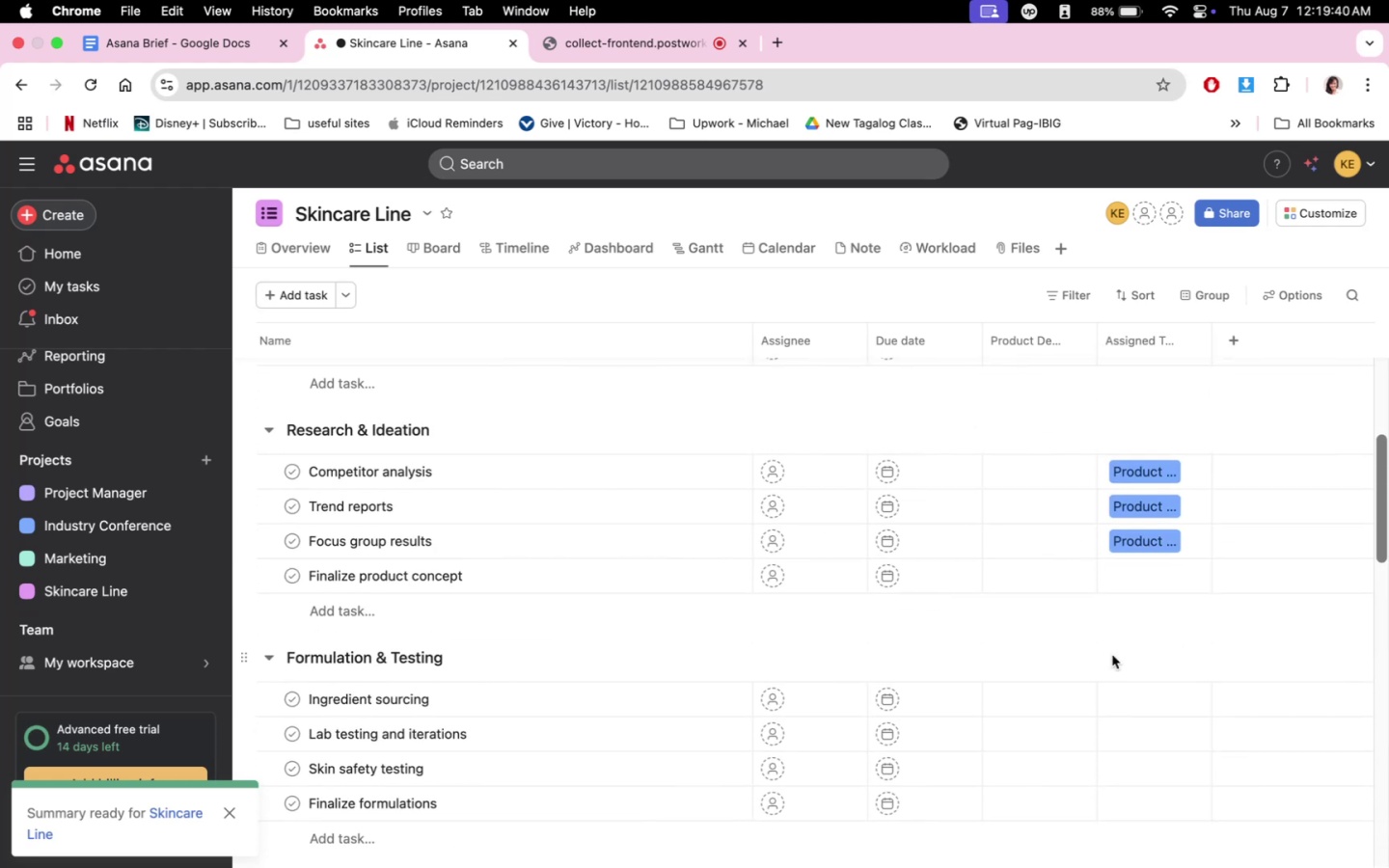 
scroll: coordinate [1126, 695], scroll_direction: down, amount: 7.0
 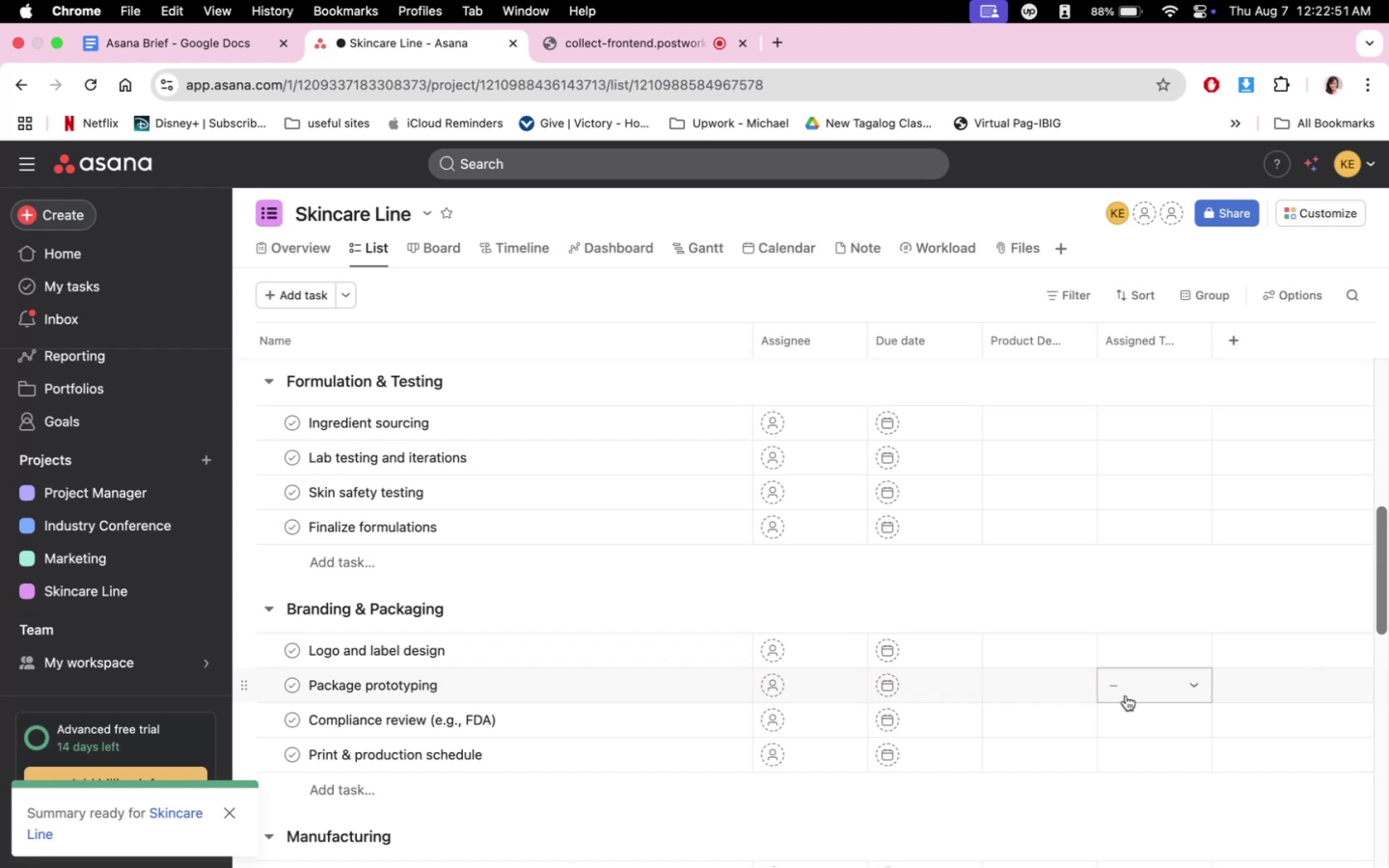 
wait(194.68)
 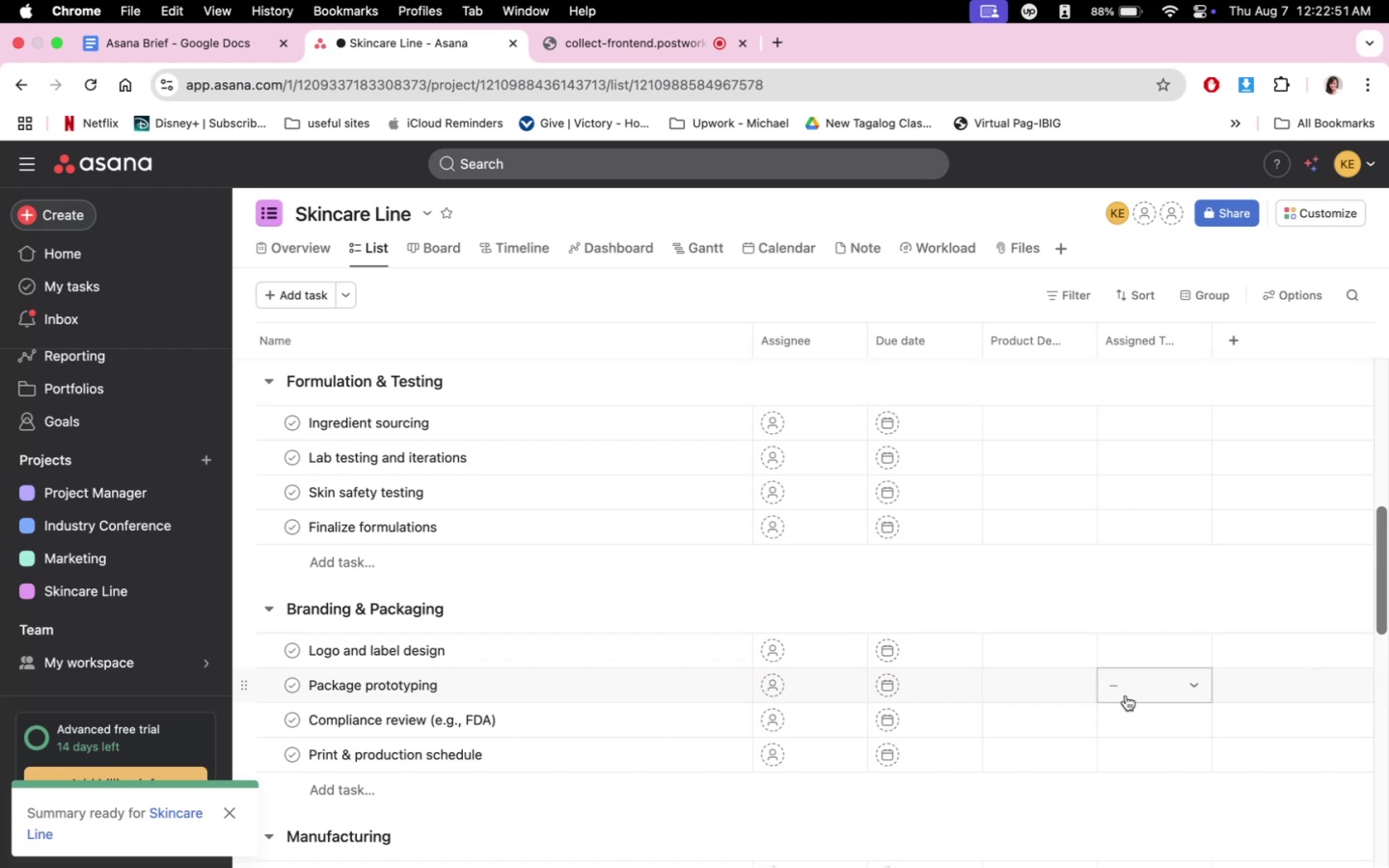 
scroll: coordinate [1153, 446], scroll_direction: up, amount: 26.0
 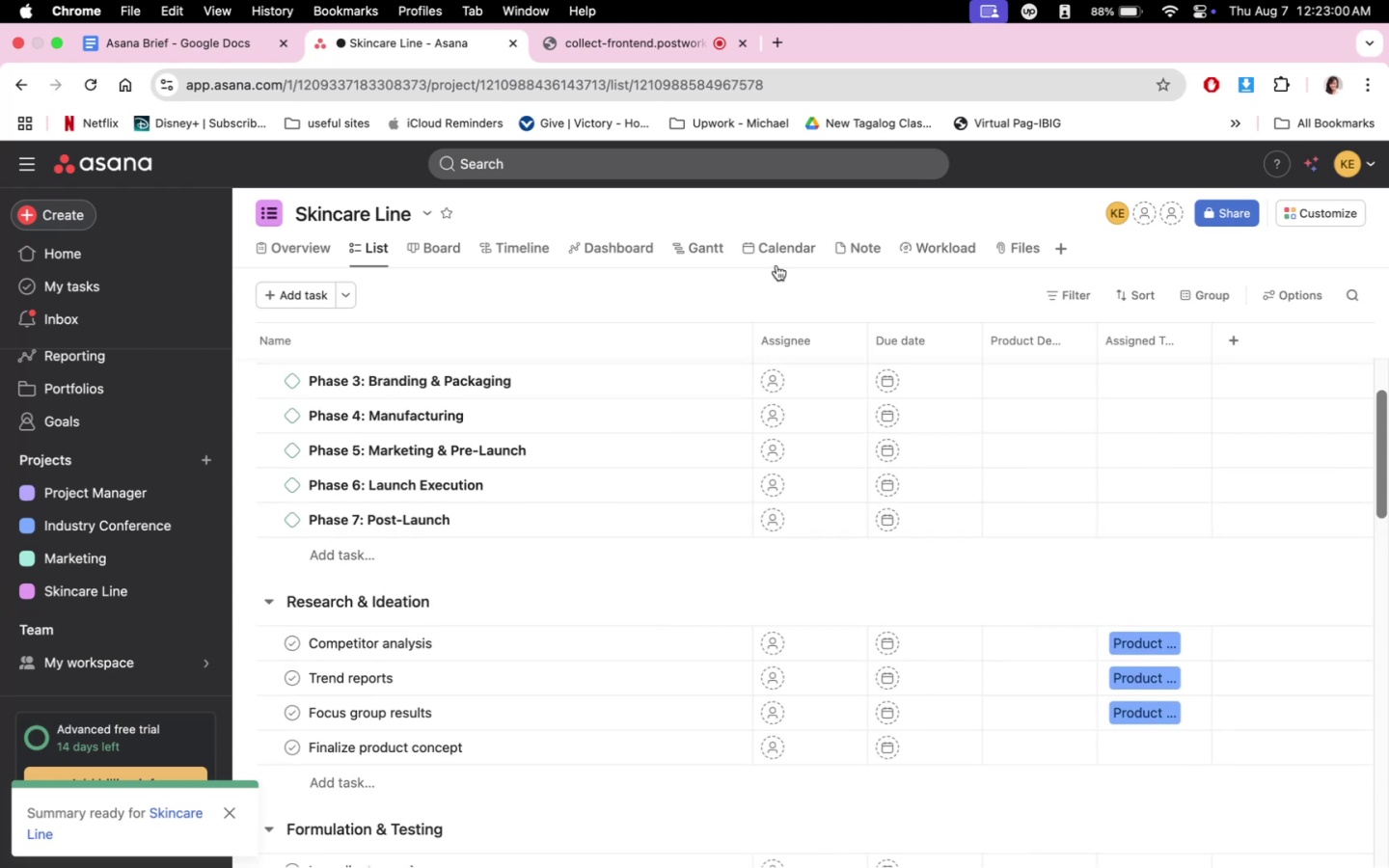 
left_click([776, 250])
 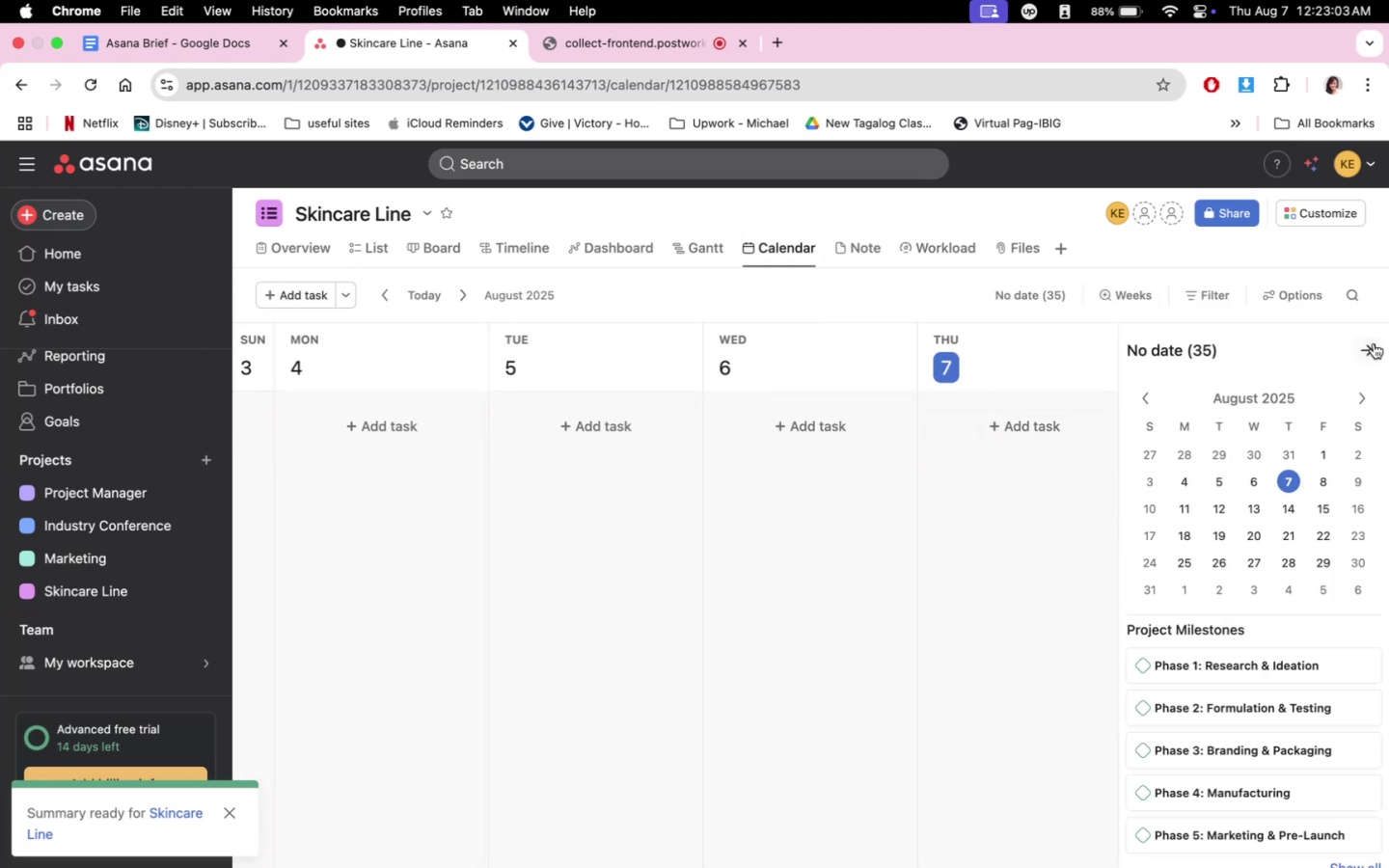 
left_click([1374, 343])
 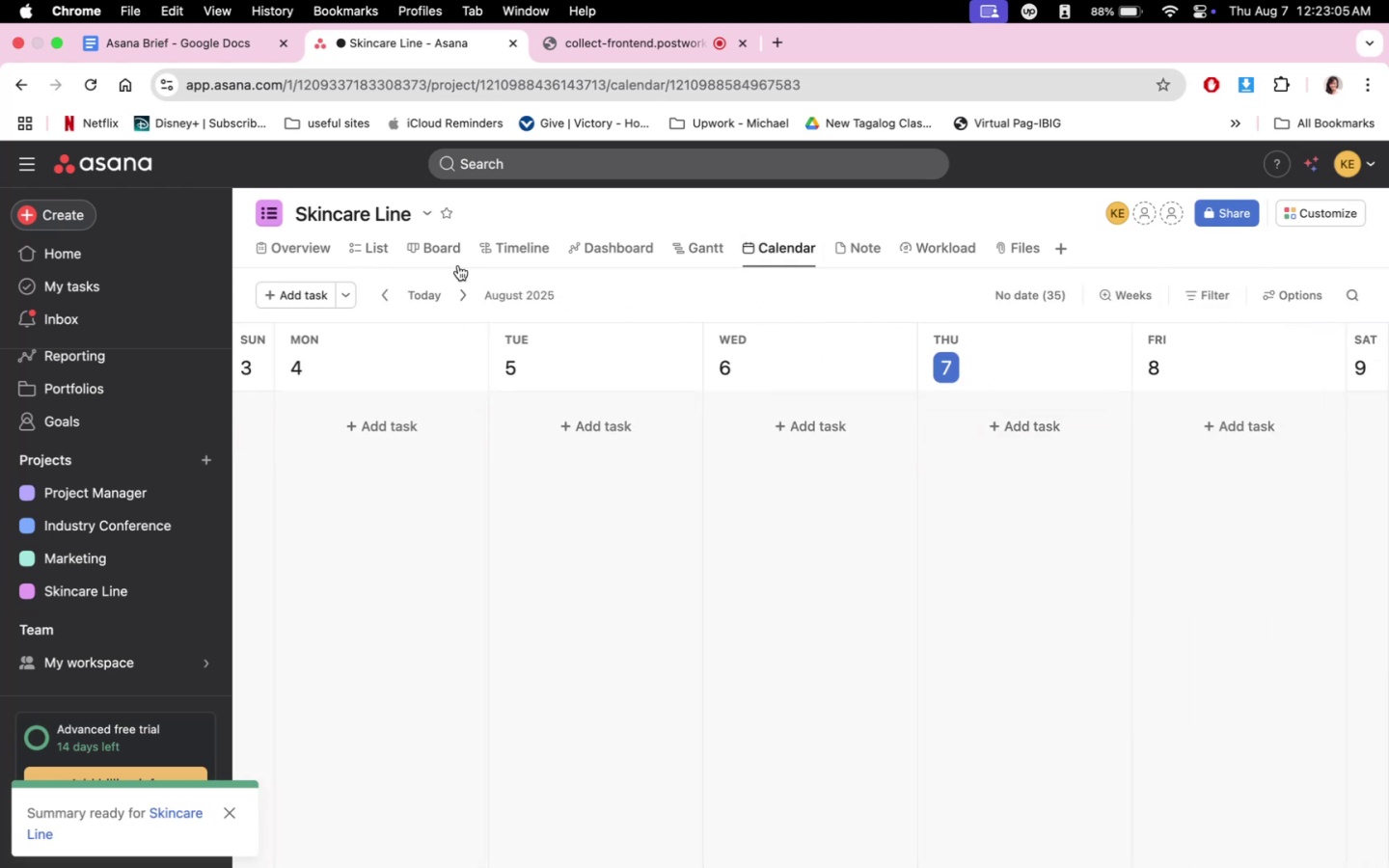 
left_click([439, 253])
 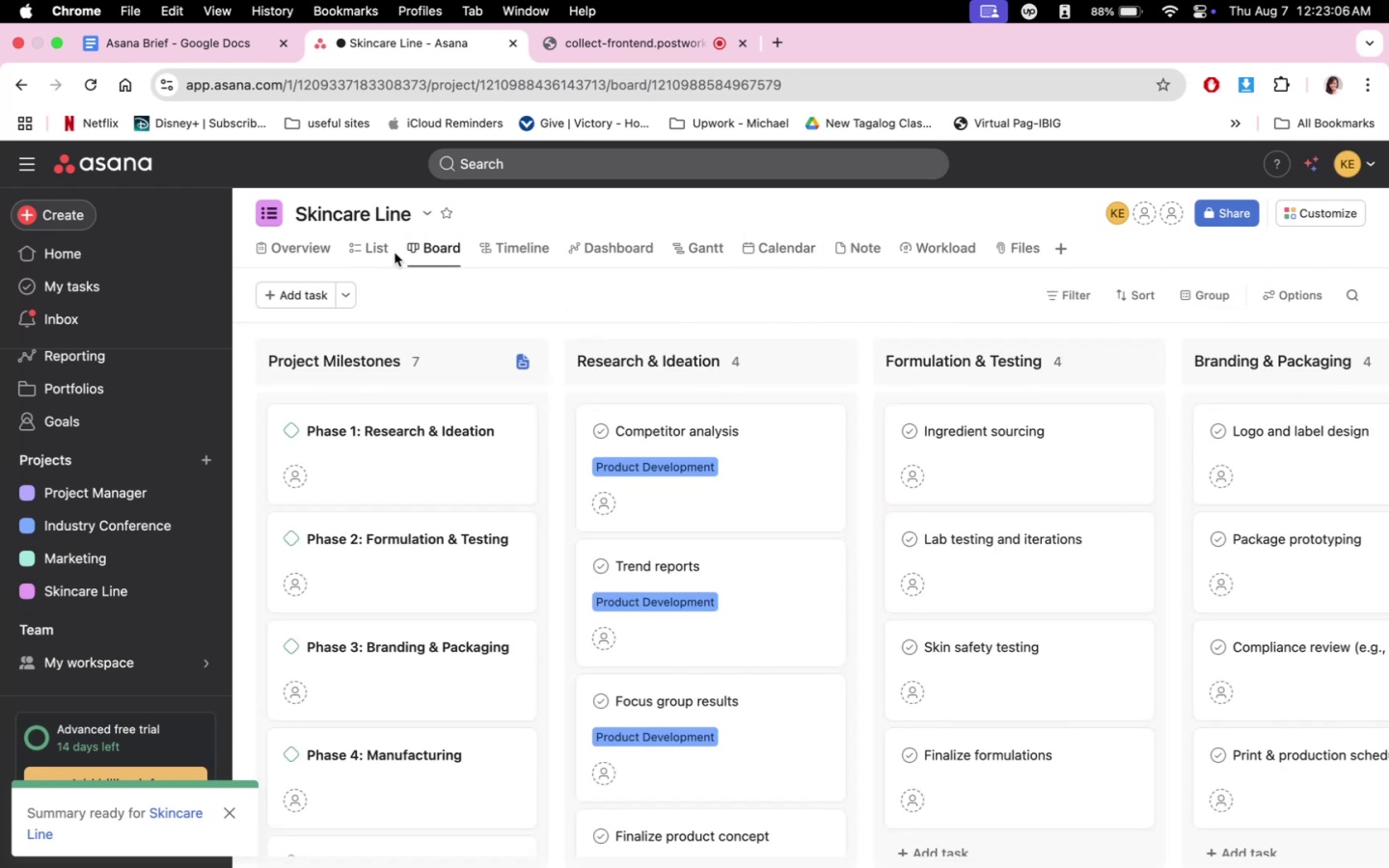 
left_click([377, 251])
 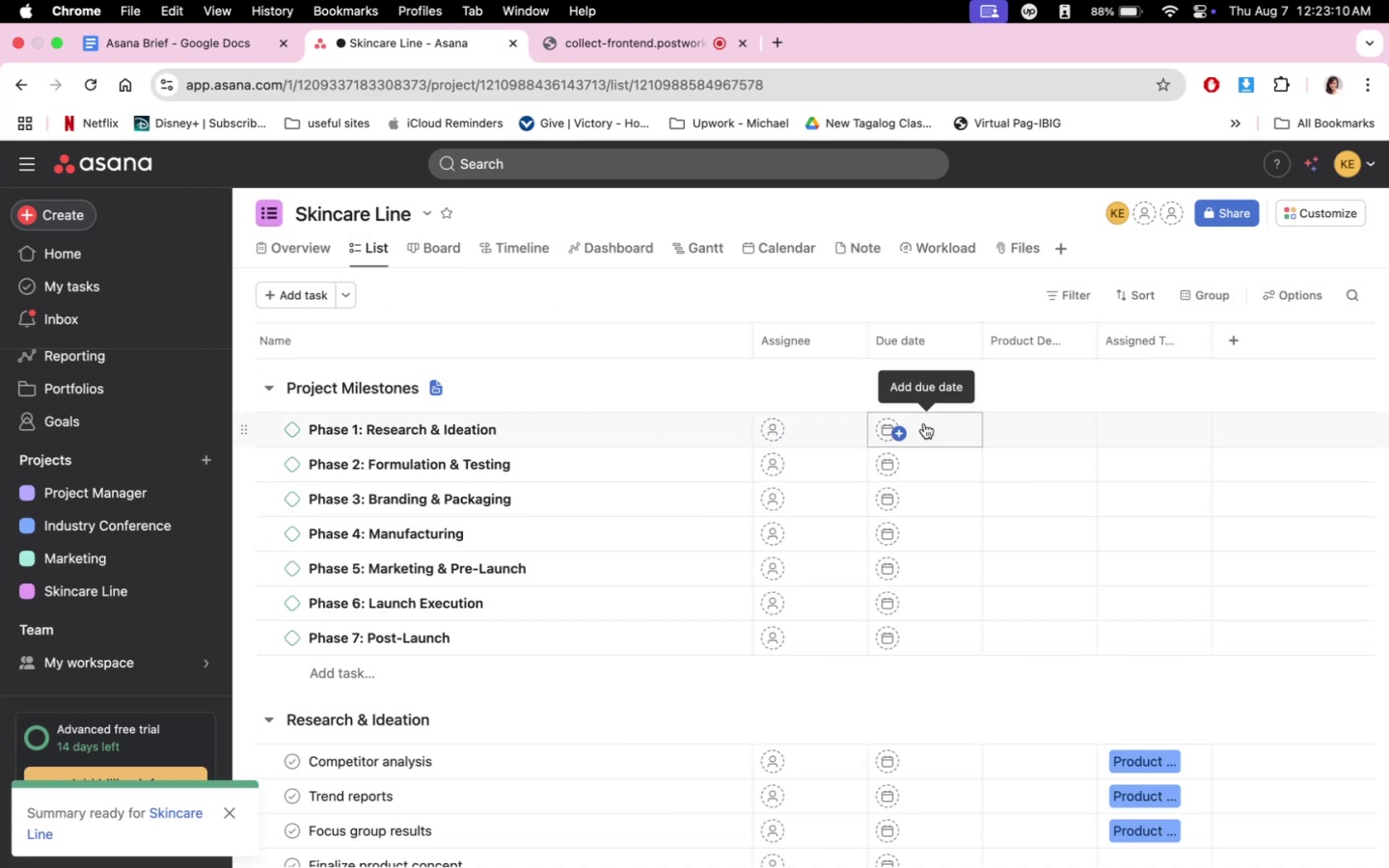 
left_click([924, 423])
 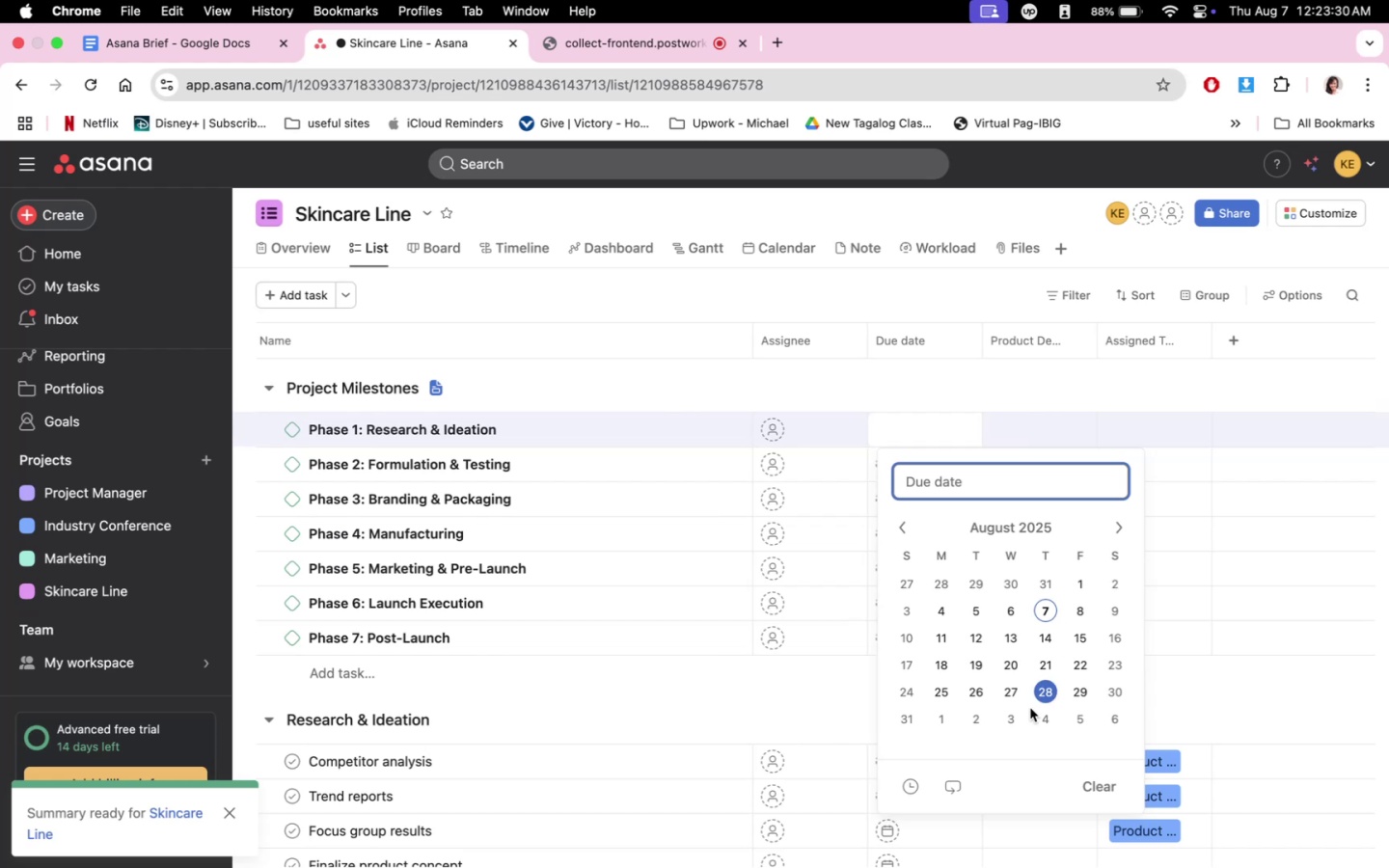 
wait(24.04)
 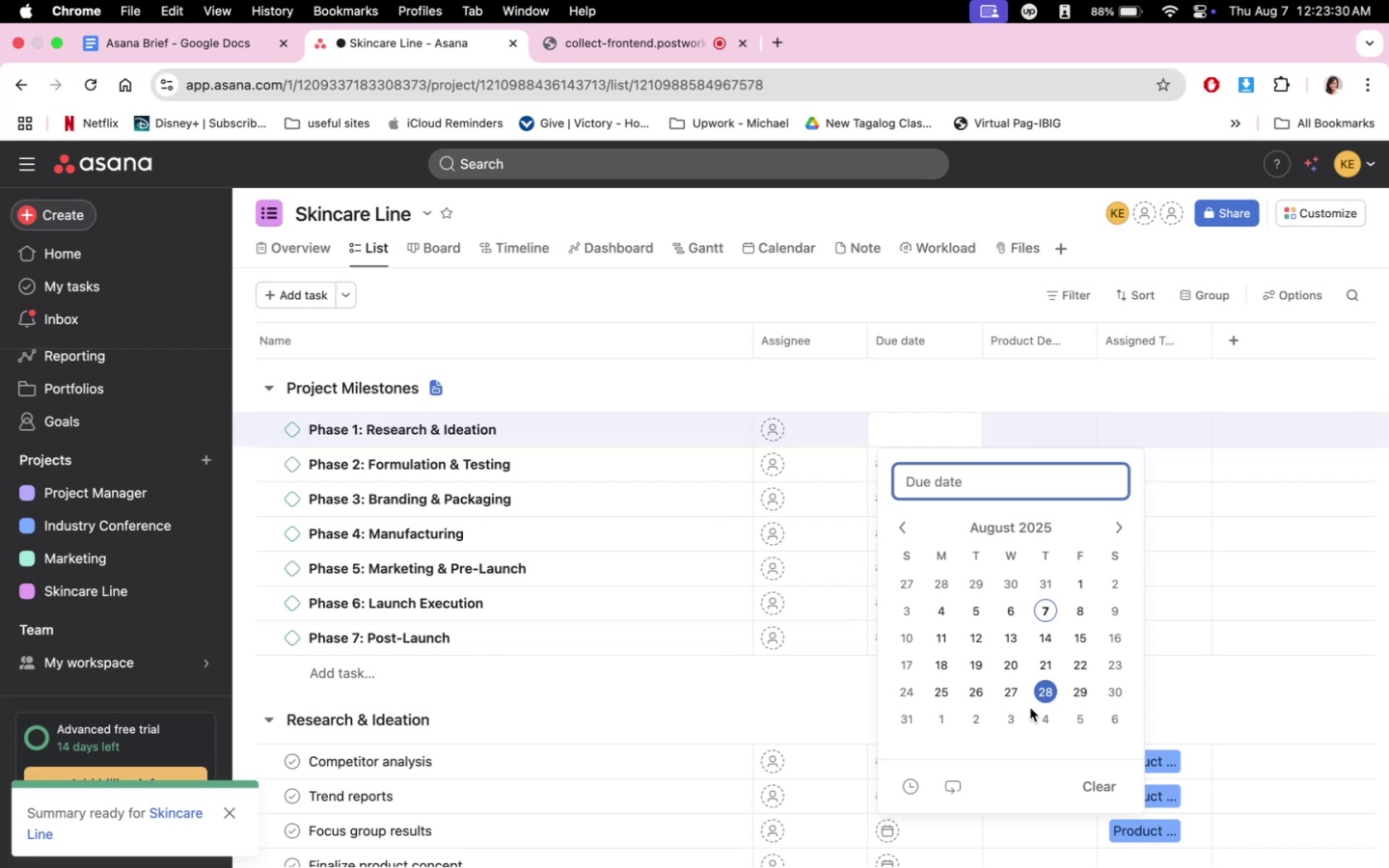 
left_click([1110, 685])
 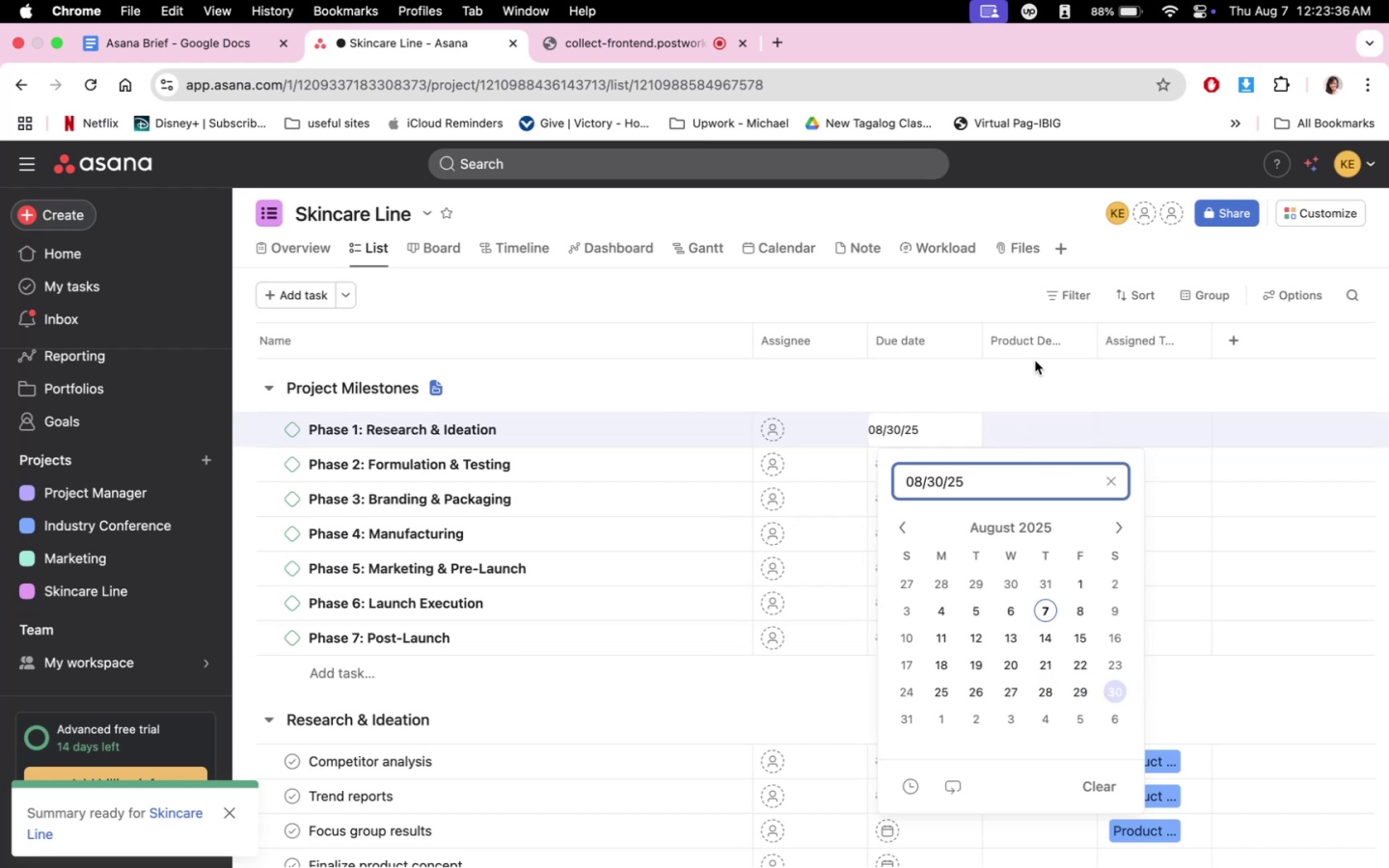 
left_click([1031, 387])
 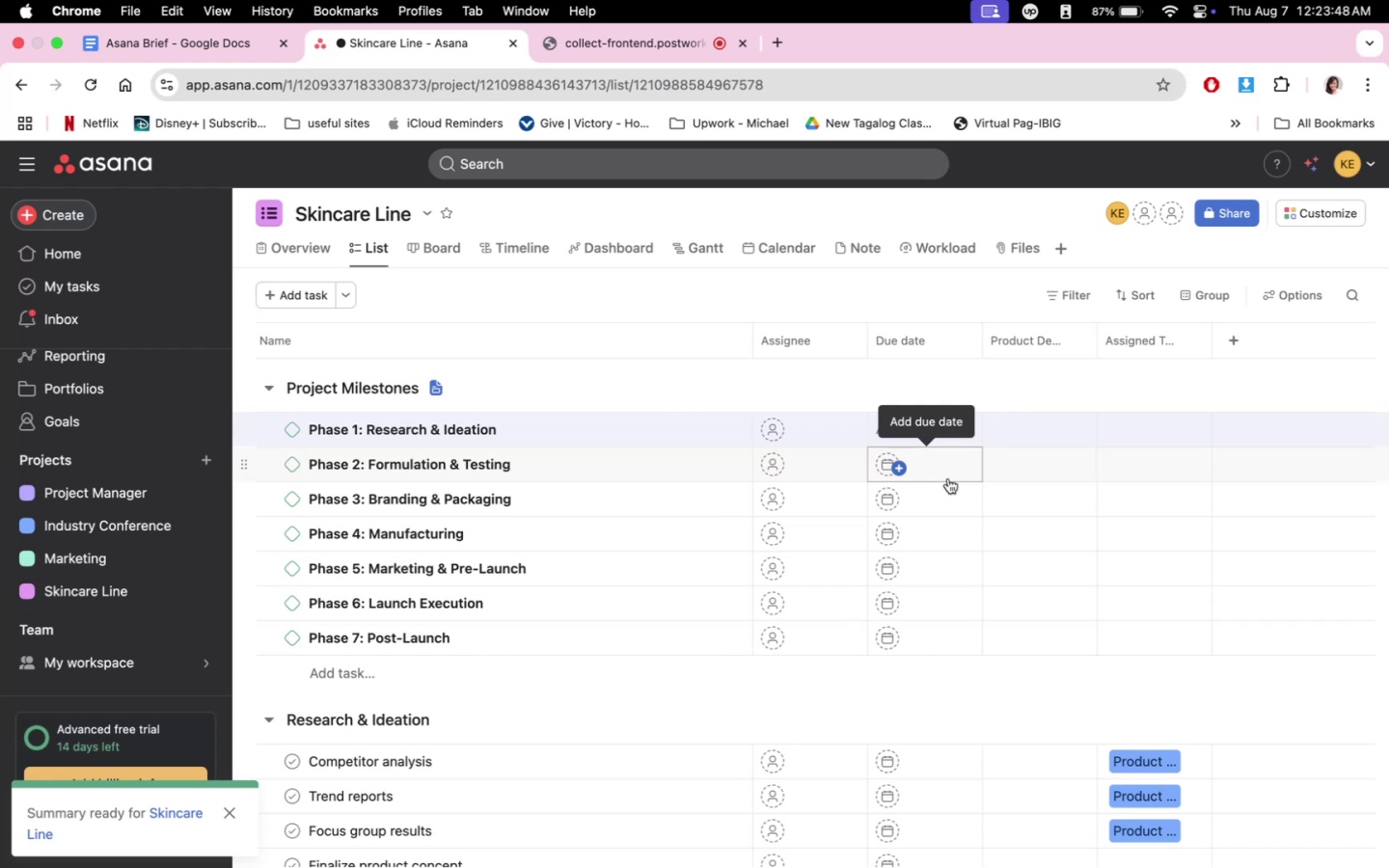 
wait(16.69)
 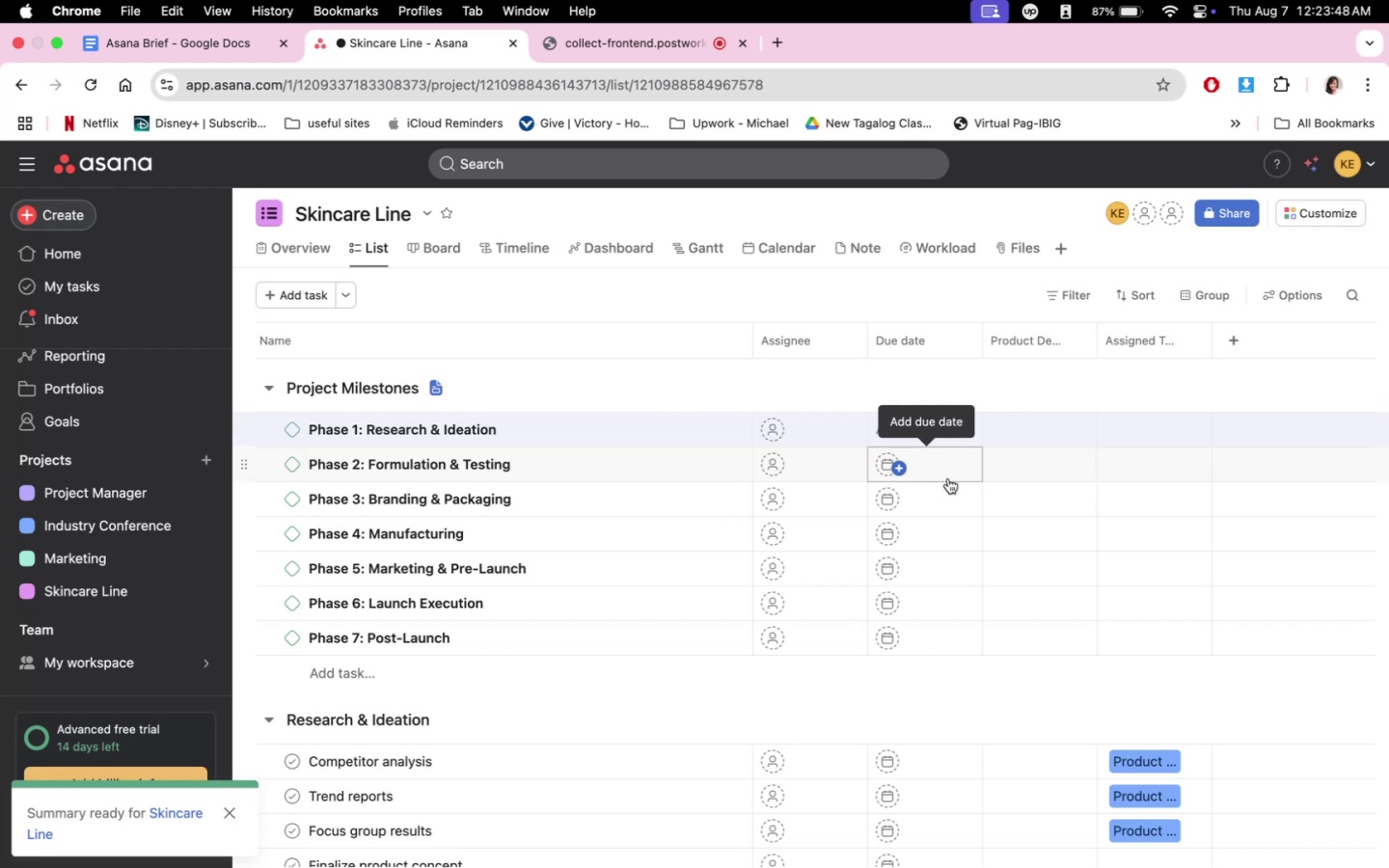 
left_click([943, 460])
 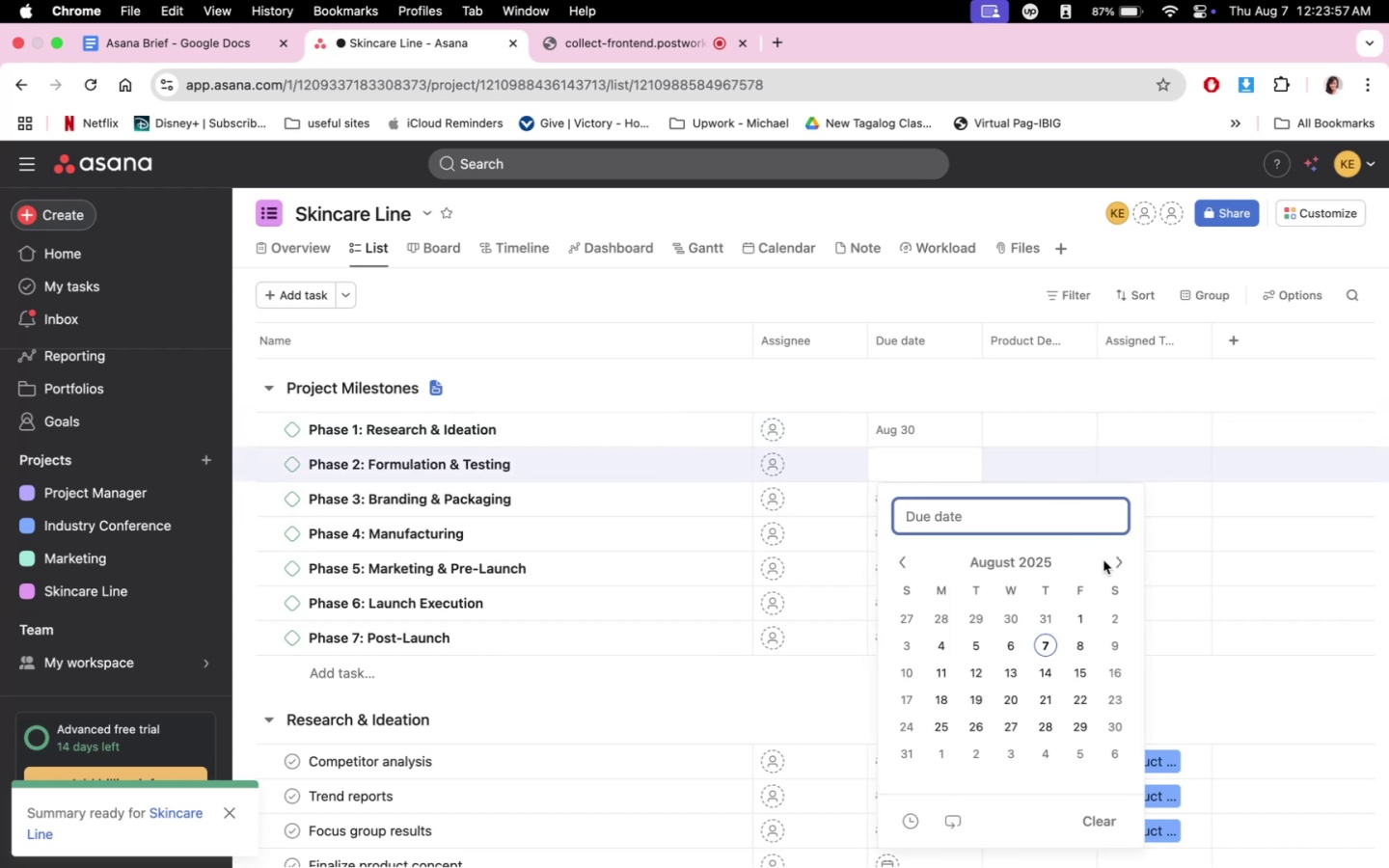 
wait(5.38)
 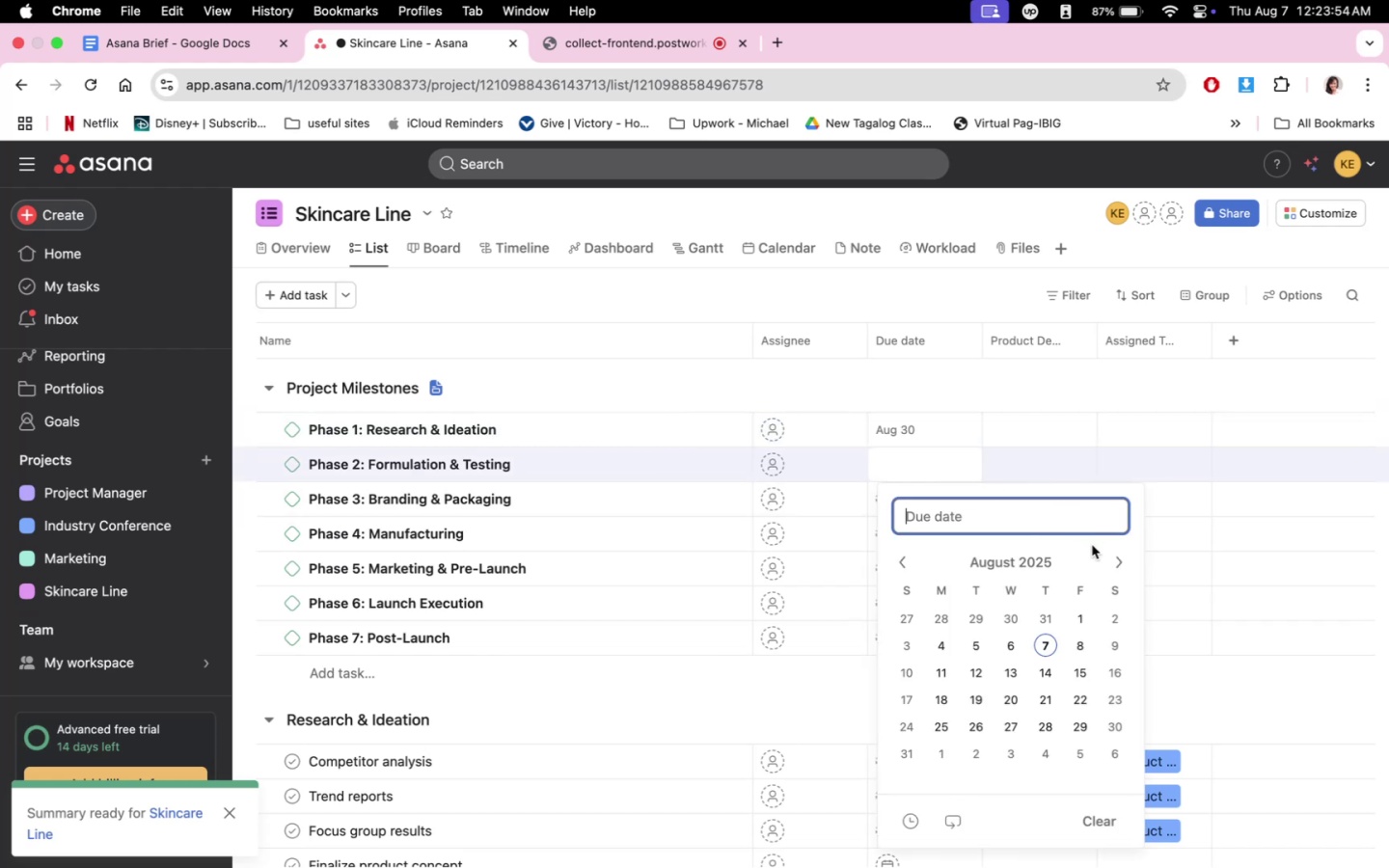 
left_click([1026, 387])
 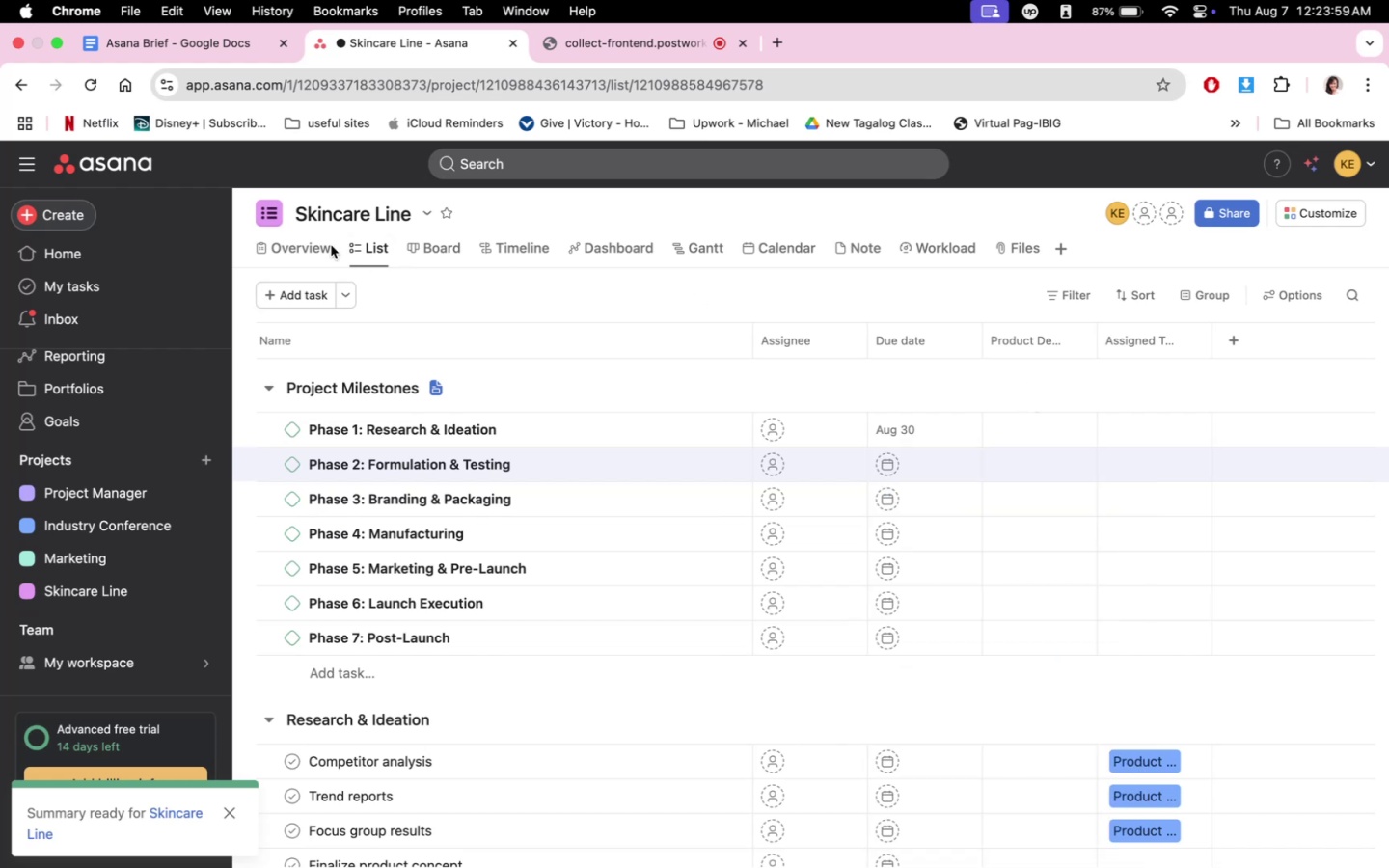 
double_click([301, 237])
 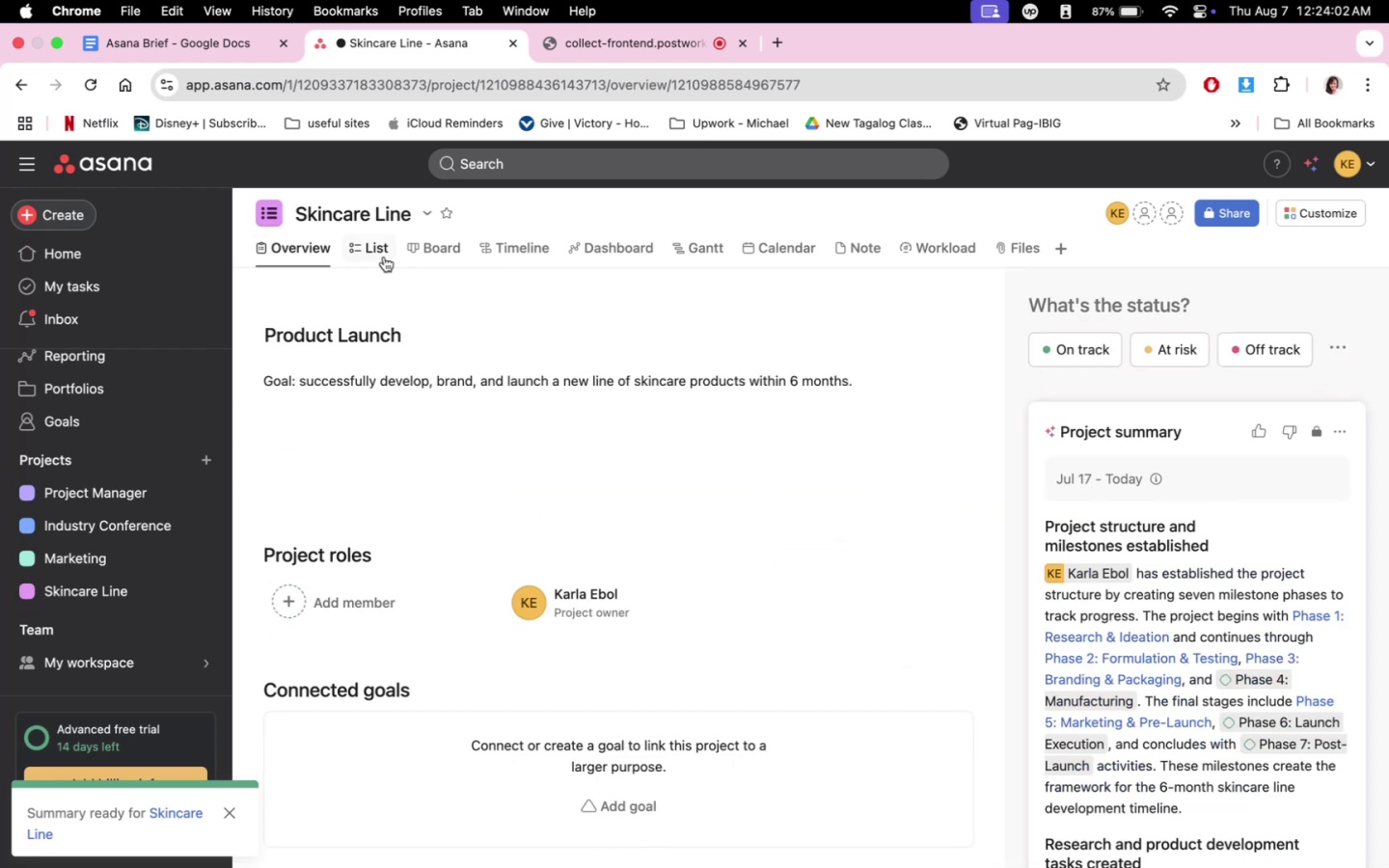 
left_click([384, 257])
 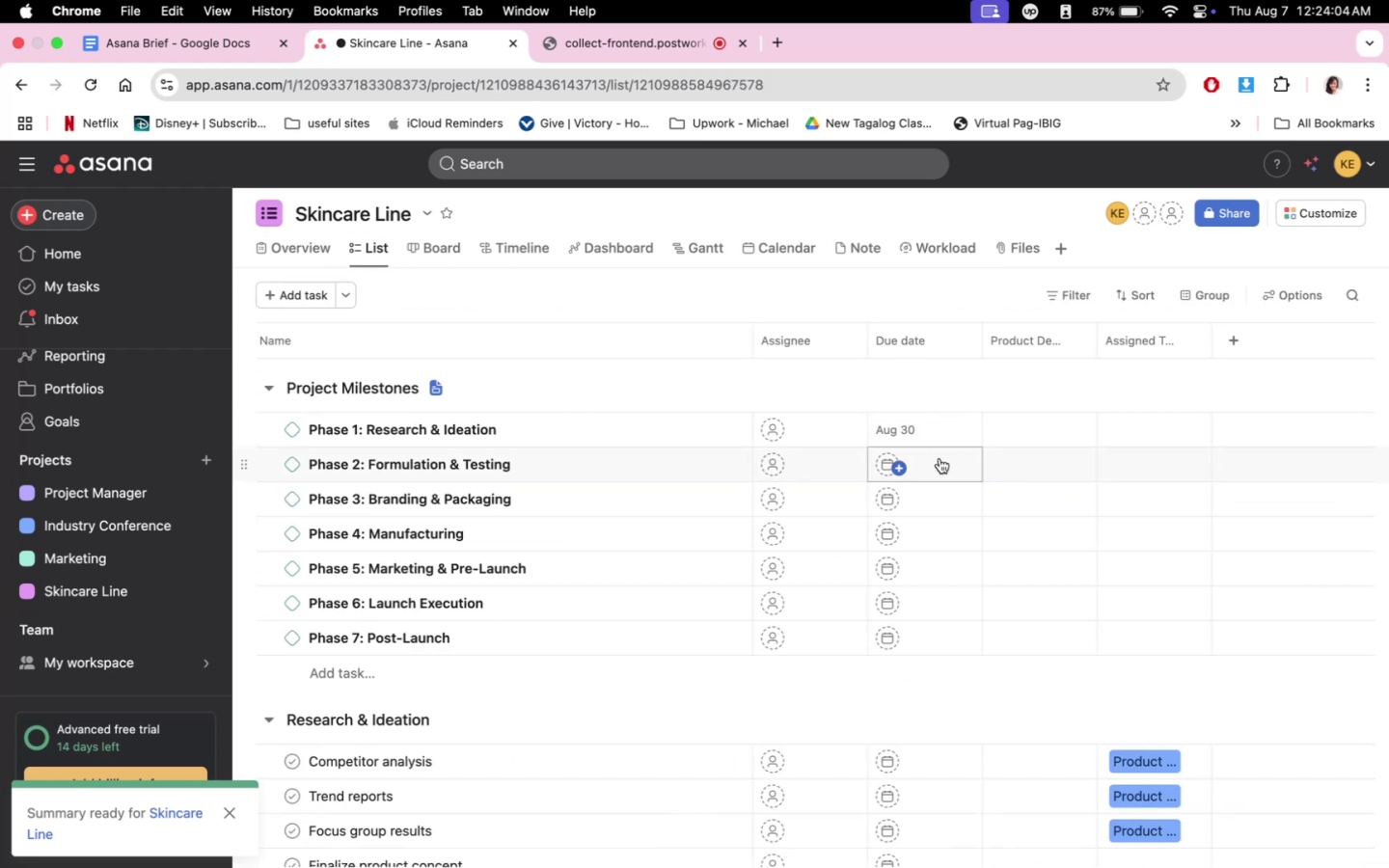 
left_click([953, 456])
 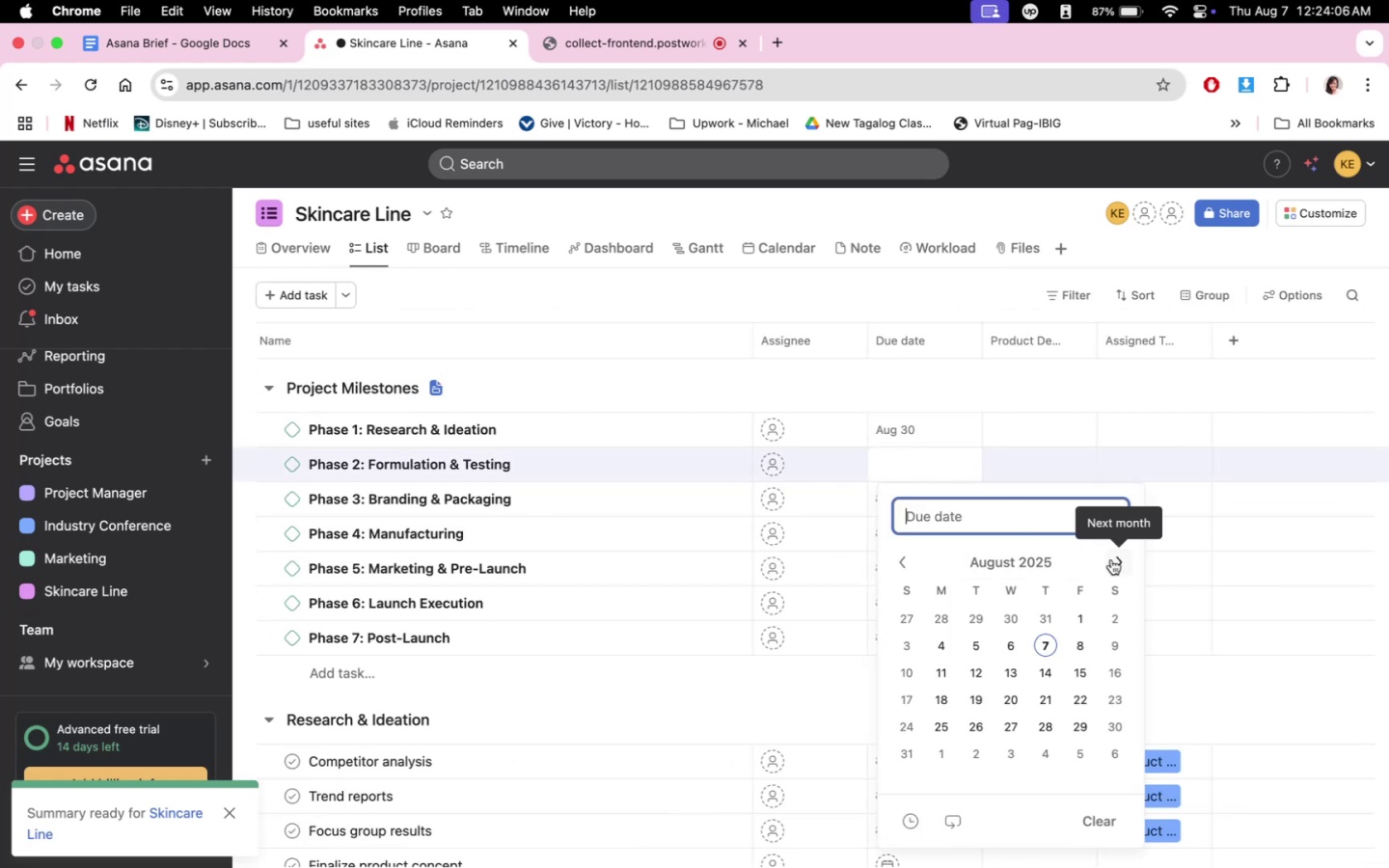 
left_click([1111, 559])
 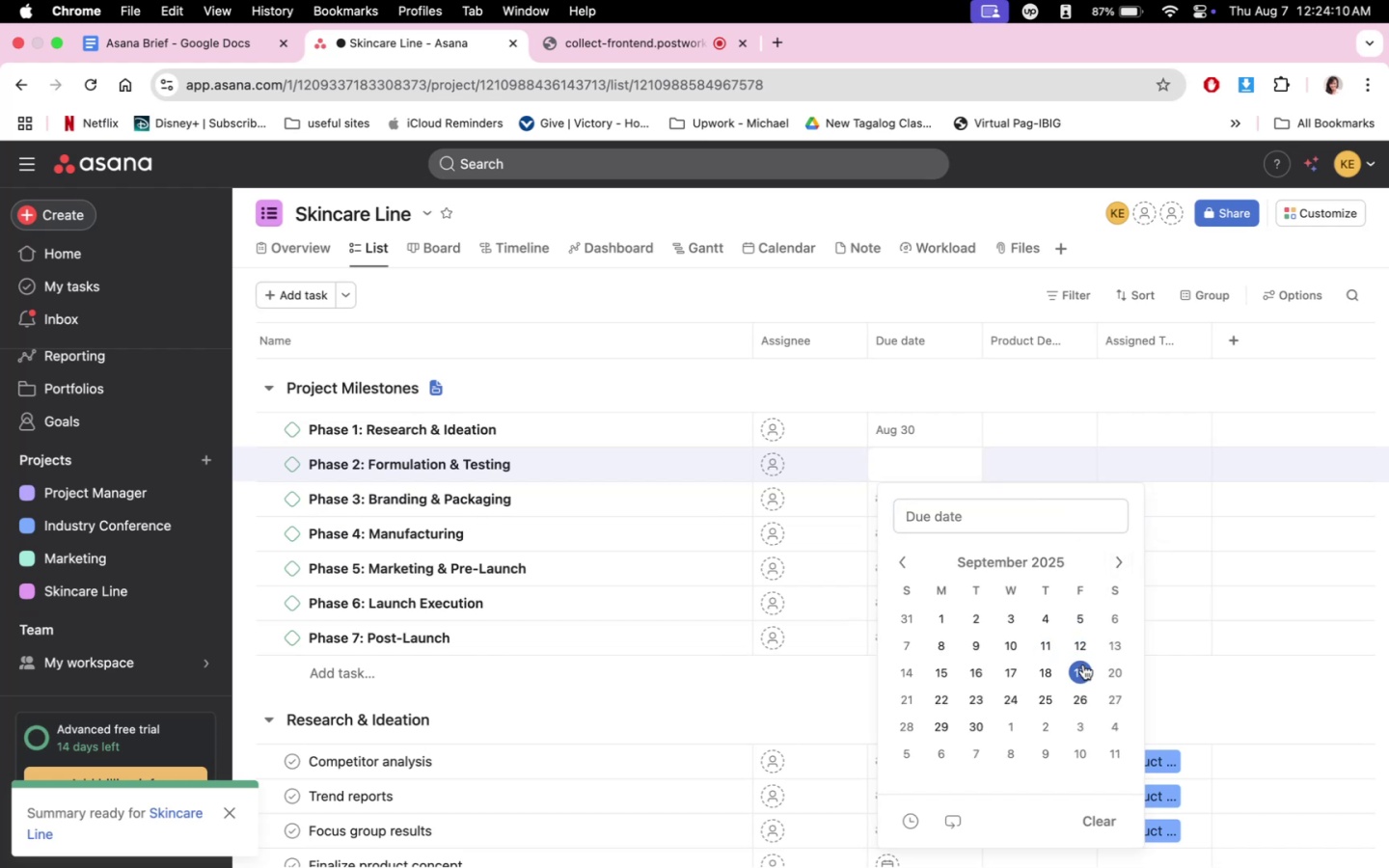 
left_click([1018, 372])
 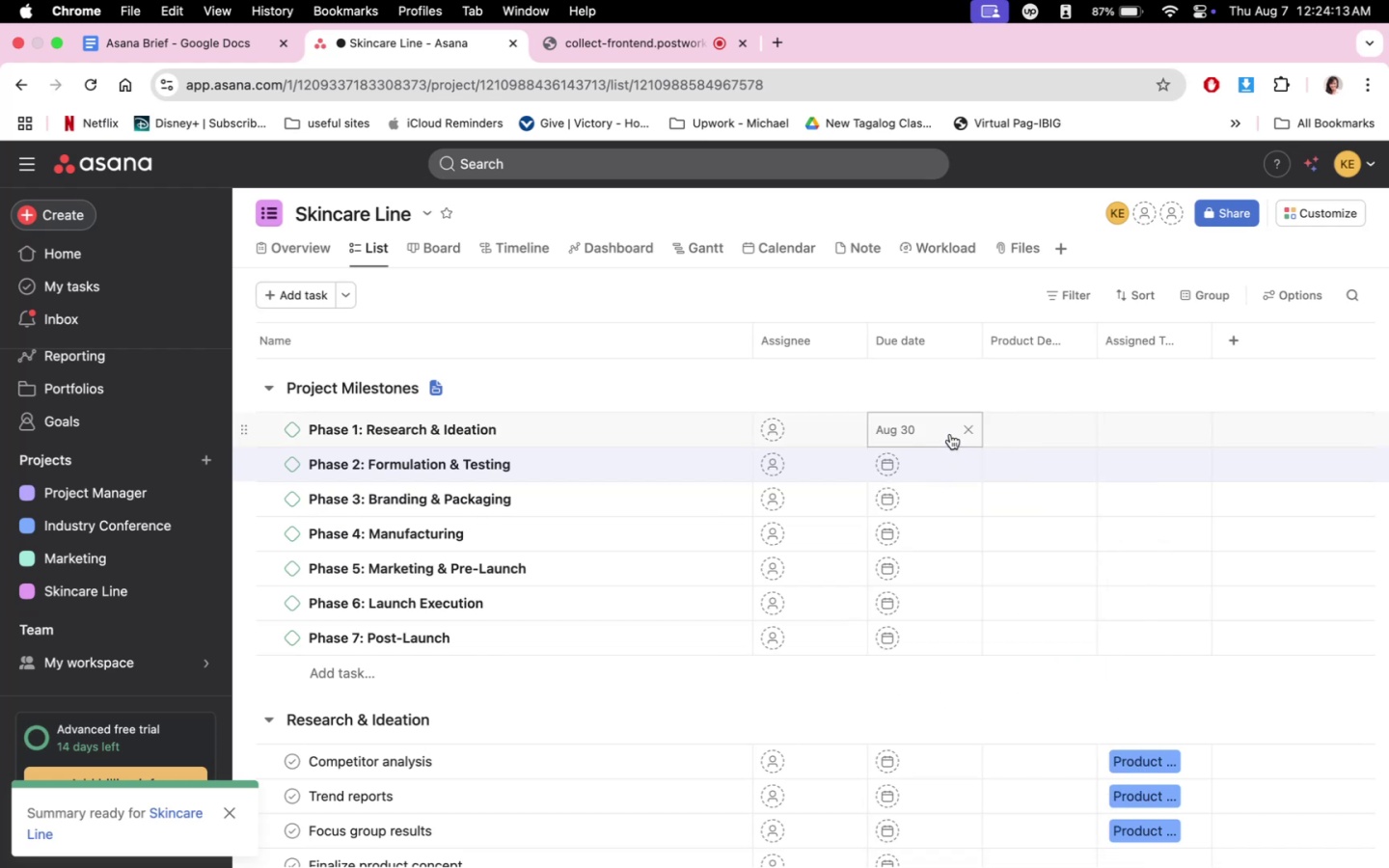 
left_click([935, 475])
 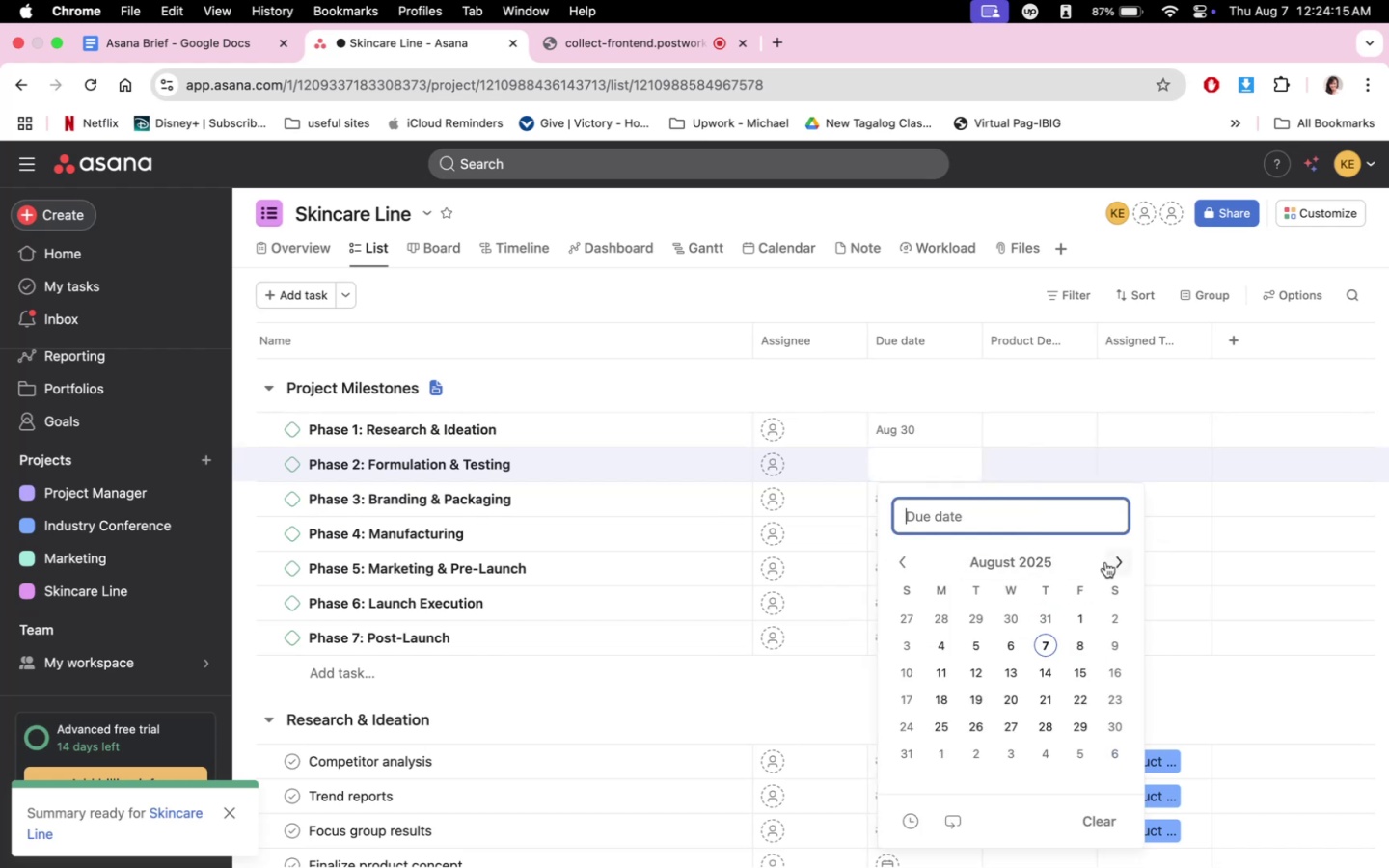 
left_click([1106, 562])
 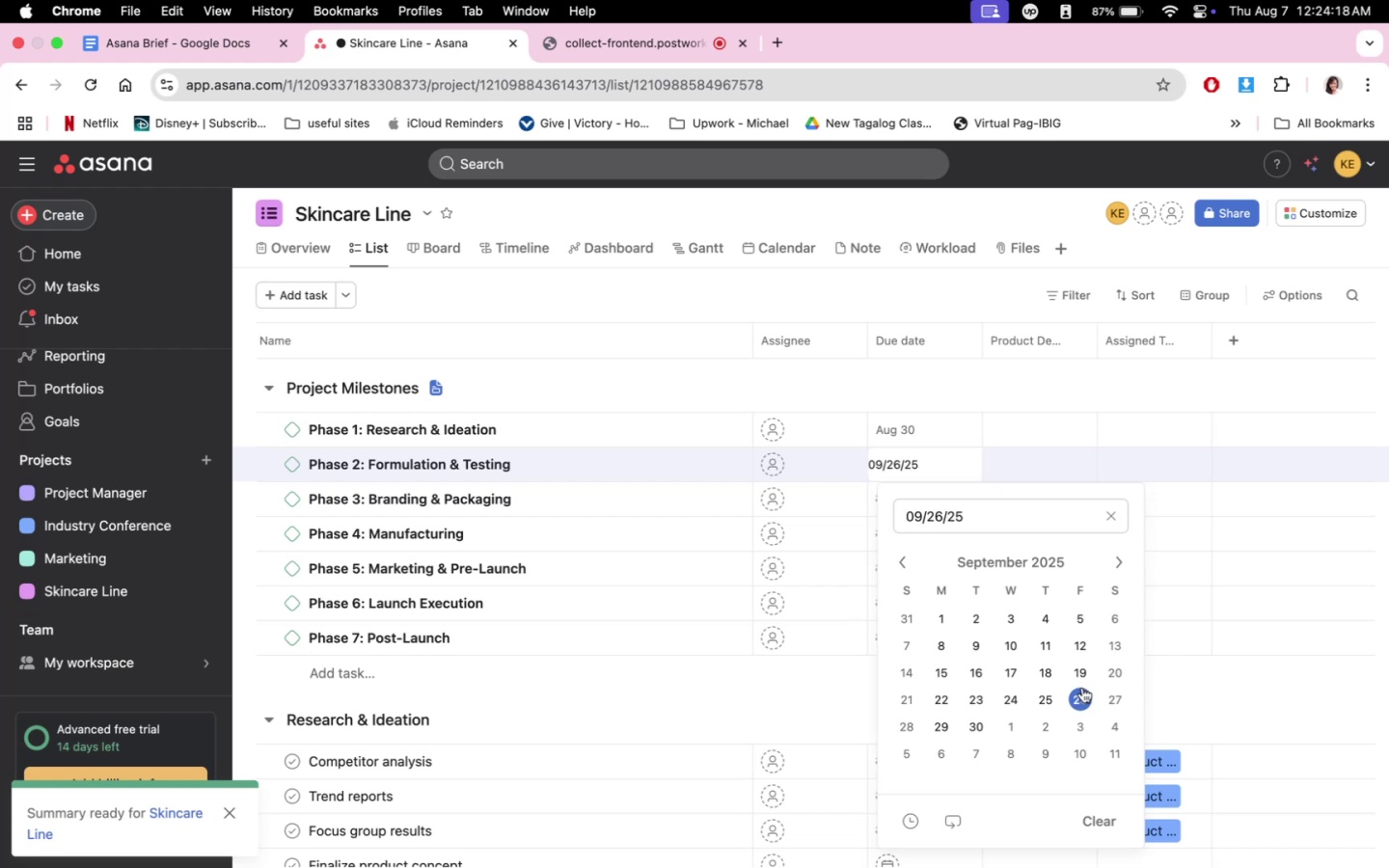 
left_click([1018, 393])
 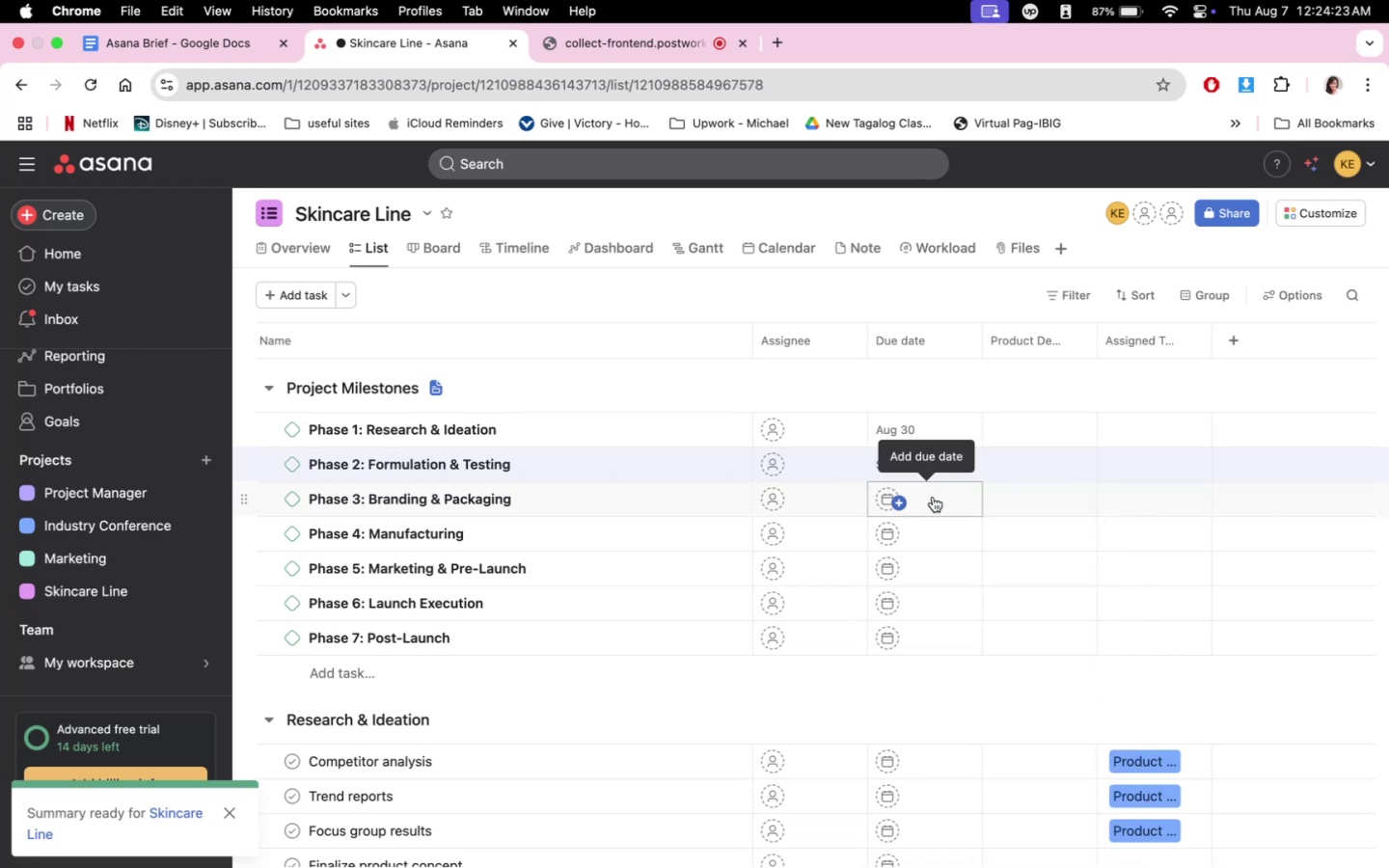 
wait(8.39)
 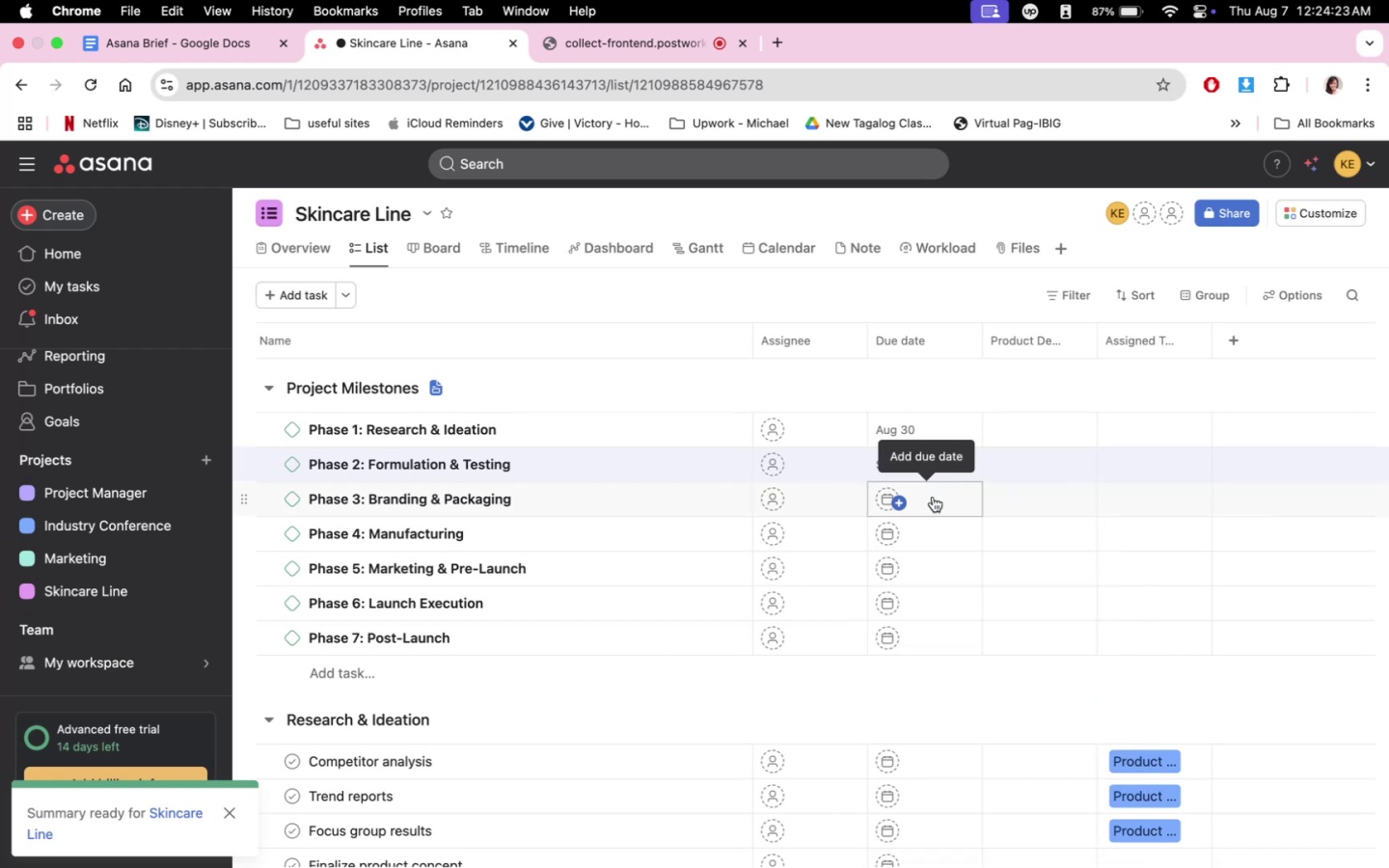 
left_click([933, 497])
 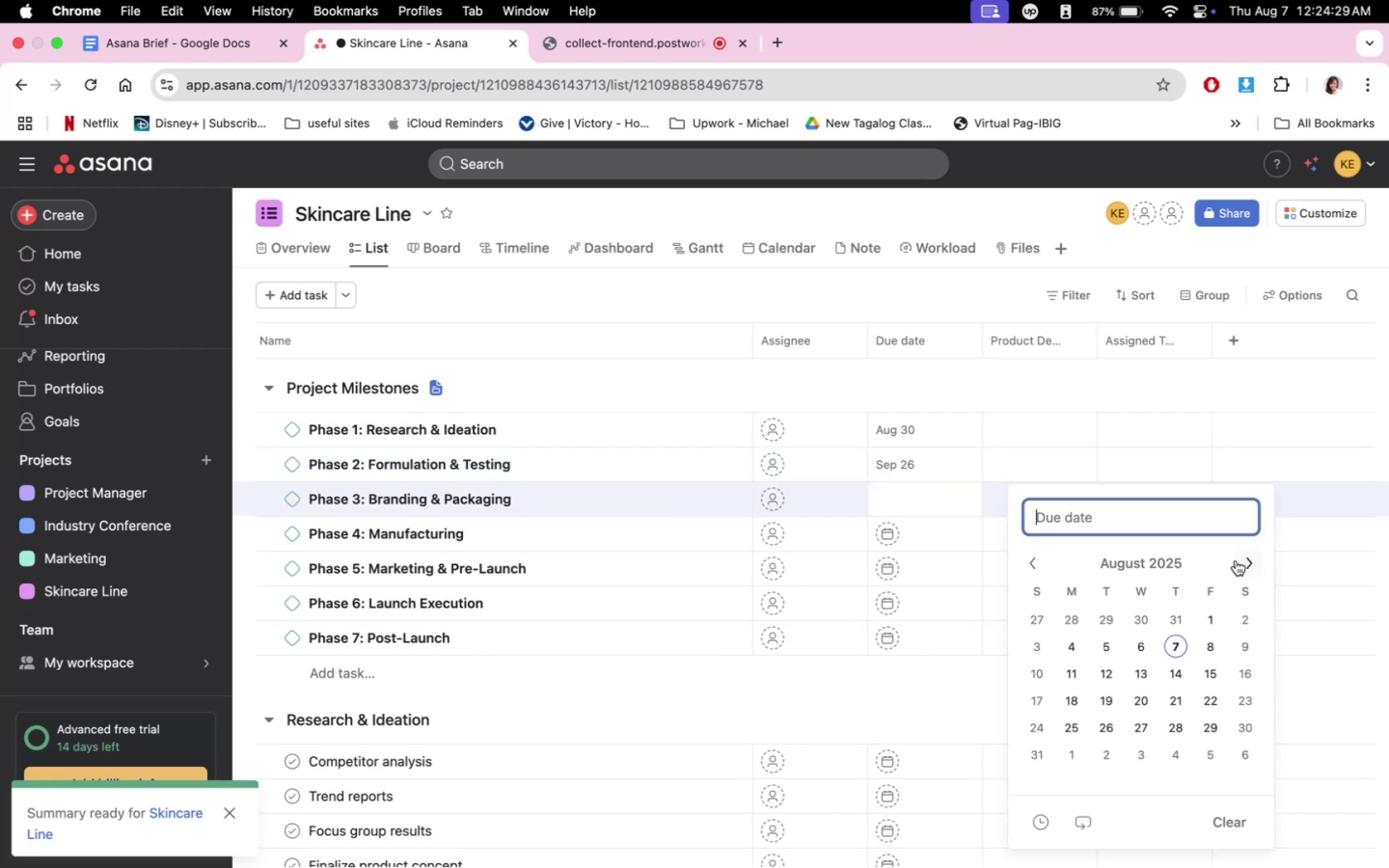 
left_click([1236, 560])
 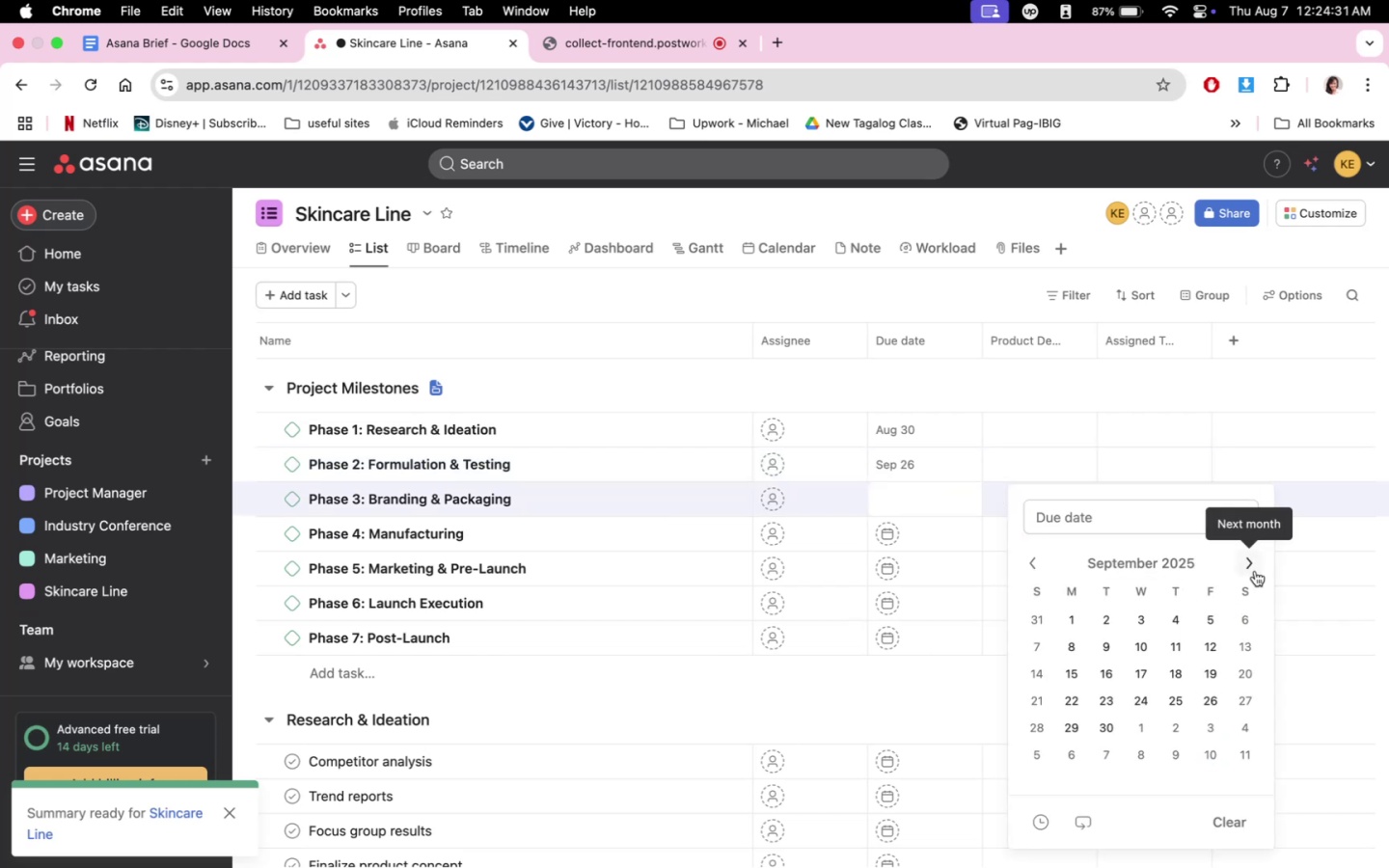 
left_click([1255, 571])
 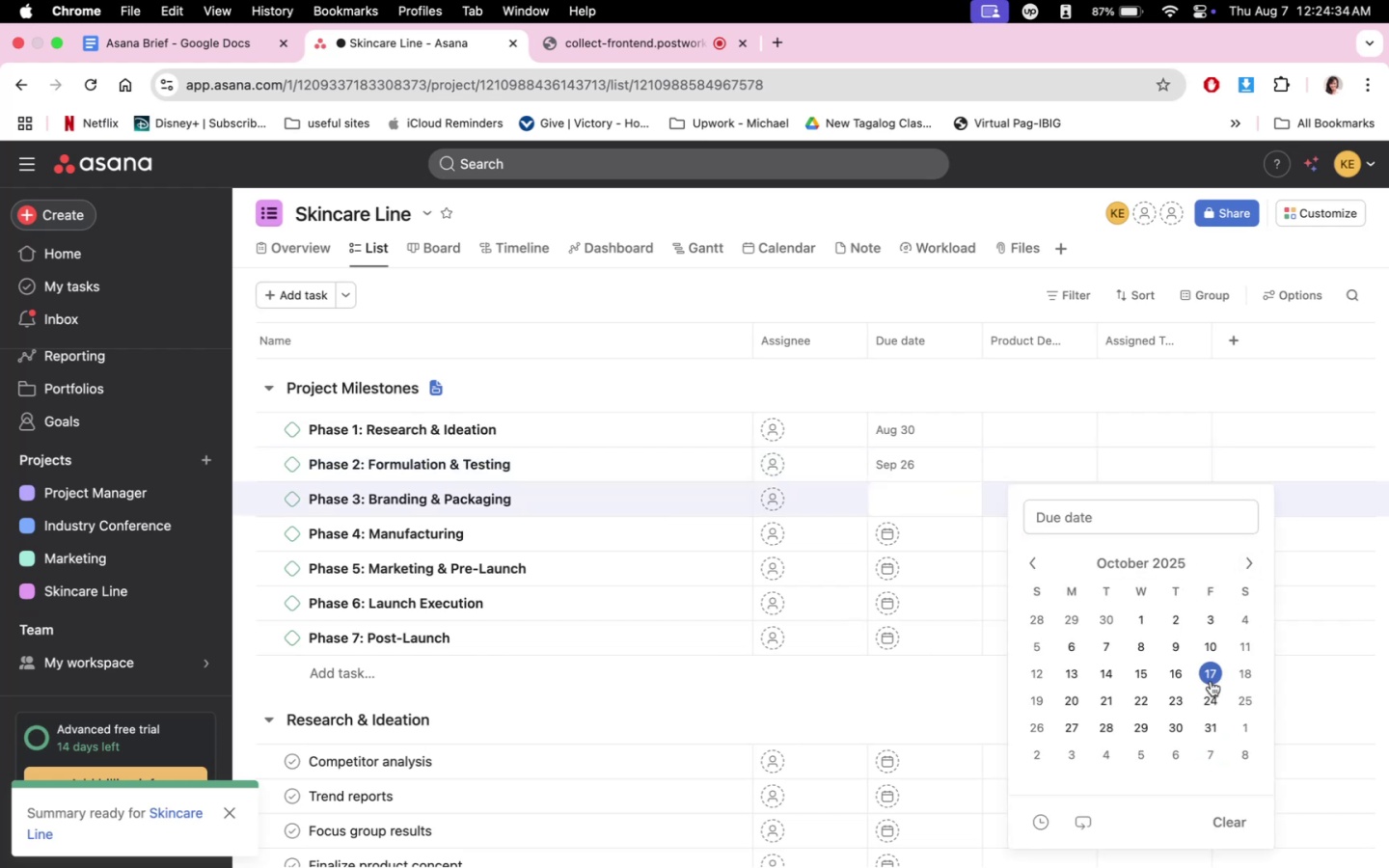 
left_click([1211, 681])
 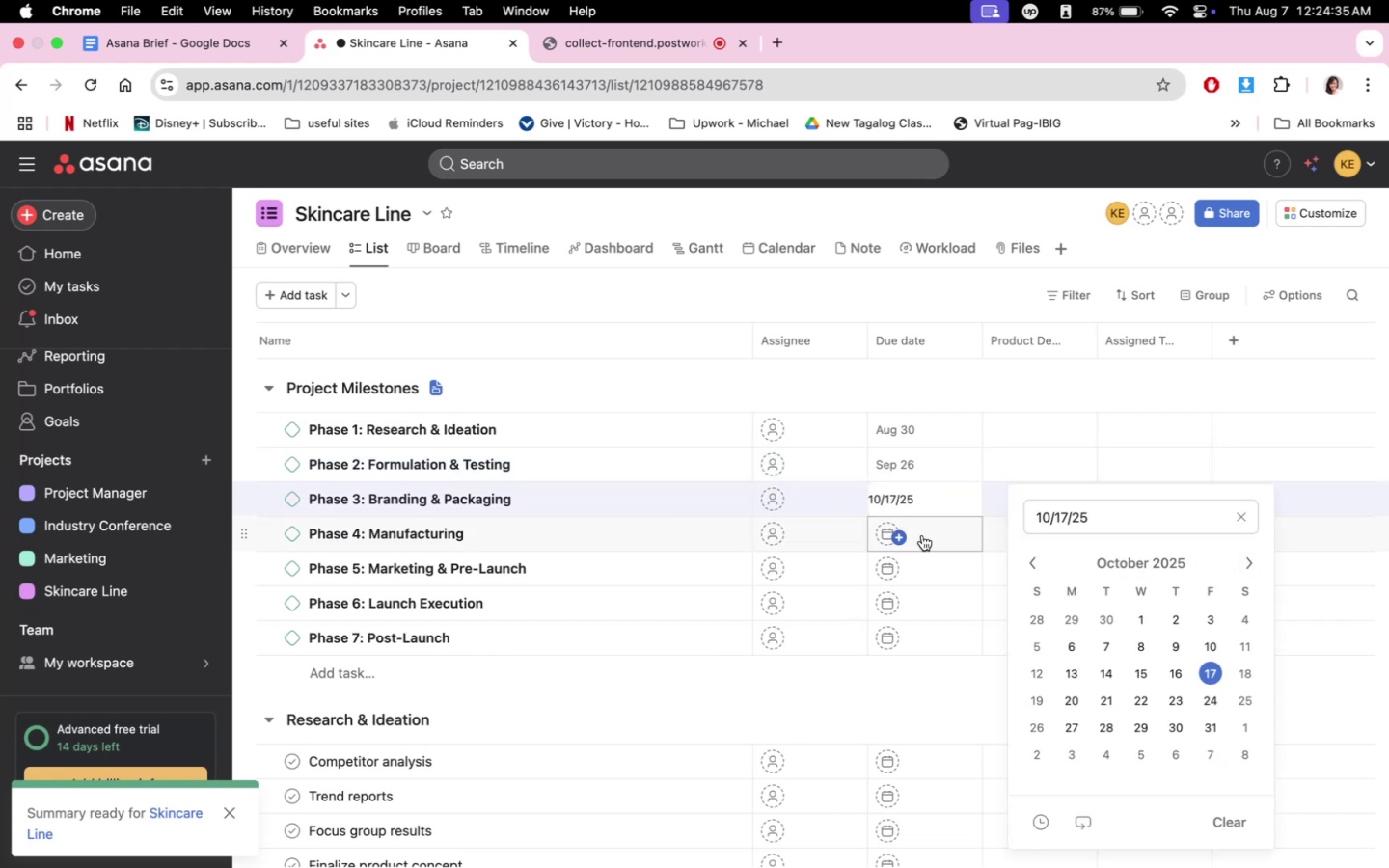 
left_click([922, 532])
 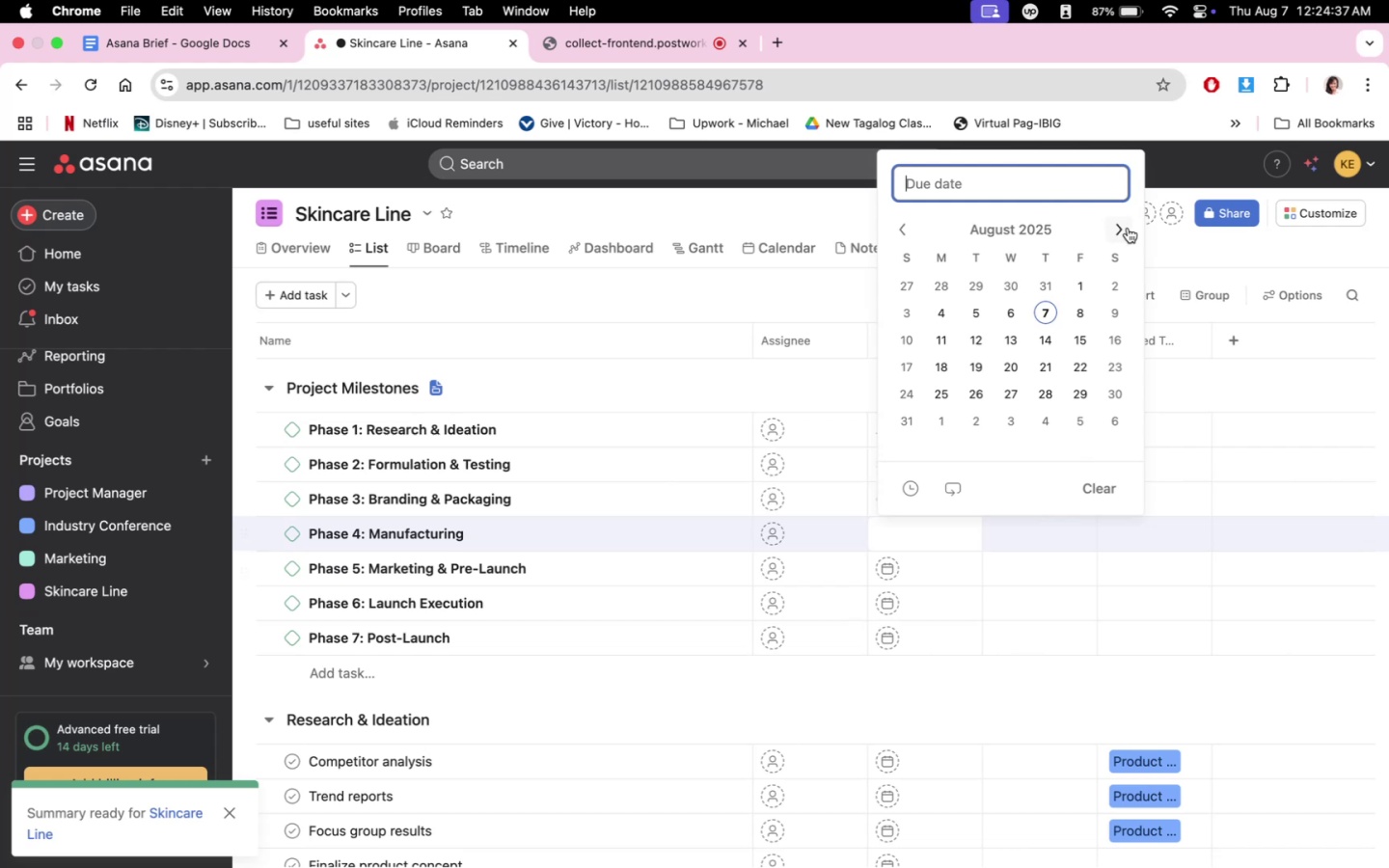 
double_click([1128, 227])
 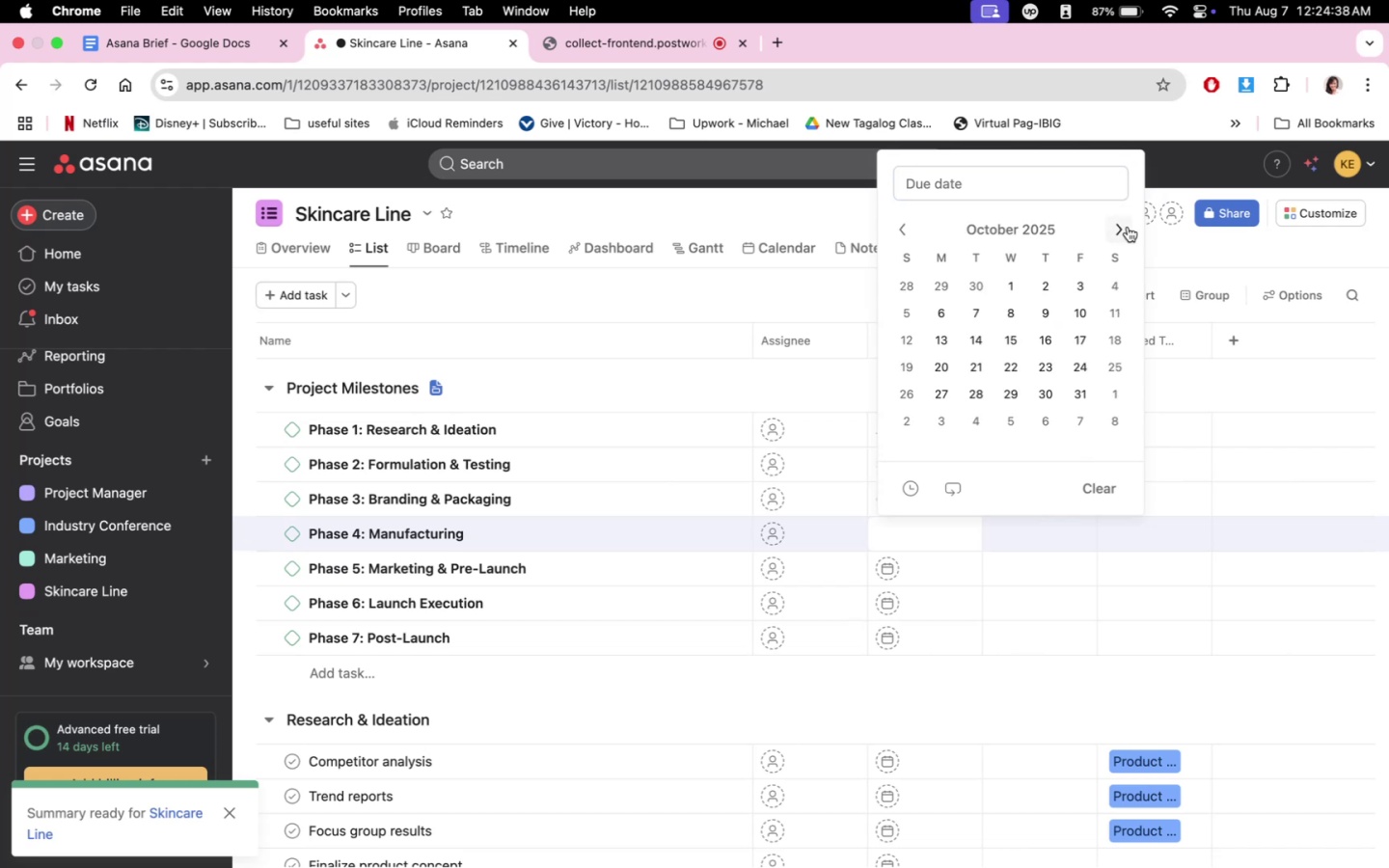 
triple_click([1128, 227])
 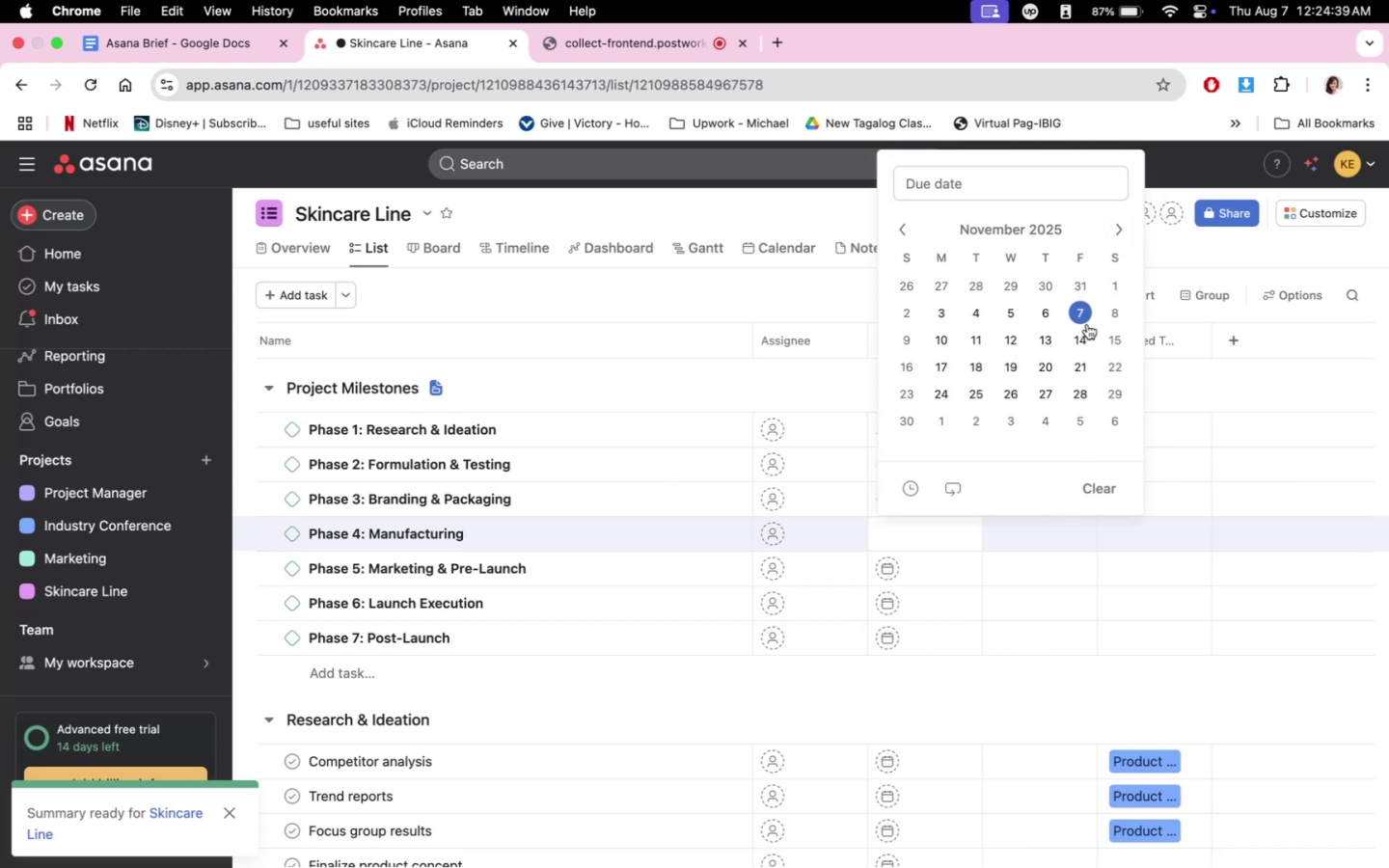 
left_click([1087, 319])
 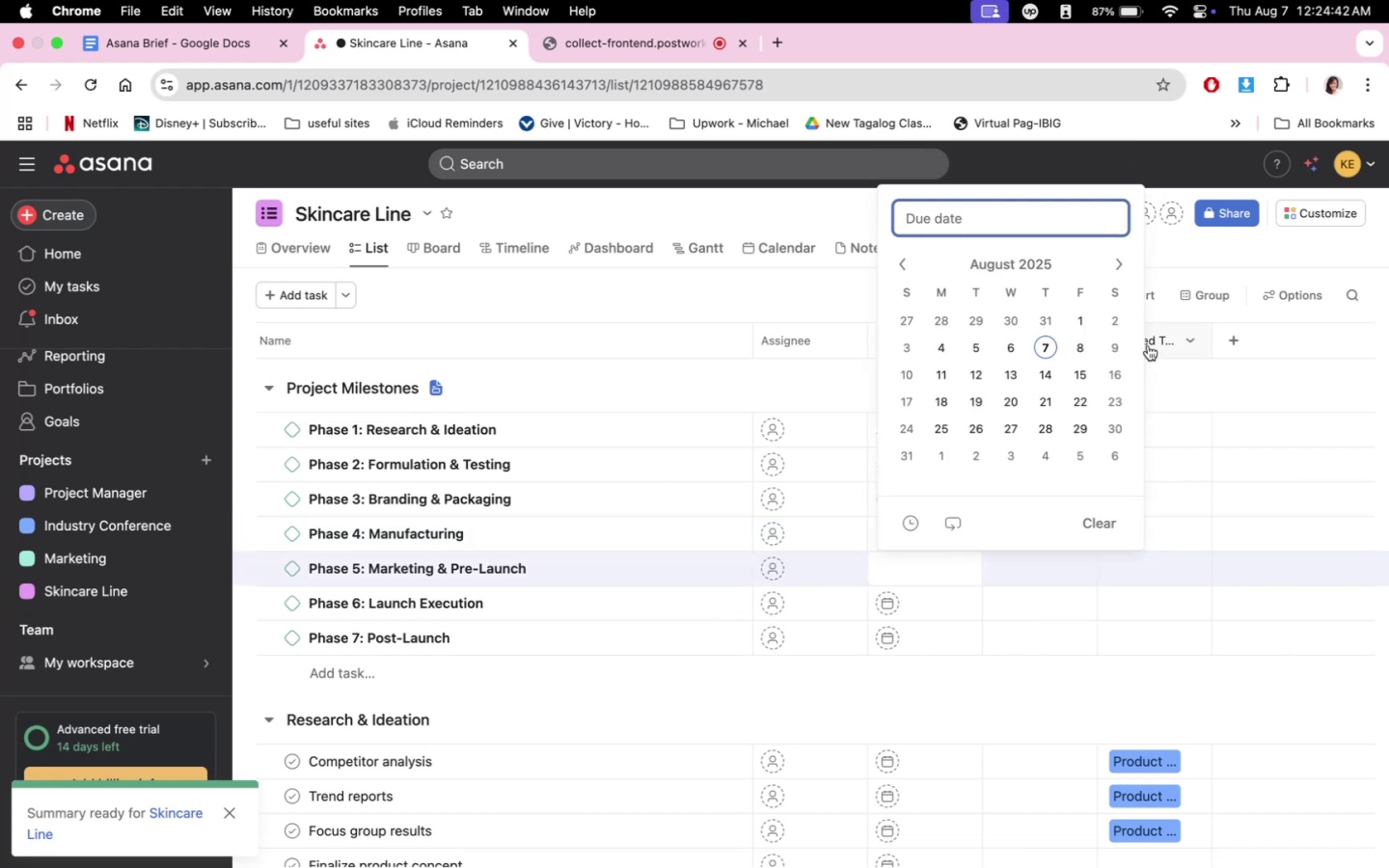 
left_click([1122, 264])
 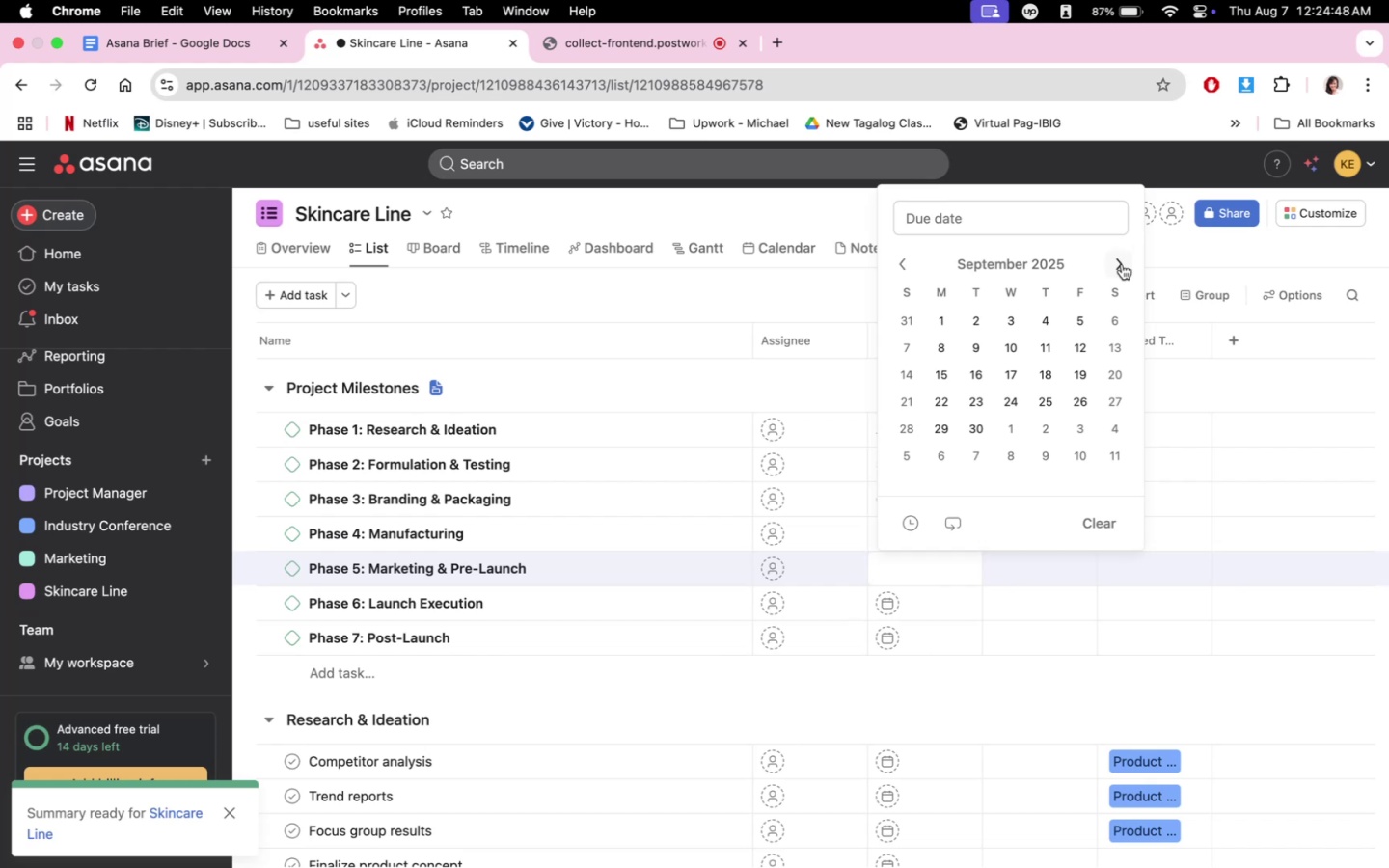 
wait(7.18)
 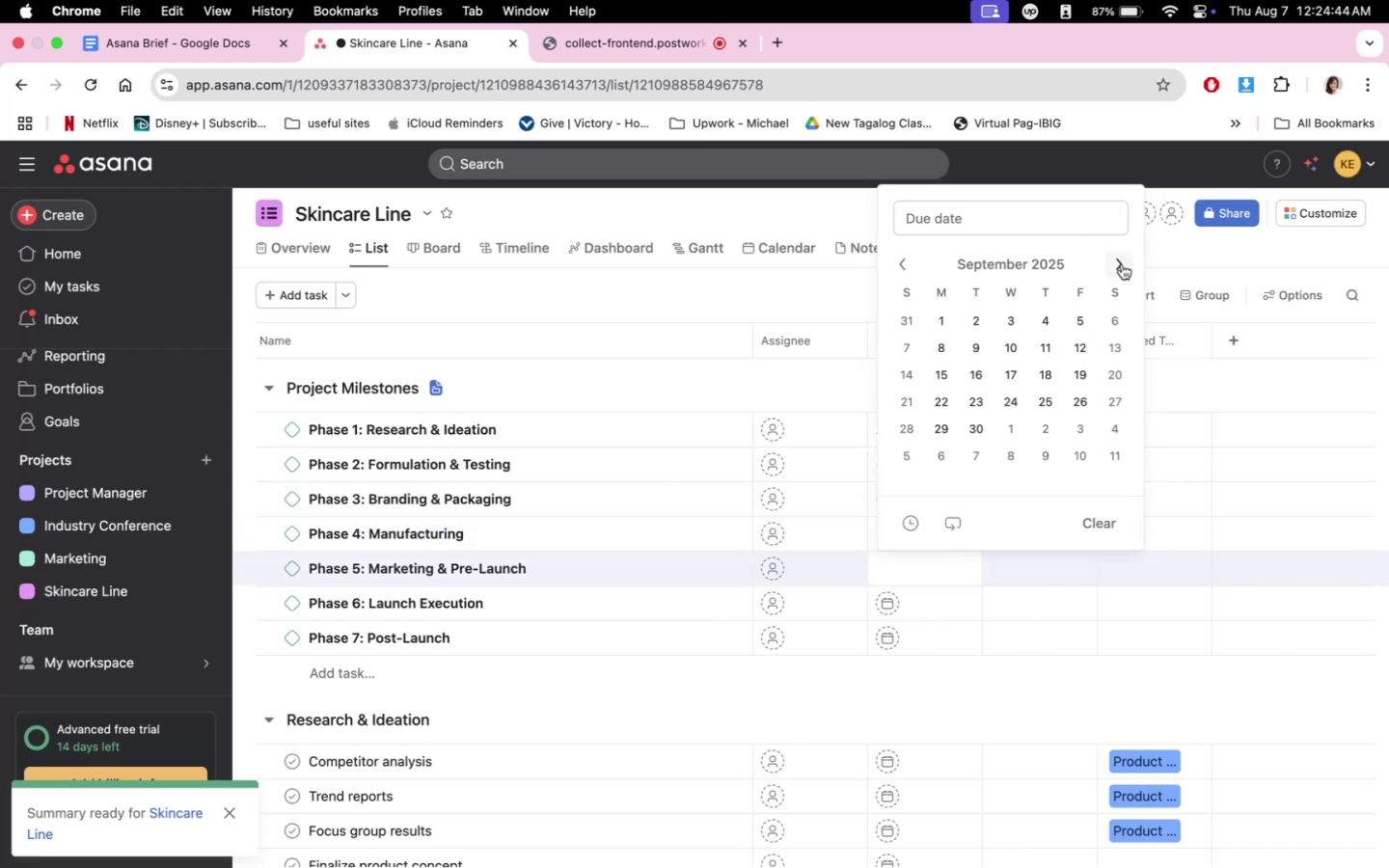 
double_click([1122, 264])
 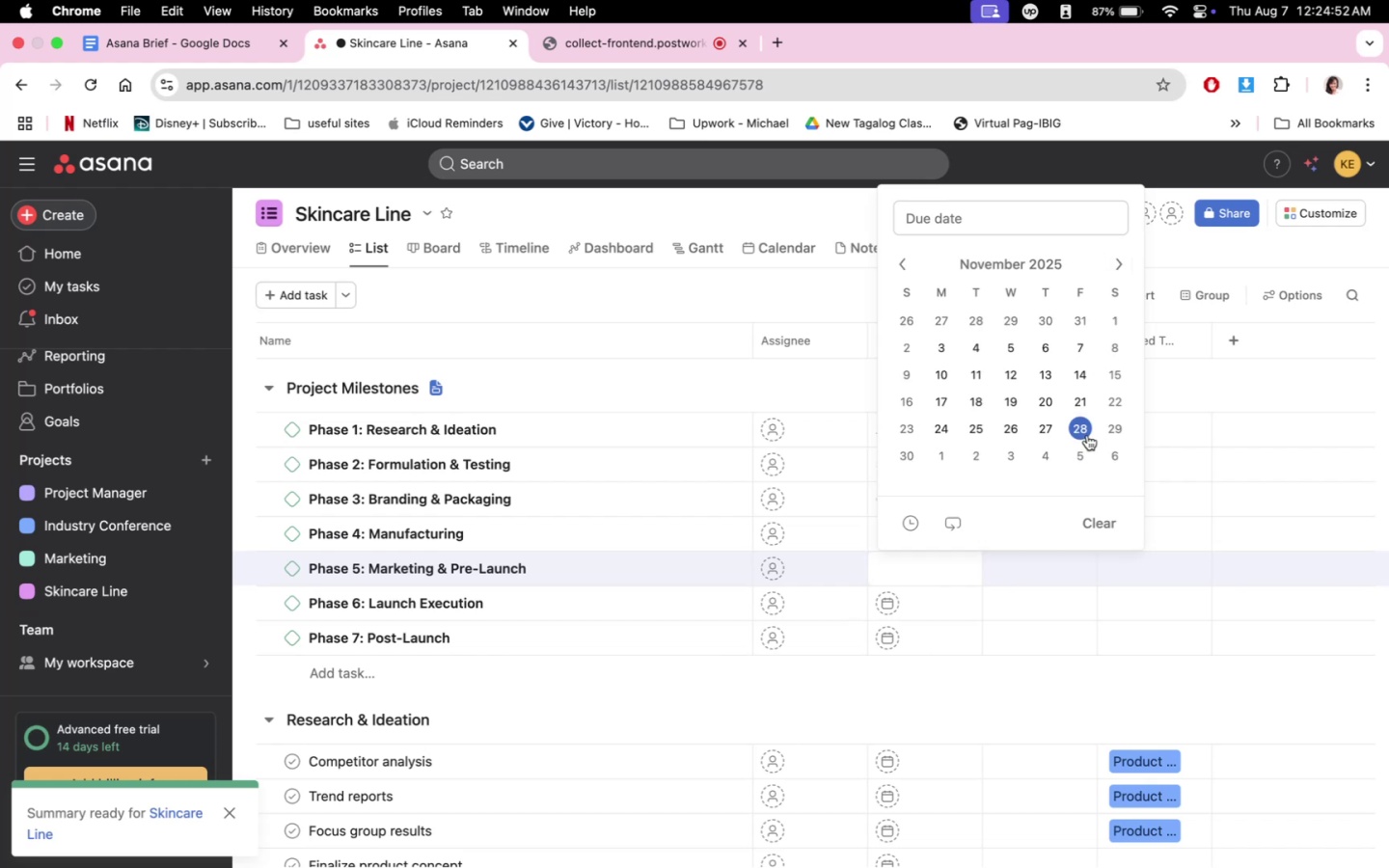 
left_click([1087, 434])
 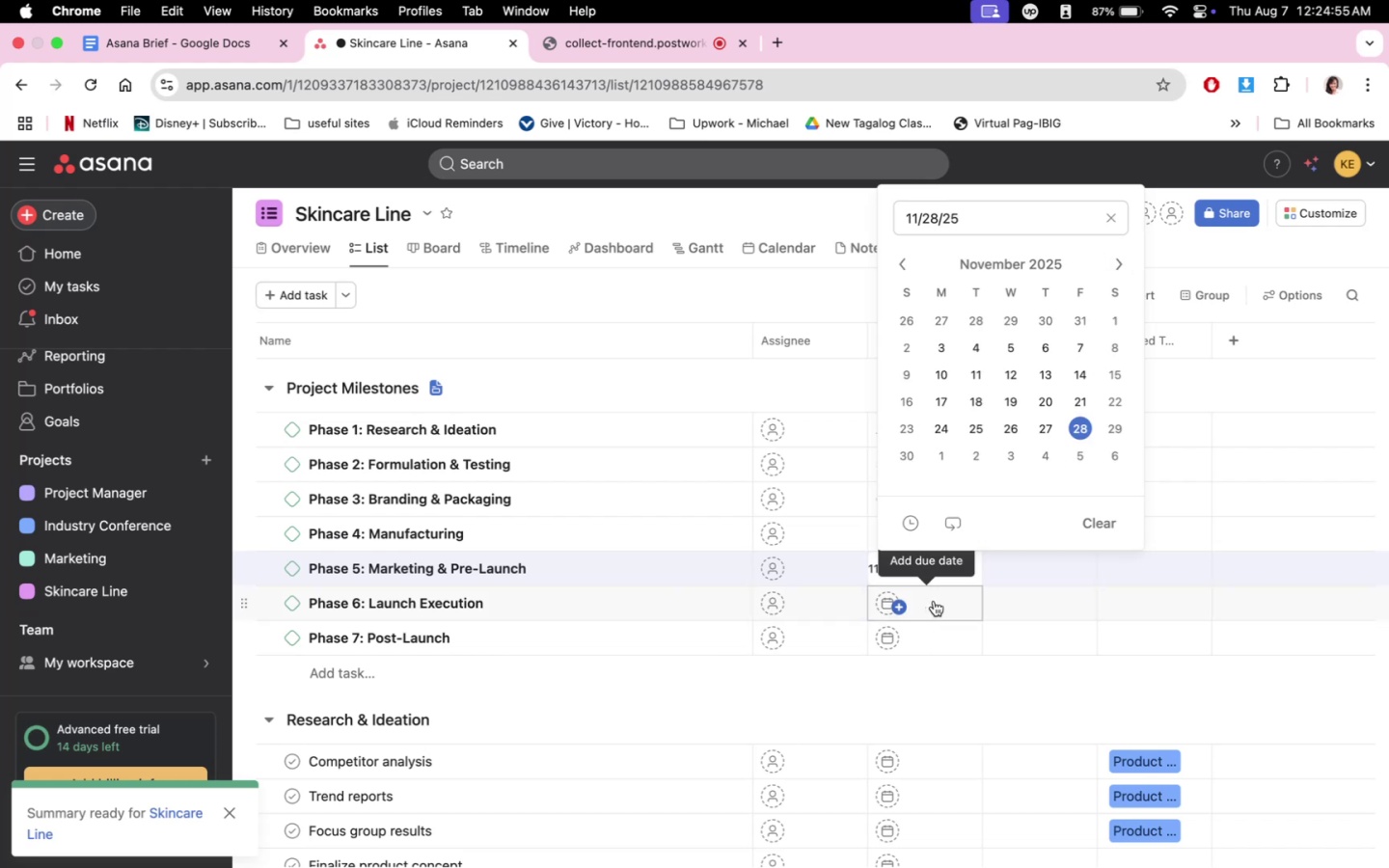 
left_click([934, 601])
 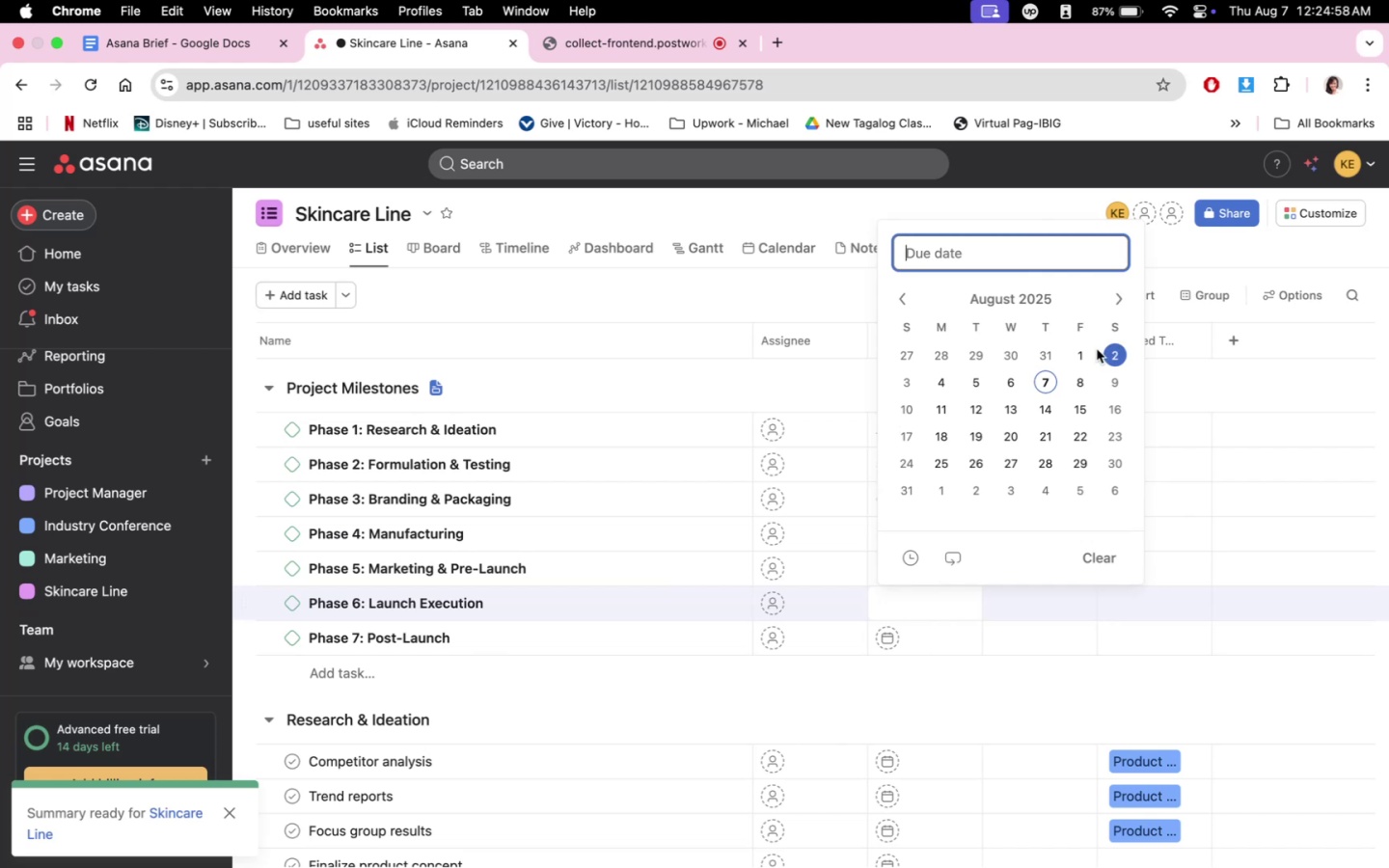 
double_click([1113, 298])
 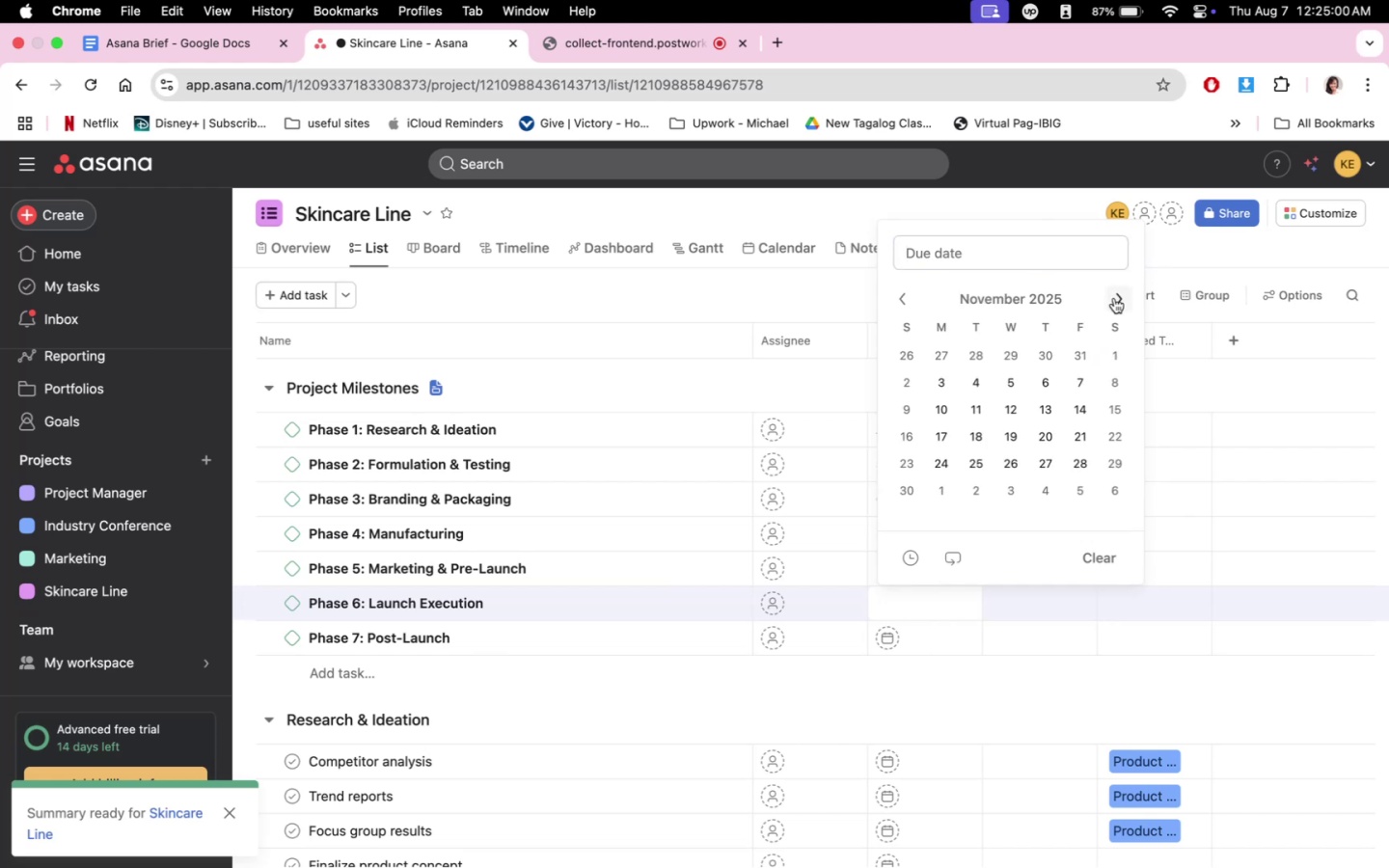 
triple_click([1114, 298])
 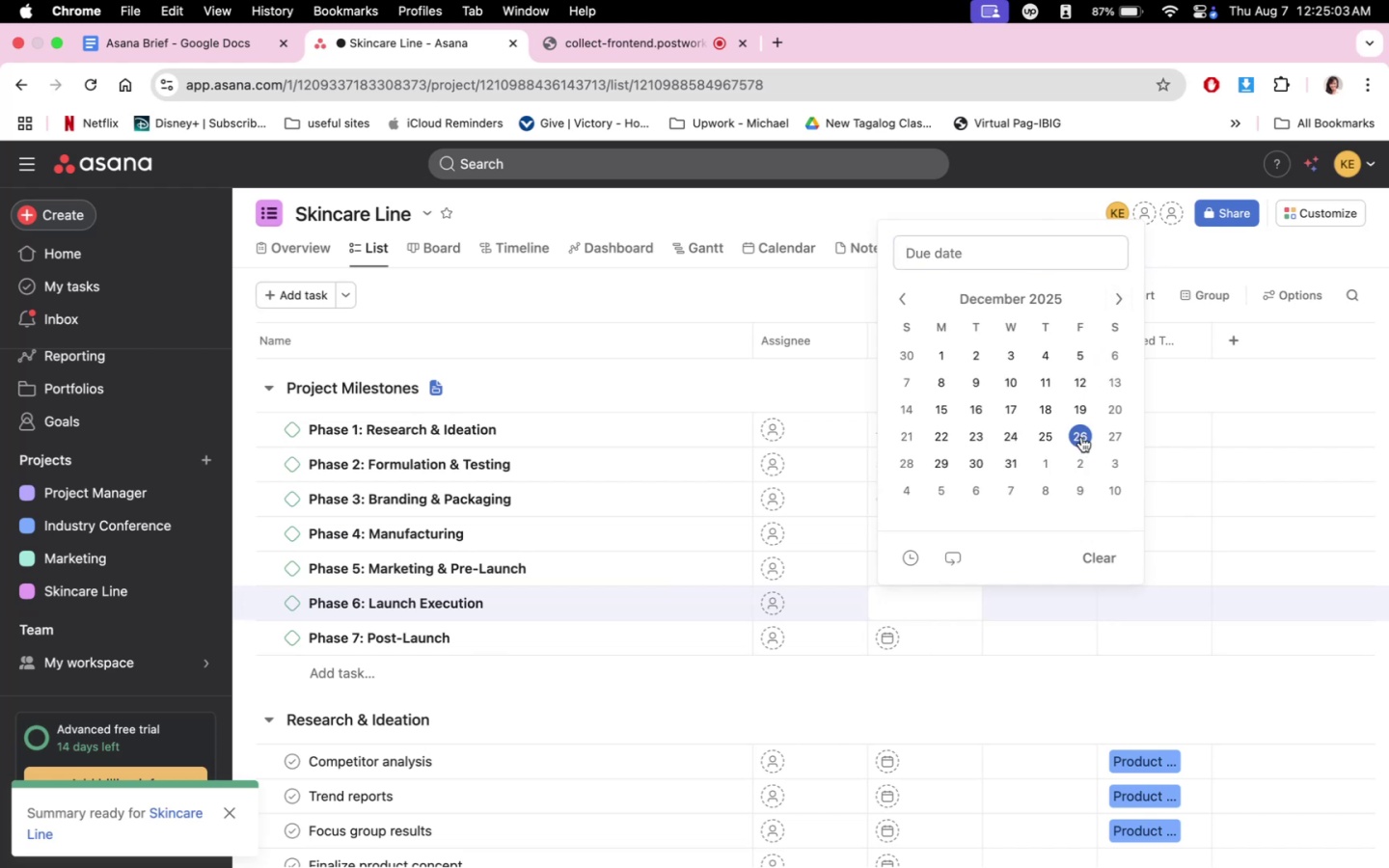 
wait(8.65)
 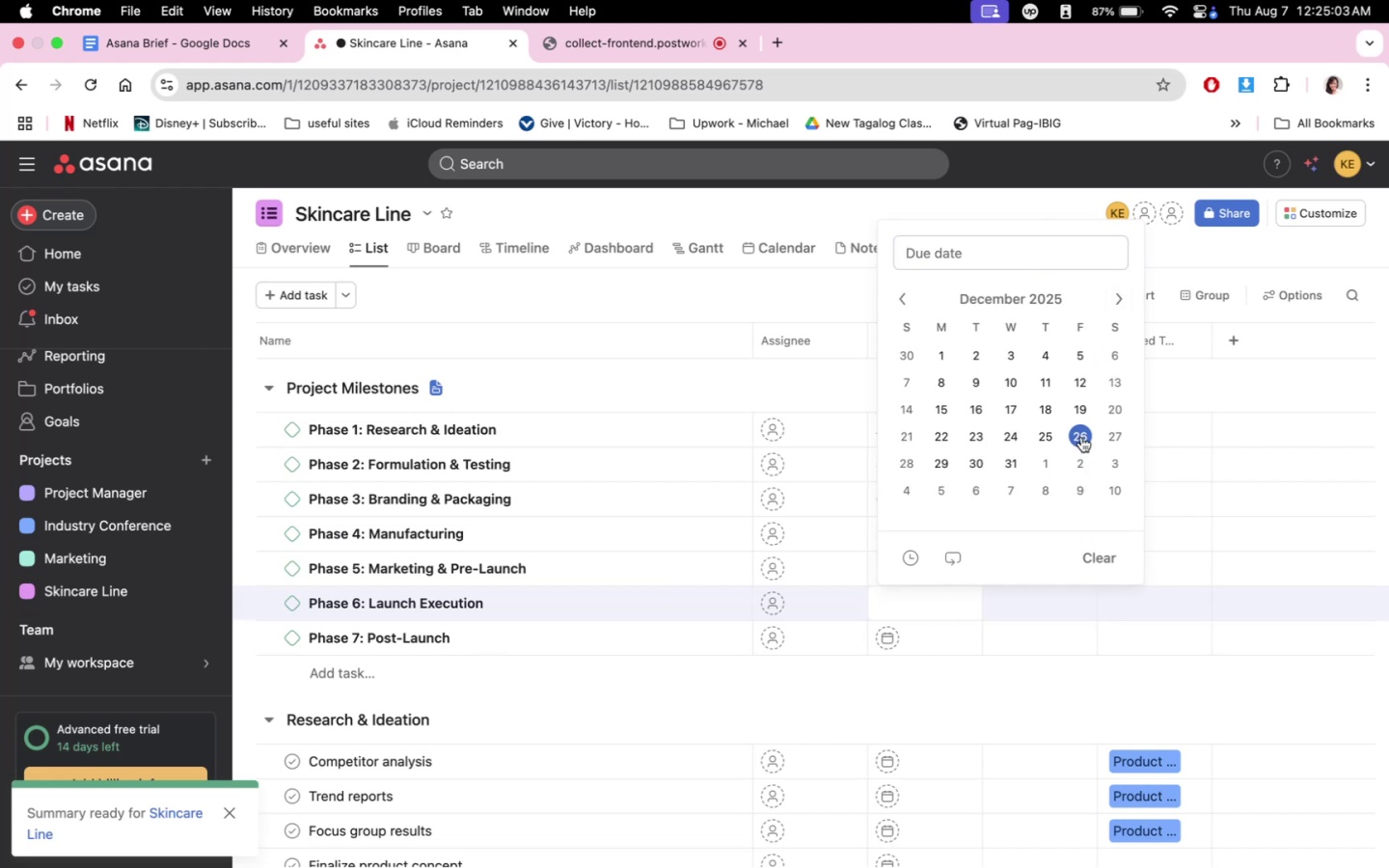 
left_click([1082, 395])
 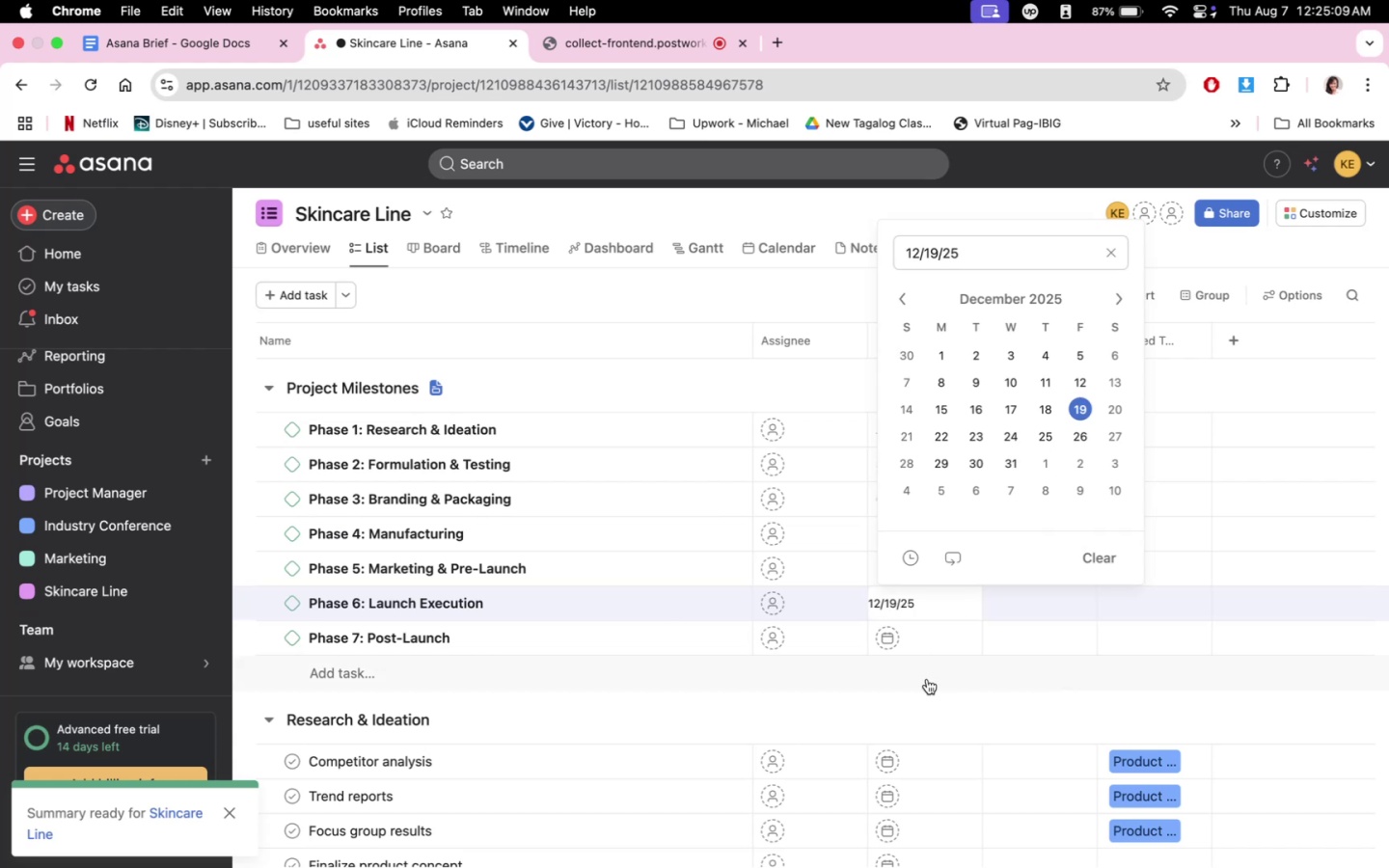 
double_click([927, 688])
 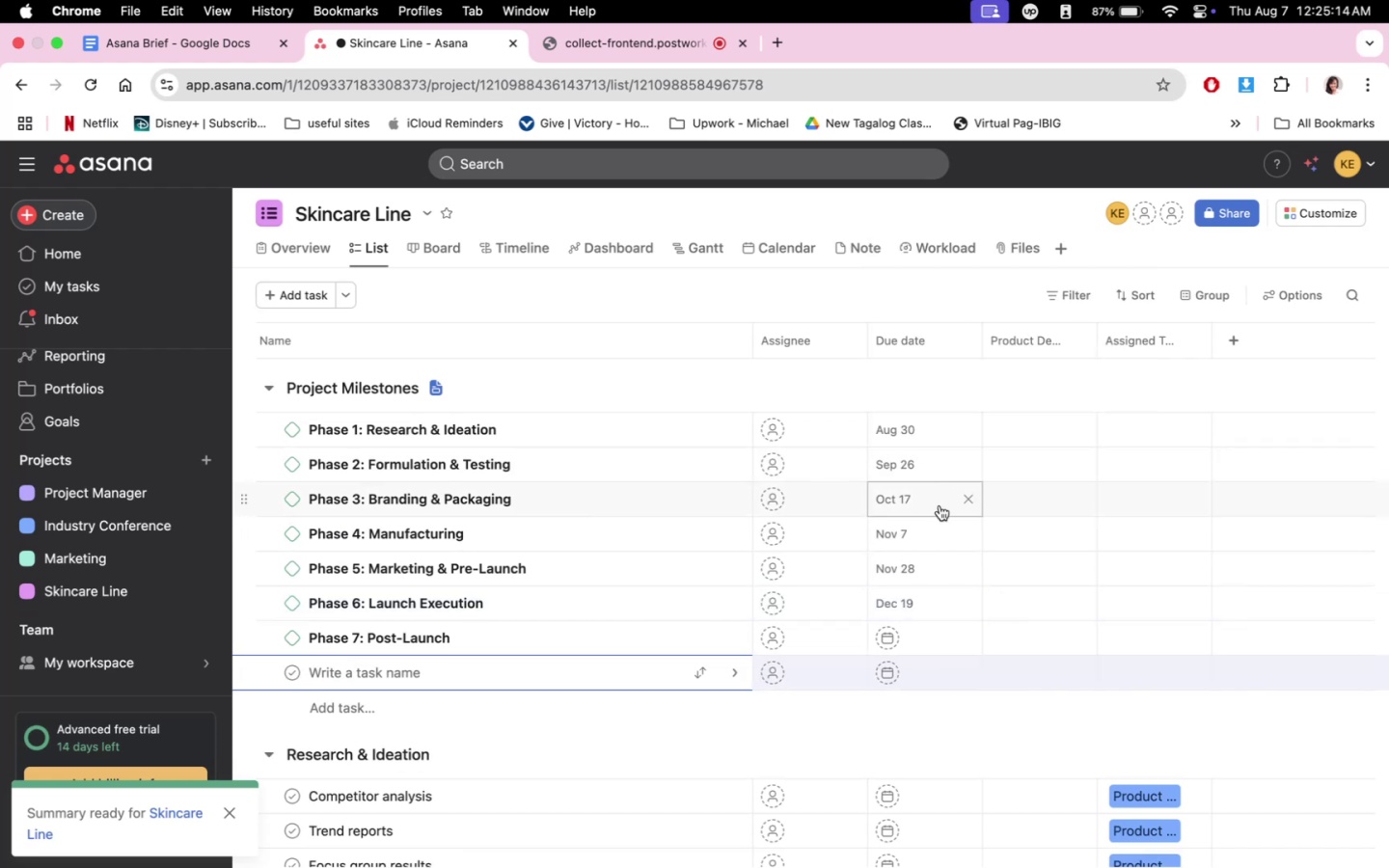 
wait(9.7)
 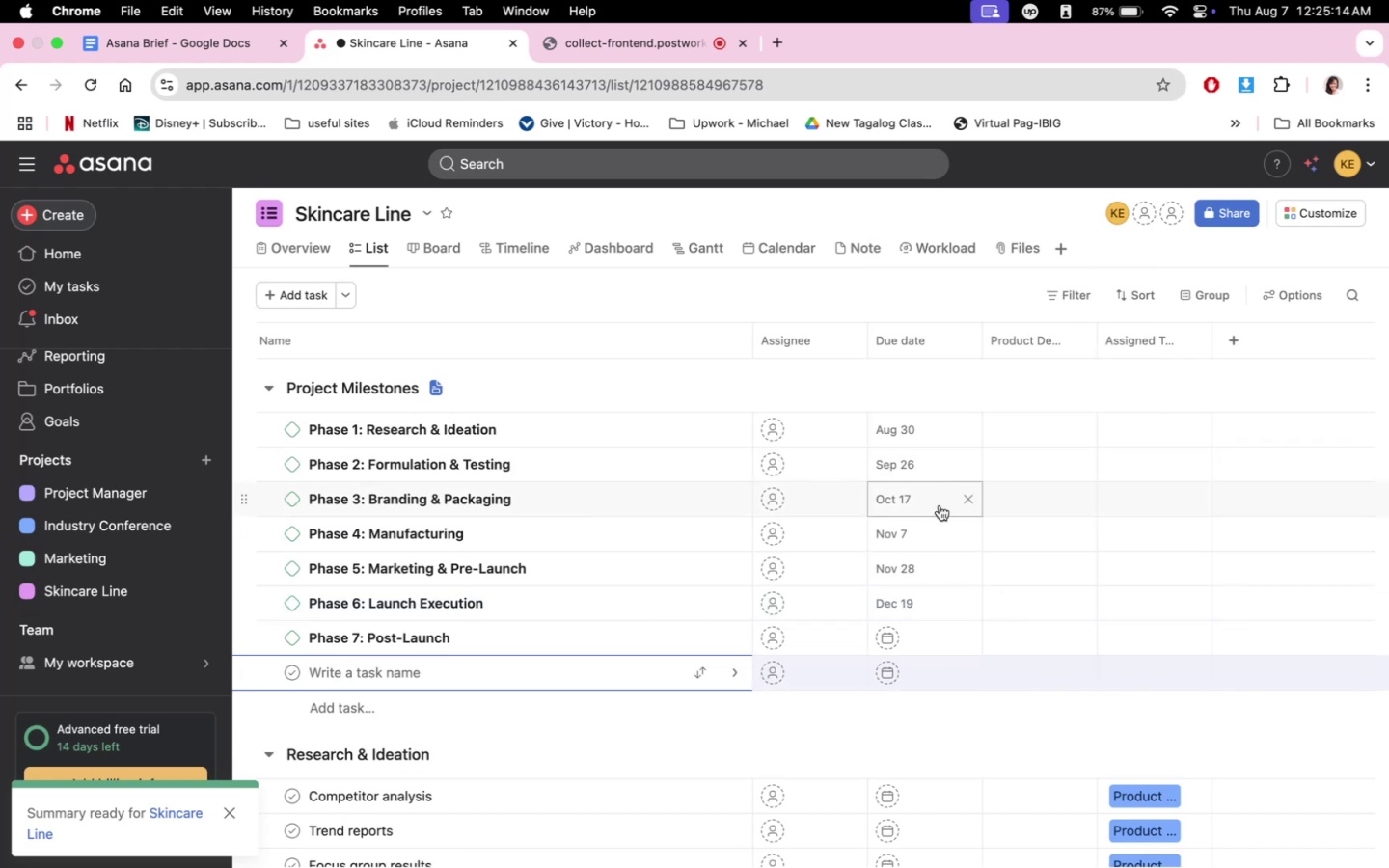 
left_click([939, 541])
 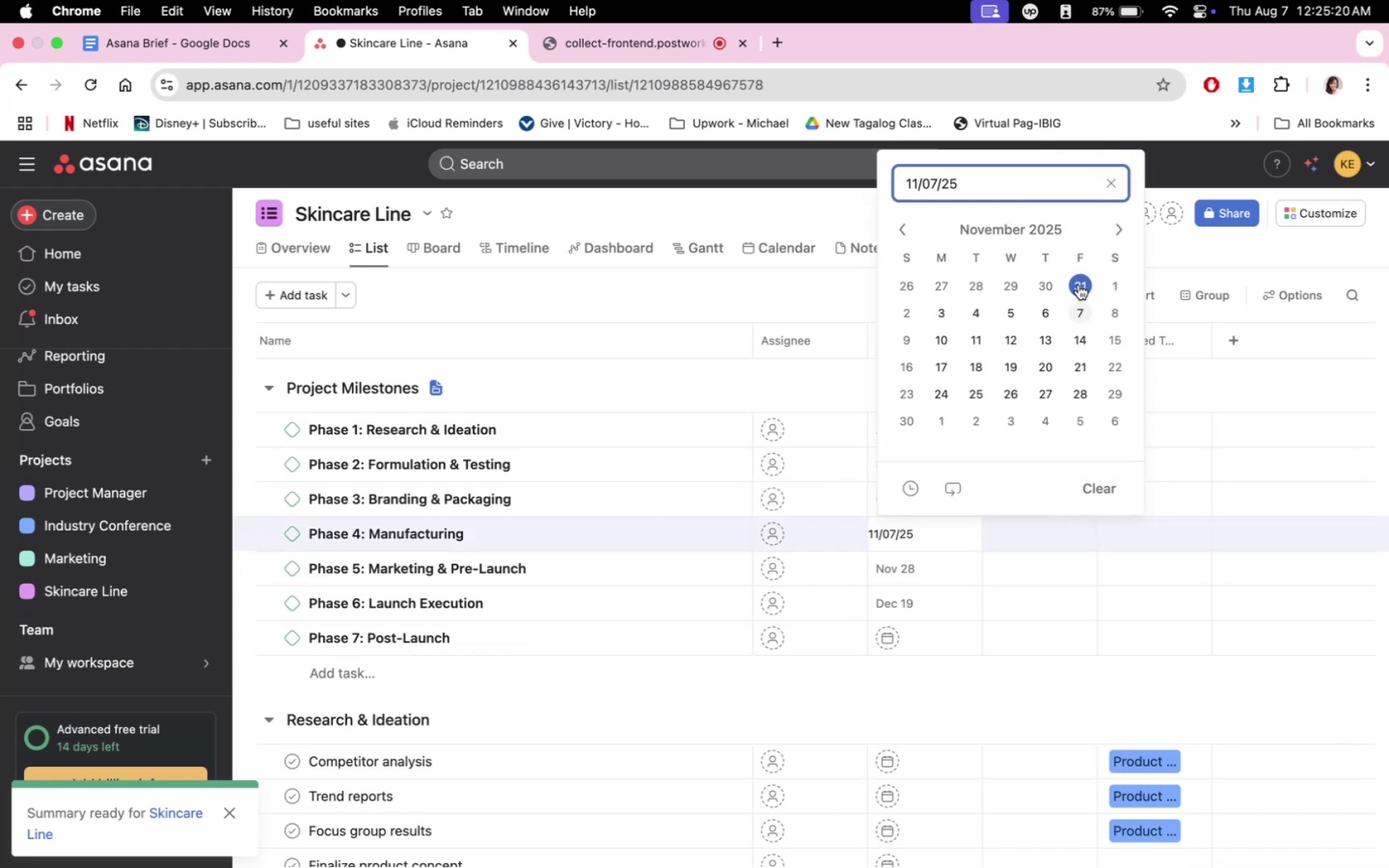 
left_click([1078, 286])
 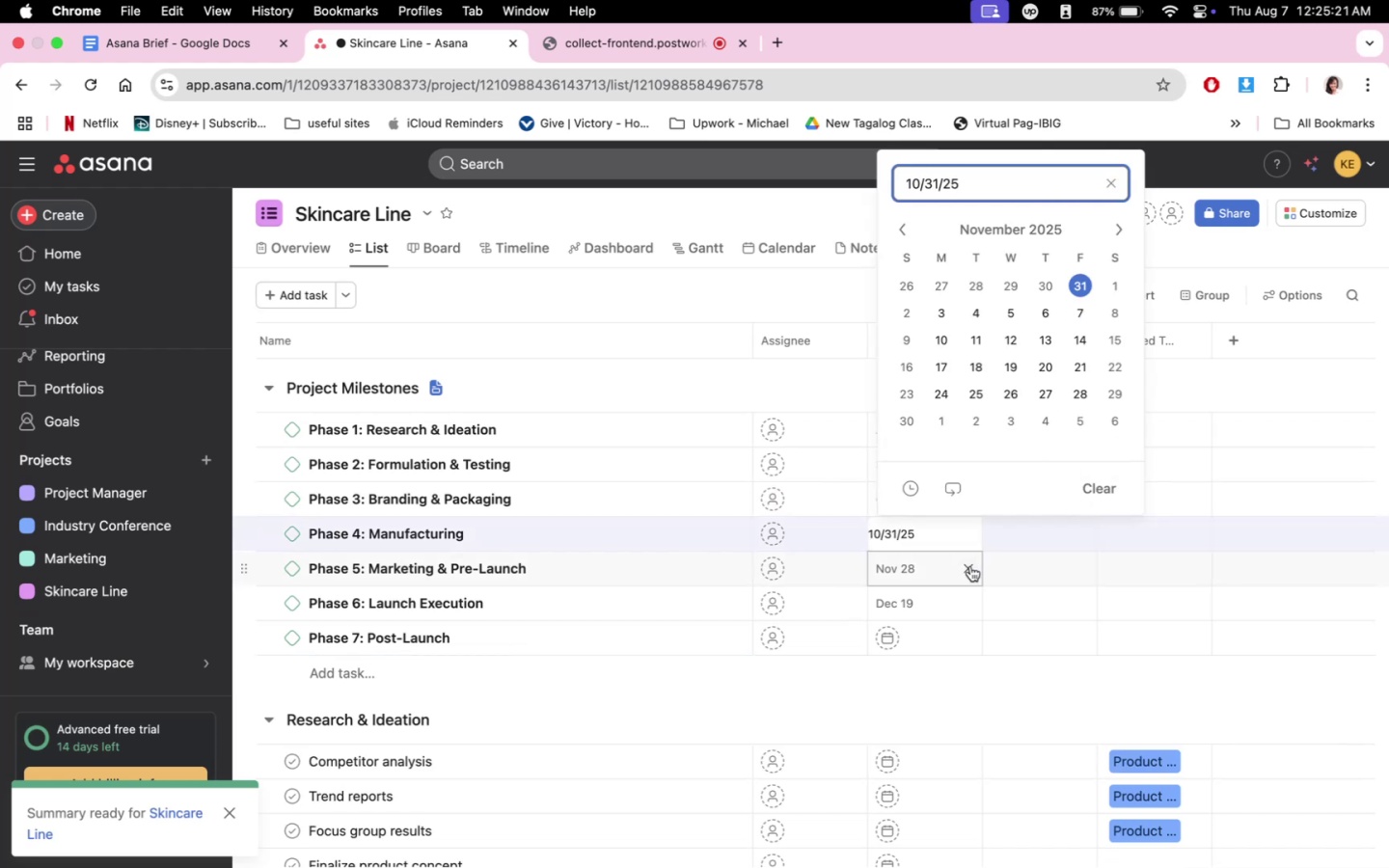 
double_click([964, 574])
 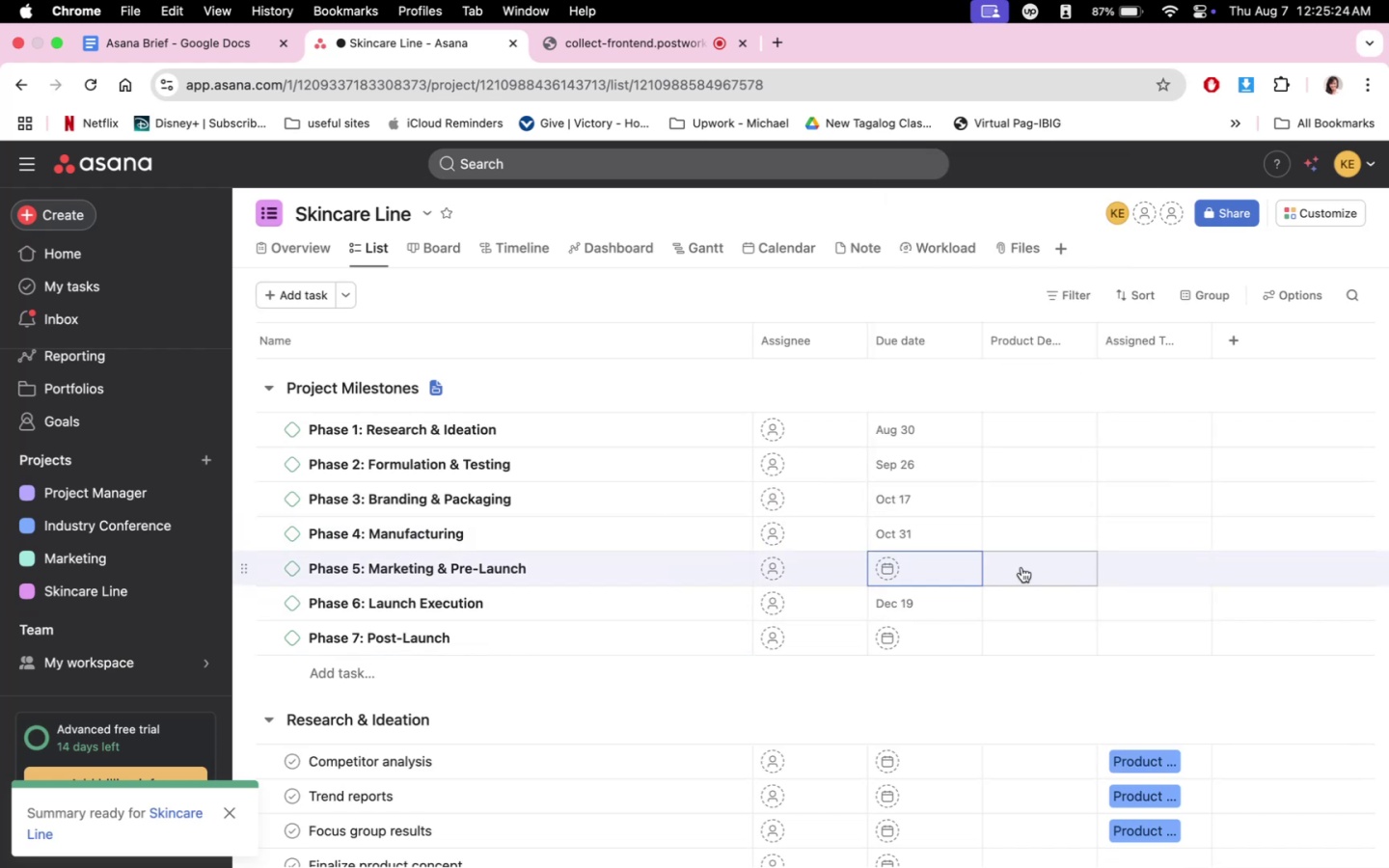 
left_click([939, 571])
 